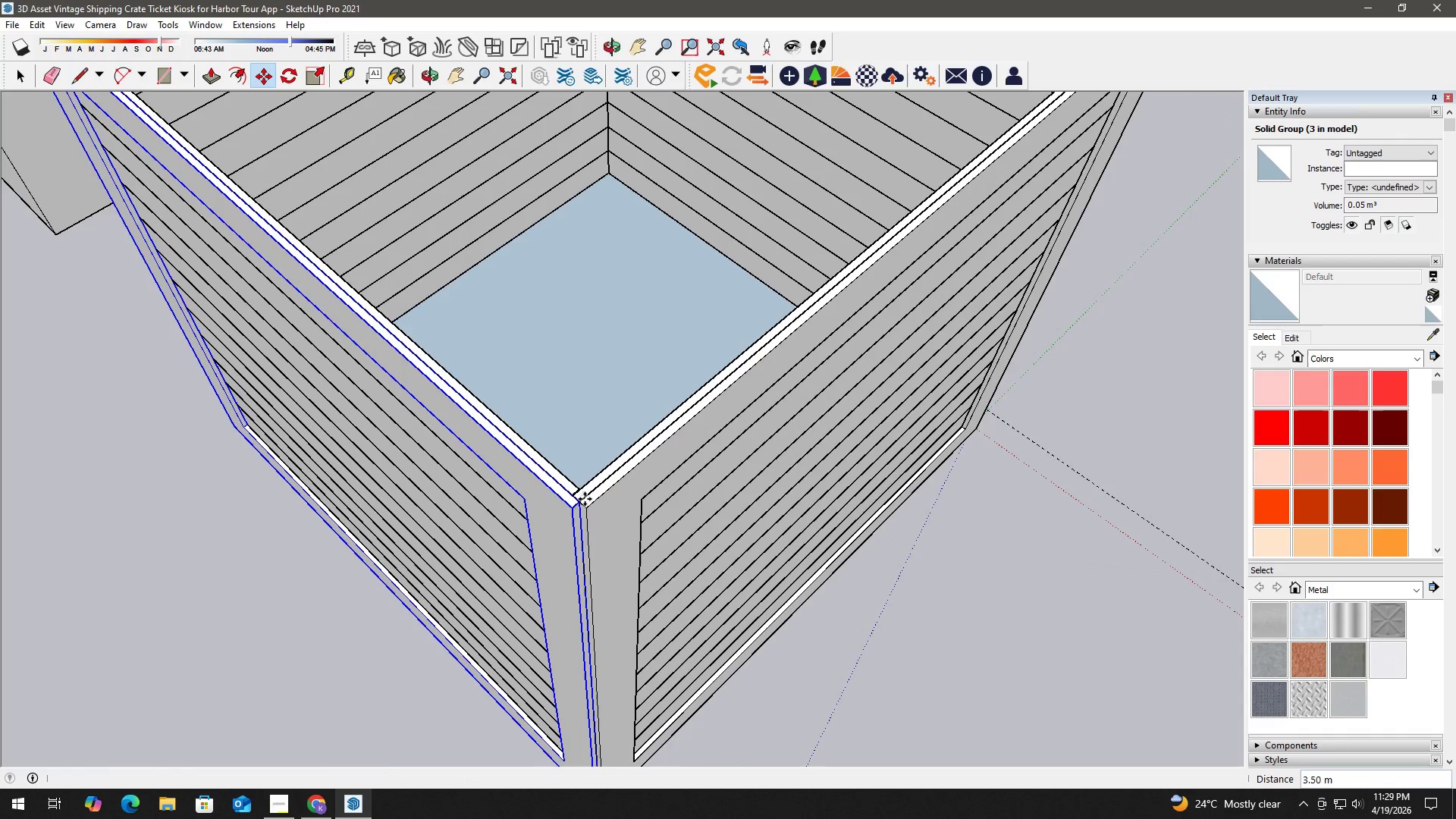 
type( hm)
 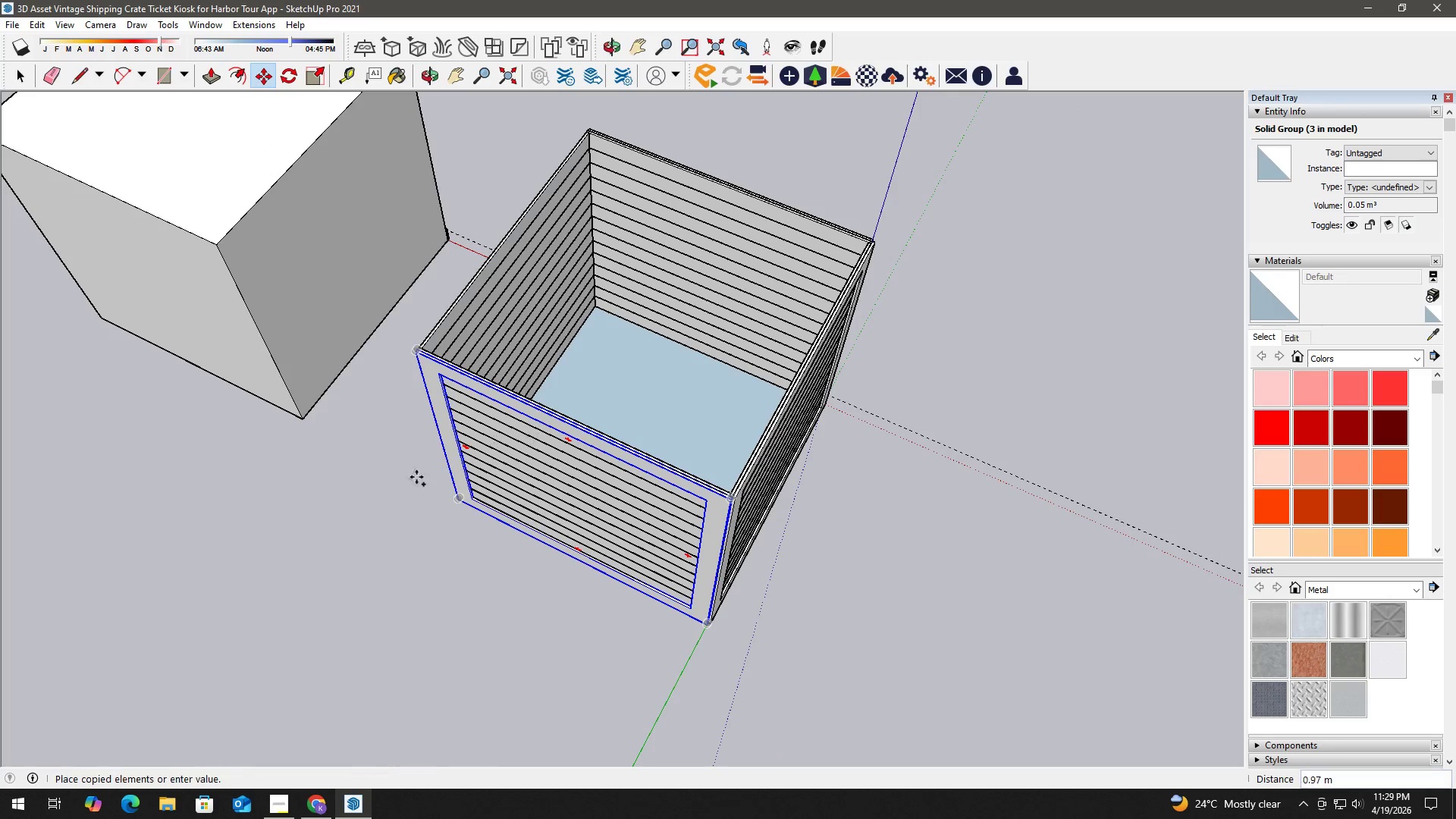 
left_click_drag(start_coordinate=[390, 363], to_coordinate=[711, 562])
 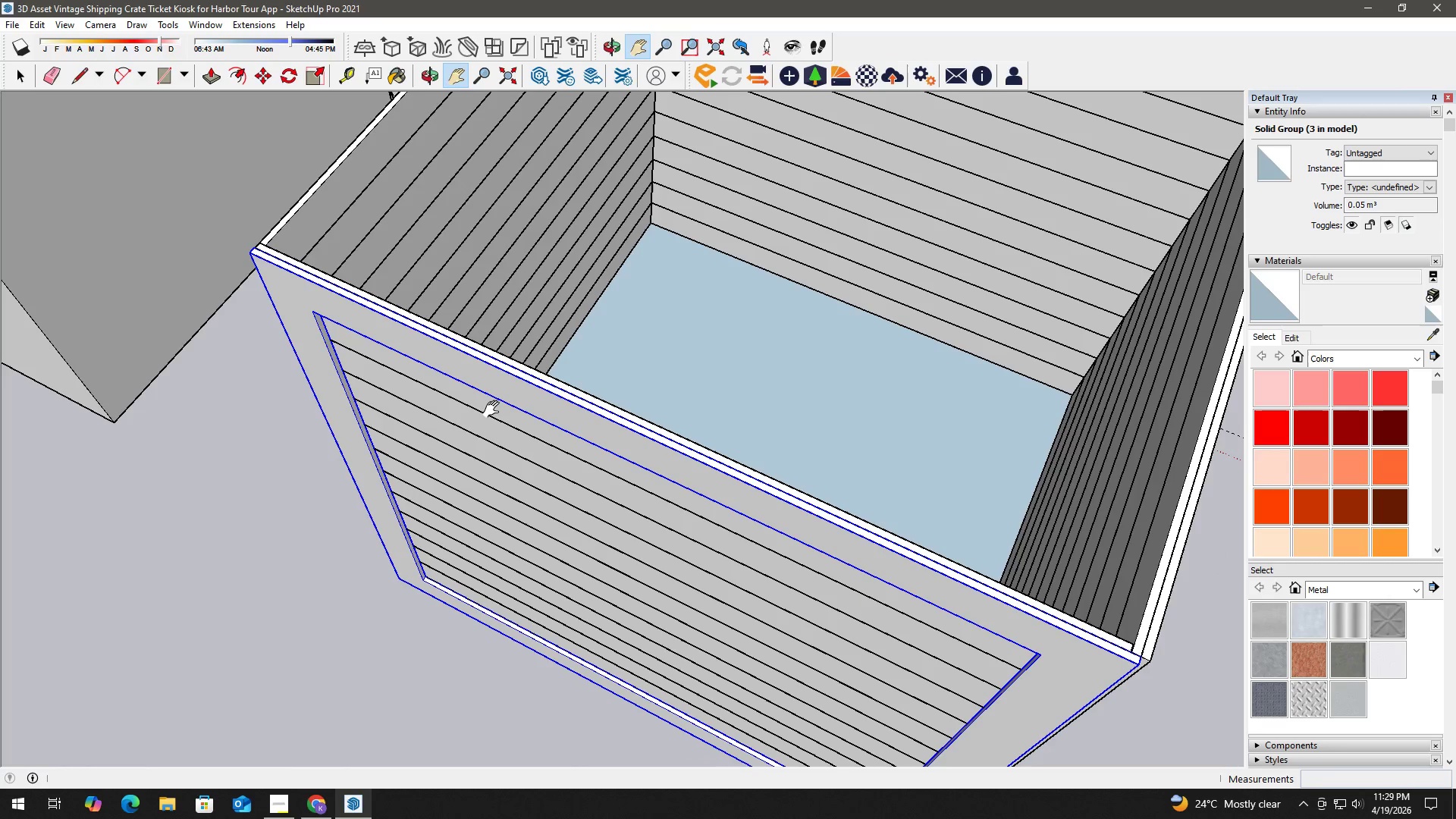 
left_click([533, 434])
 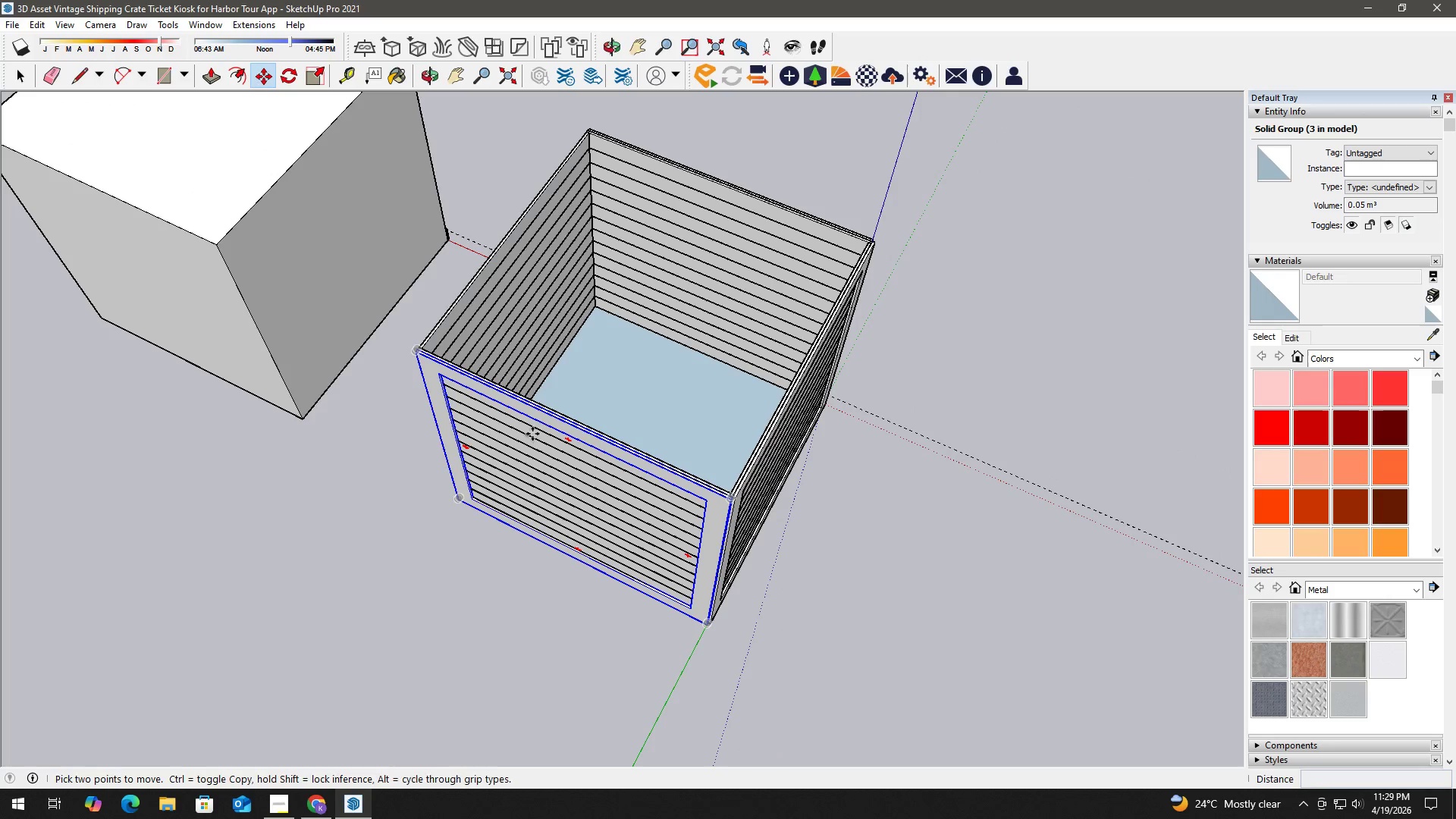 
scroll: coordinate [531, 420], scroll_direction: down, amount: 10.0
 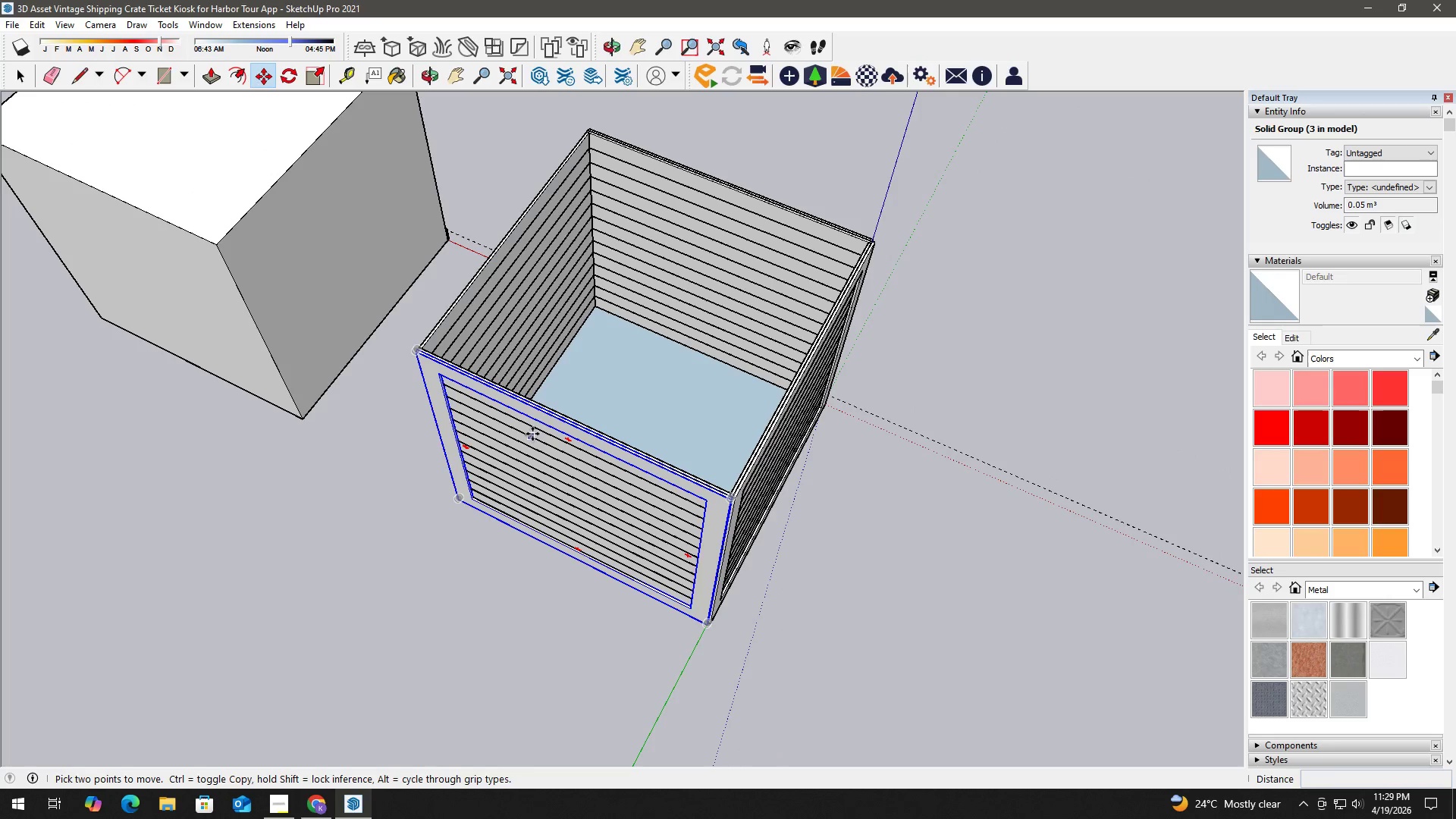 
key(Control+ControlLeft)
 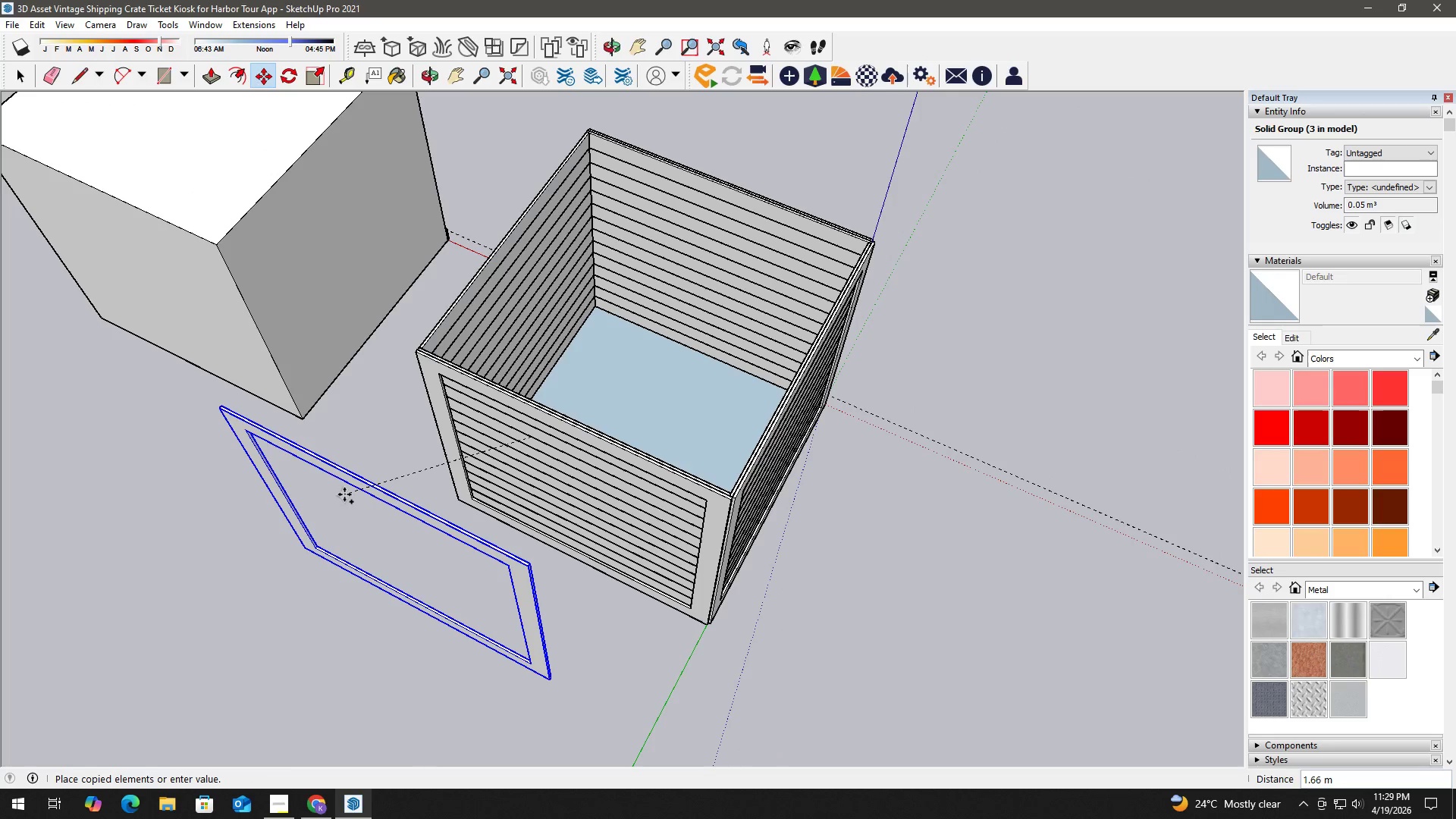 
left_click([344, 494])
 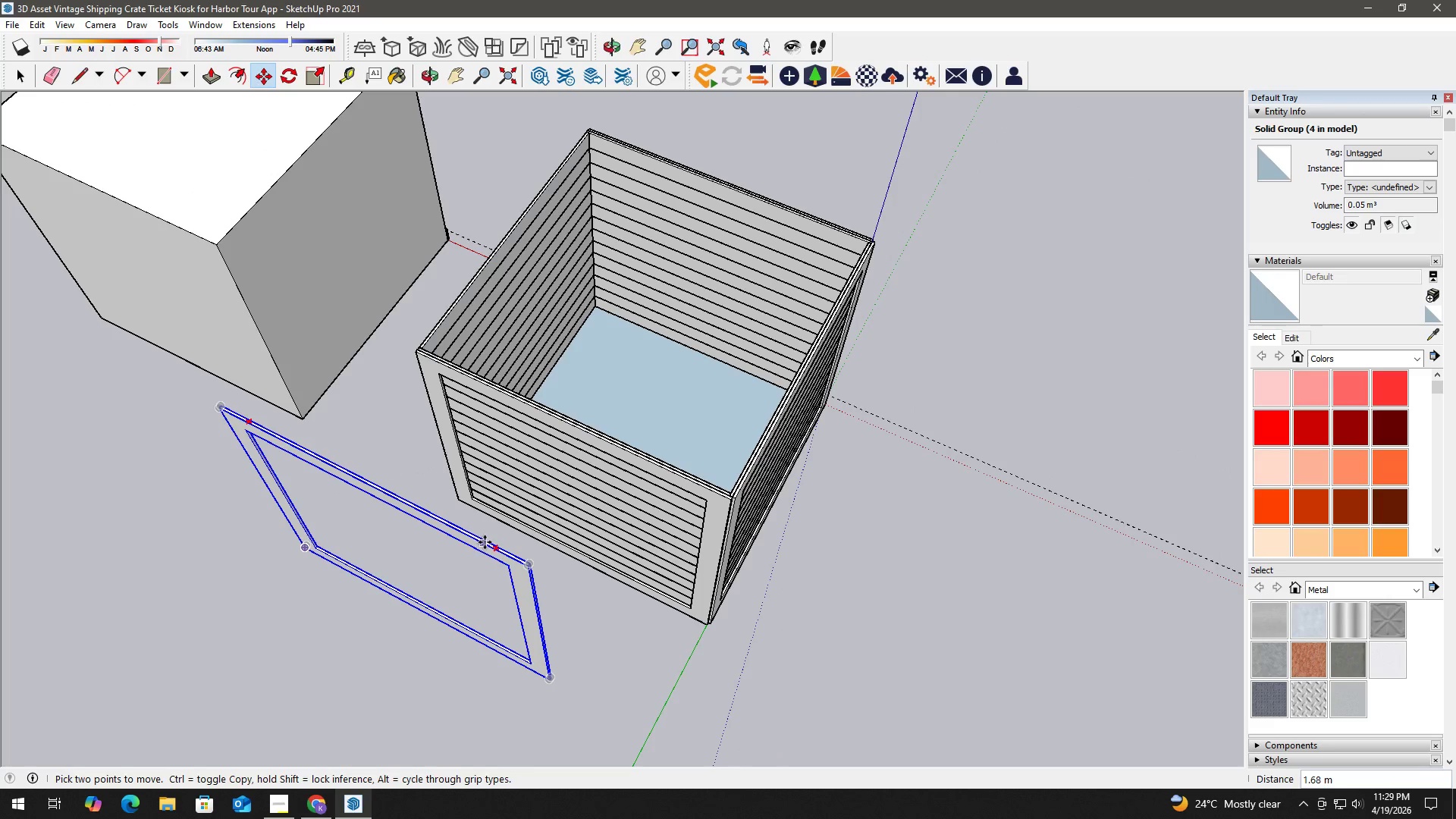 
left_click([494, 548])
 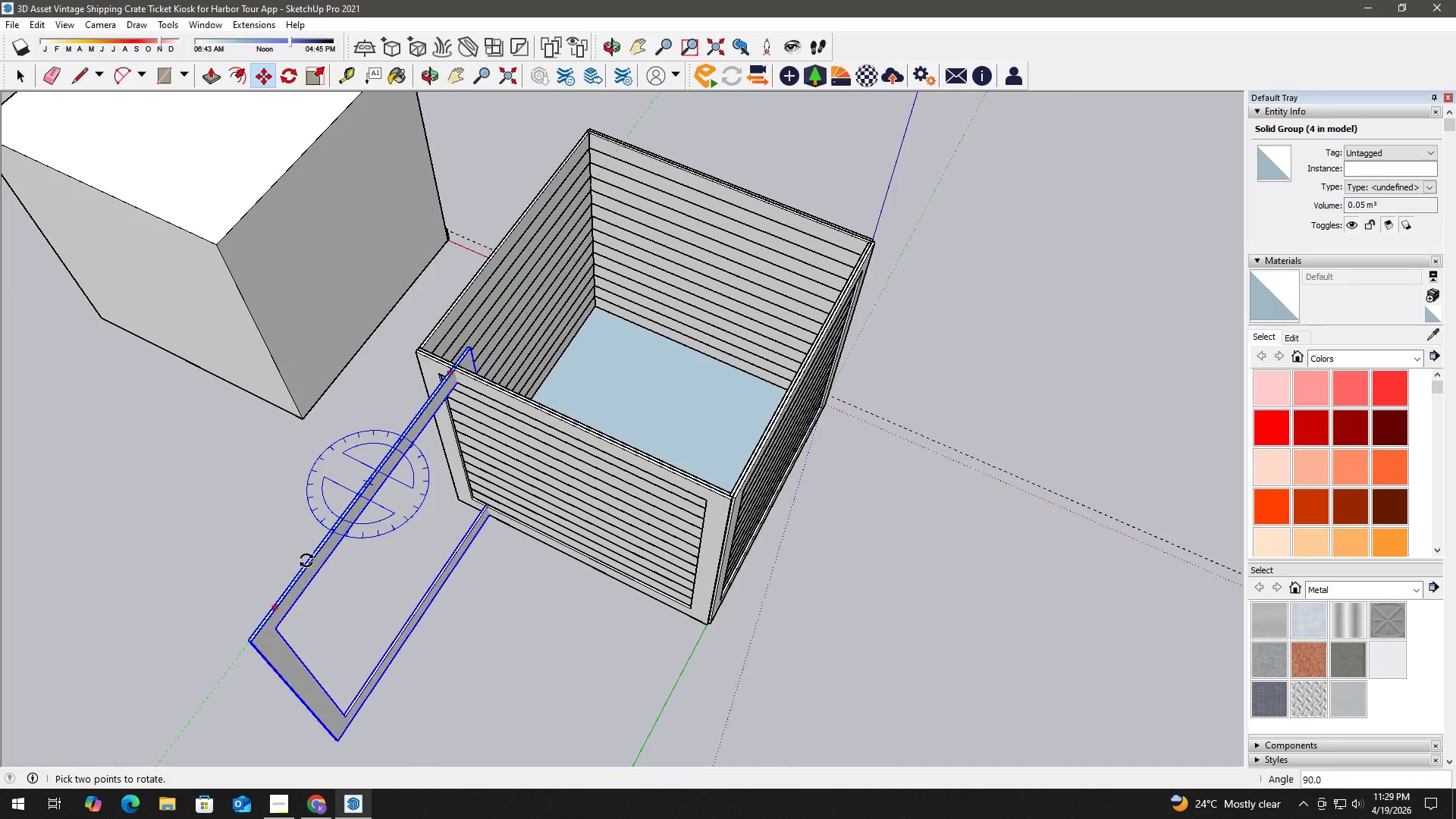 
left_click([307, 560])
 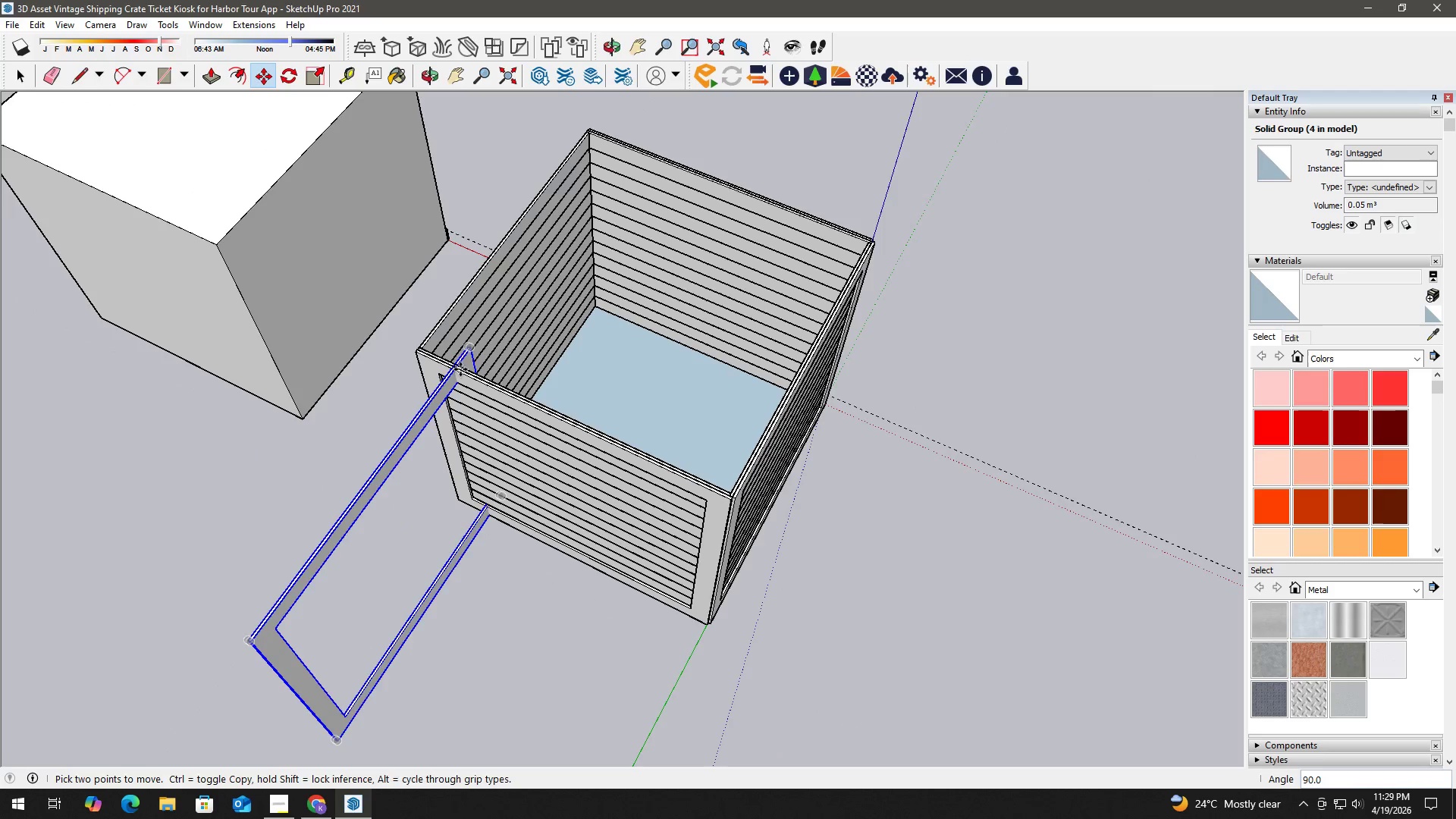 
scroll: coordinate [467, 356], scroll_direction: up, amount: 1.0
 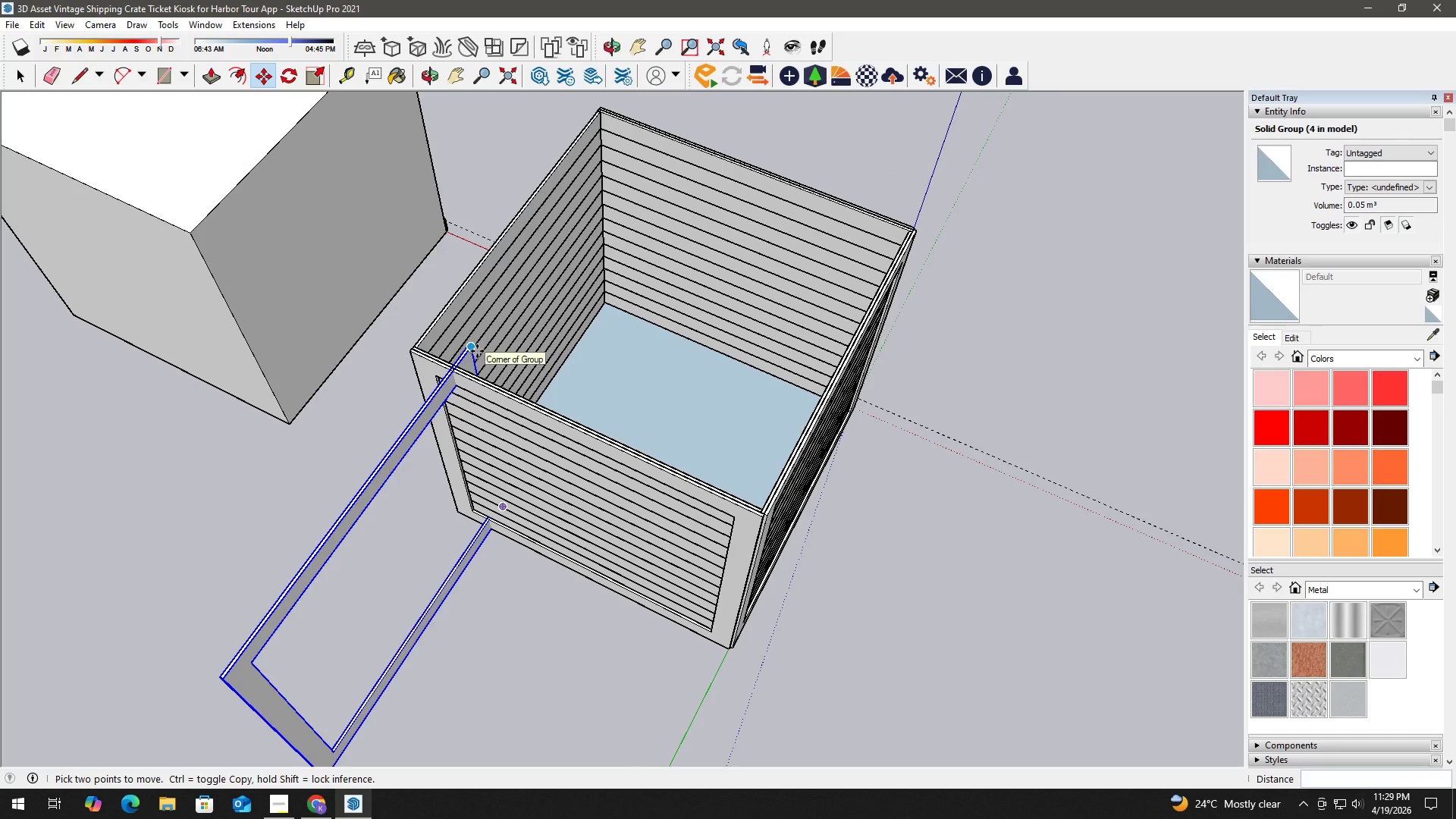 
left_click([475, 350])
 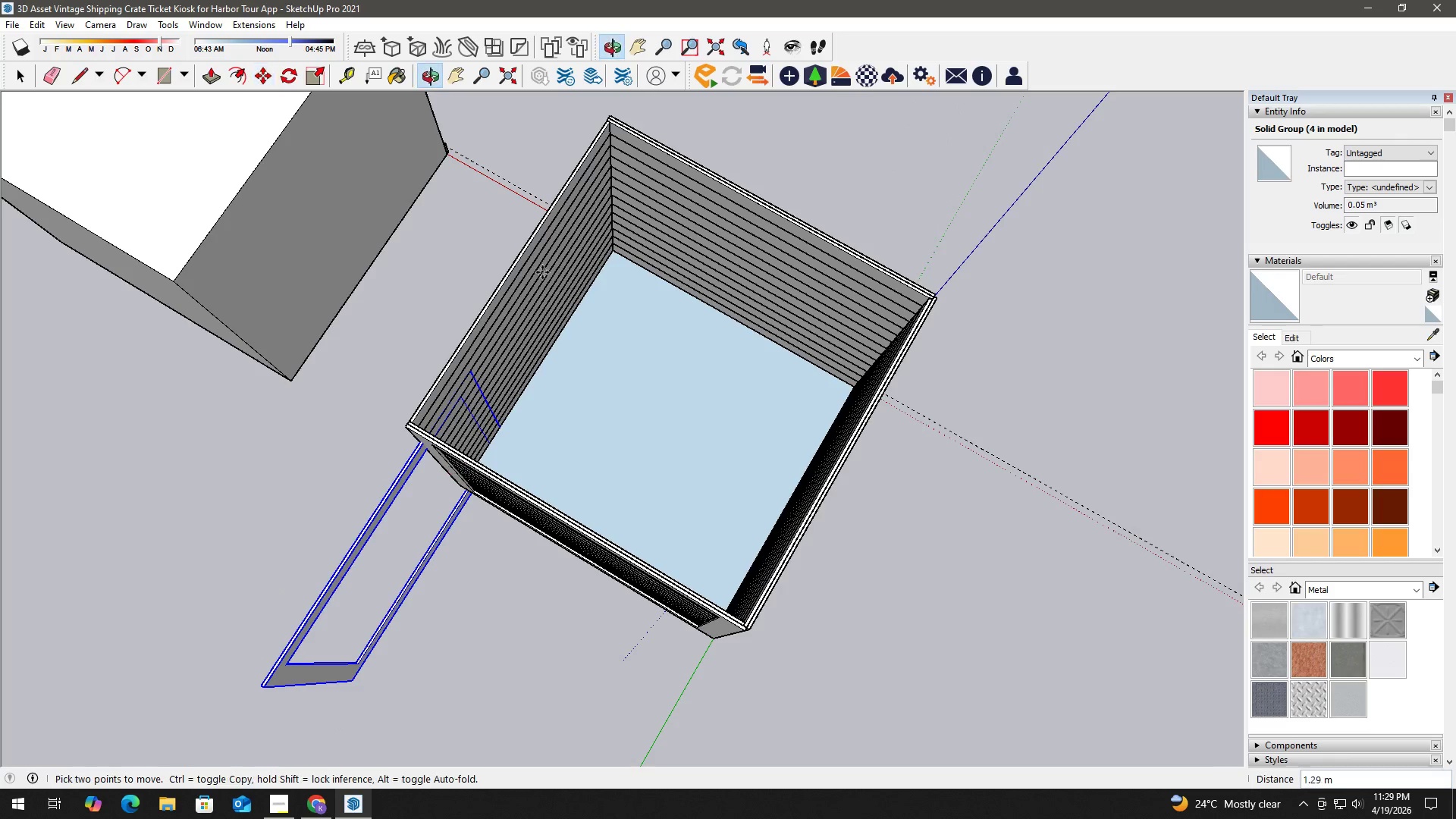 
hold_key(key=ShiftLeft, duration=0.47)
scroll: coordinate [605, 196], scroll_direction: up, amount: 7.0
 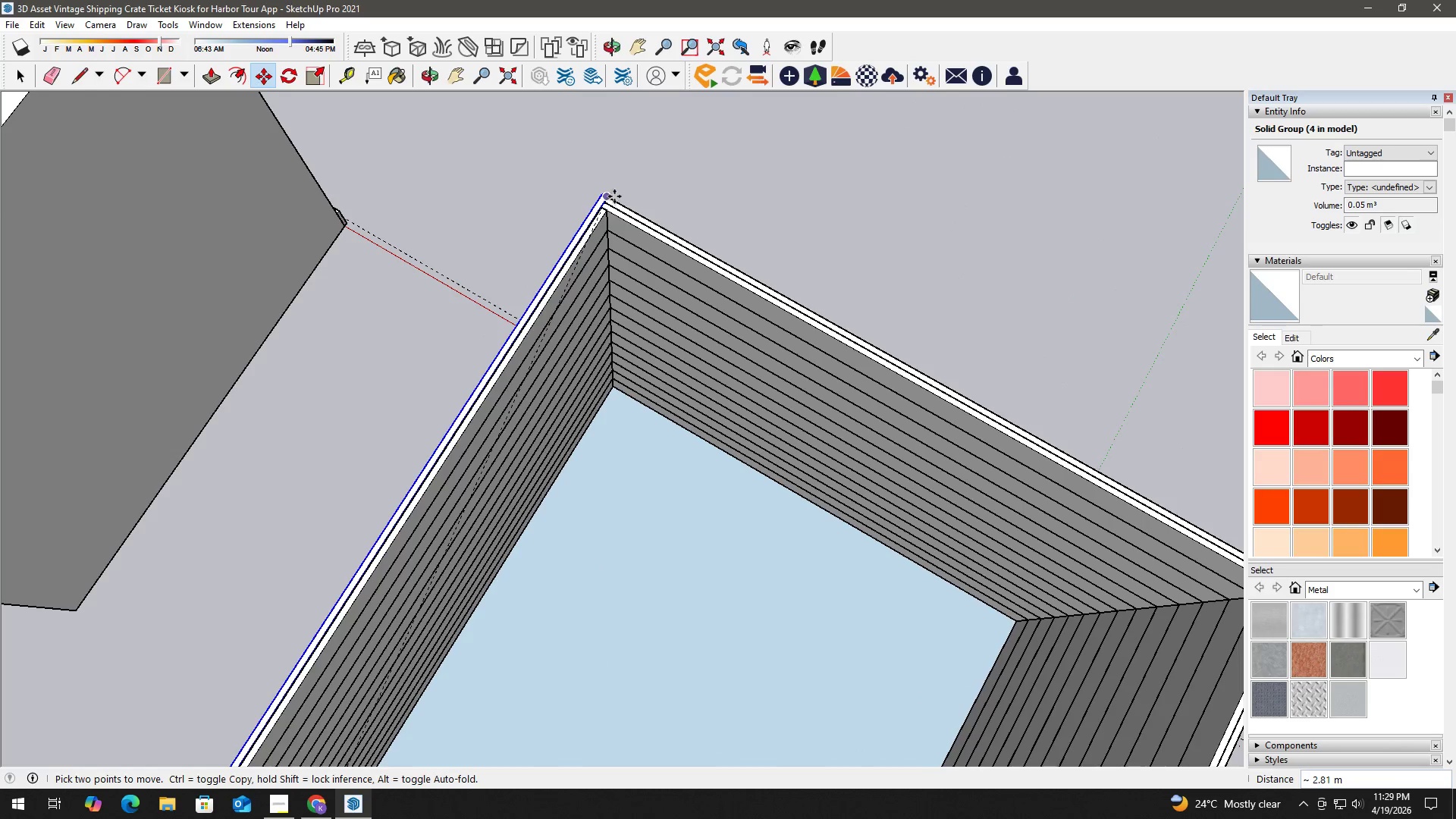 
left_click([614, 196])
 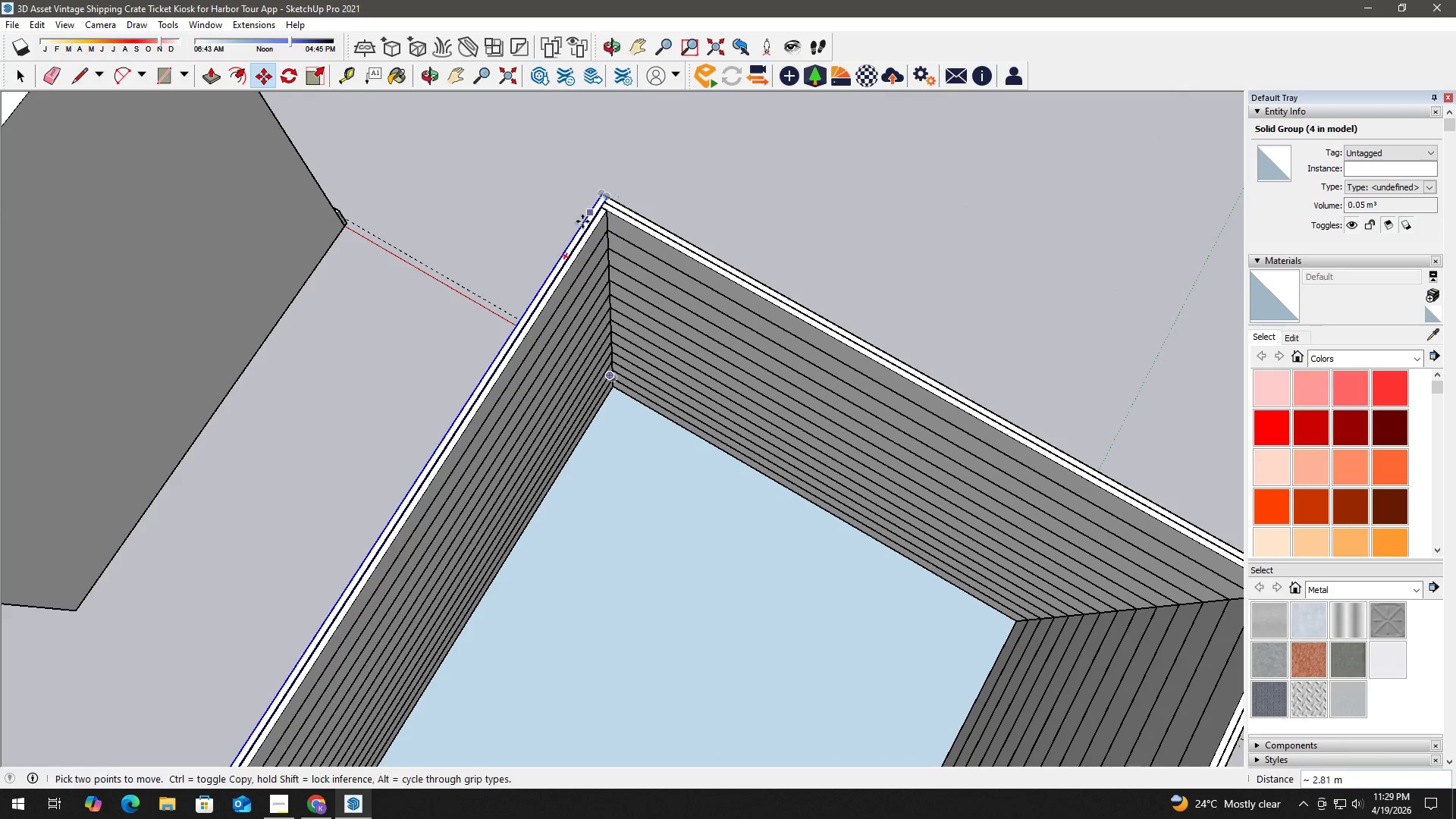 
key(Space)
 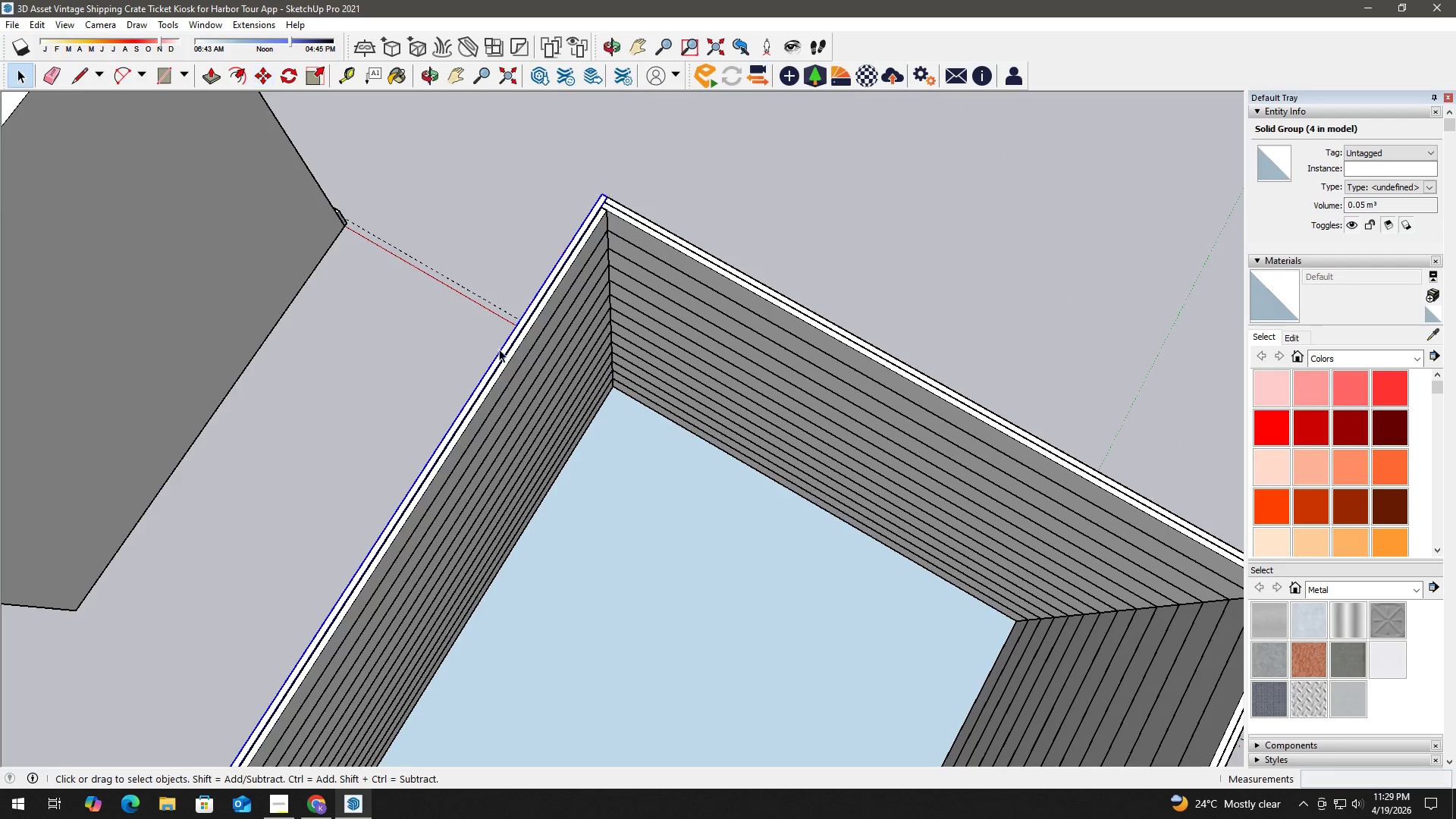 
key(H)
 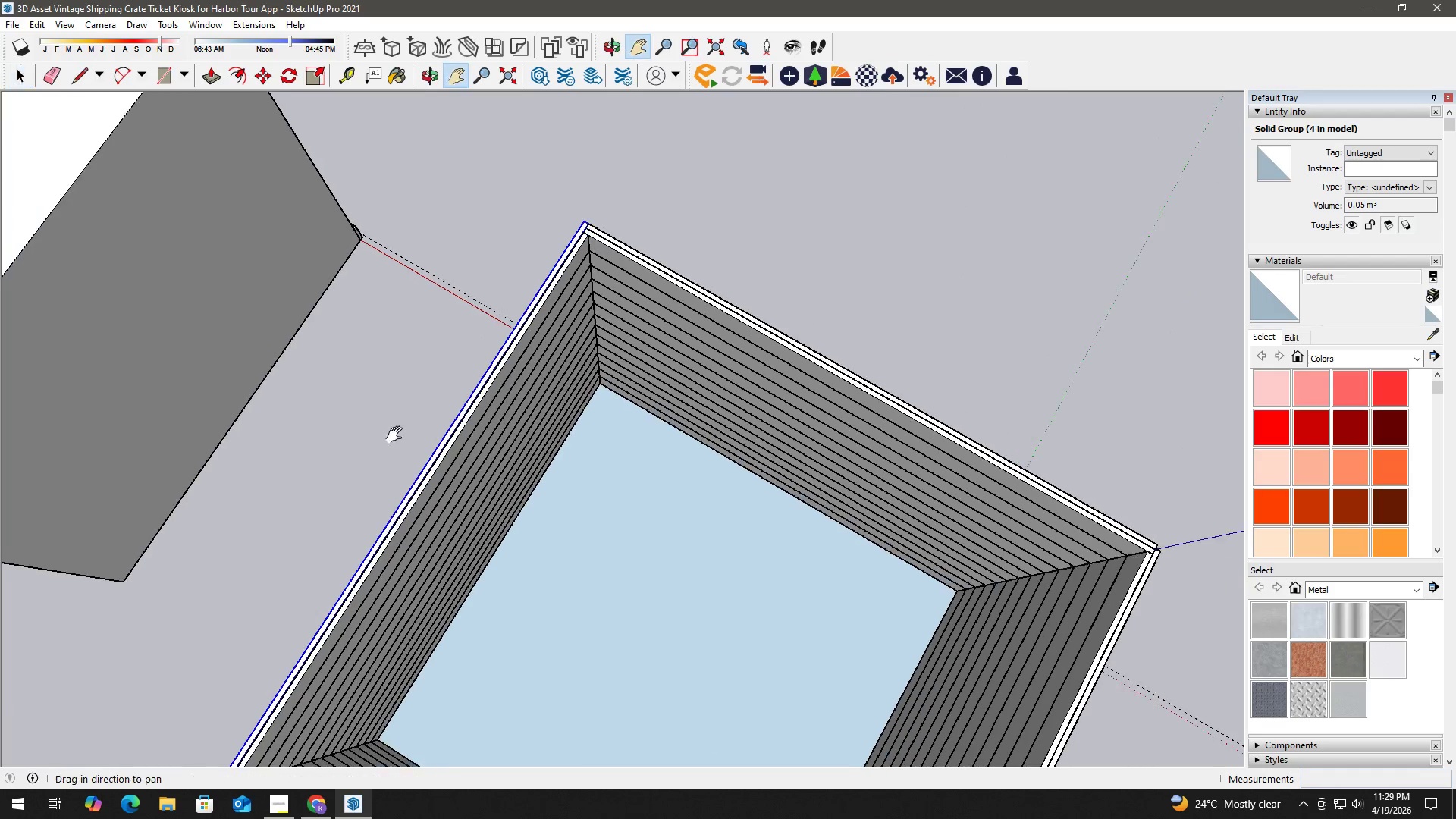 
left_click_drag(start_coordinate=[398, 435], to_coordinate=[653, 196])
 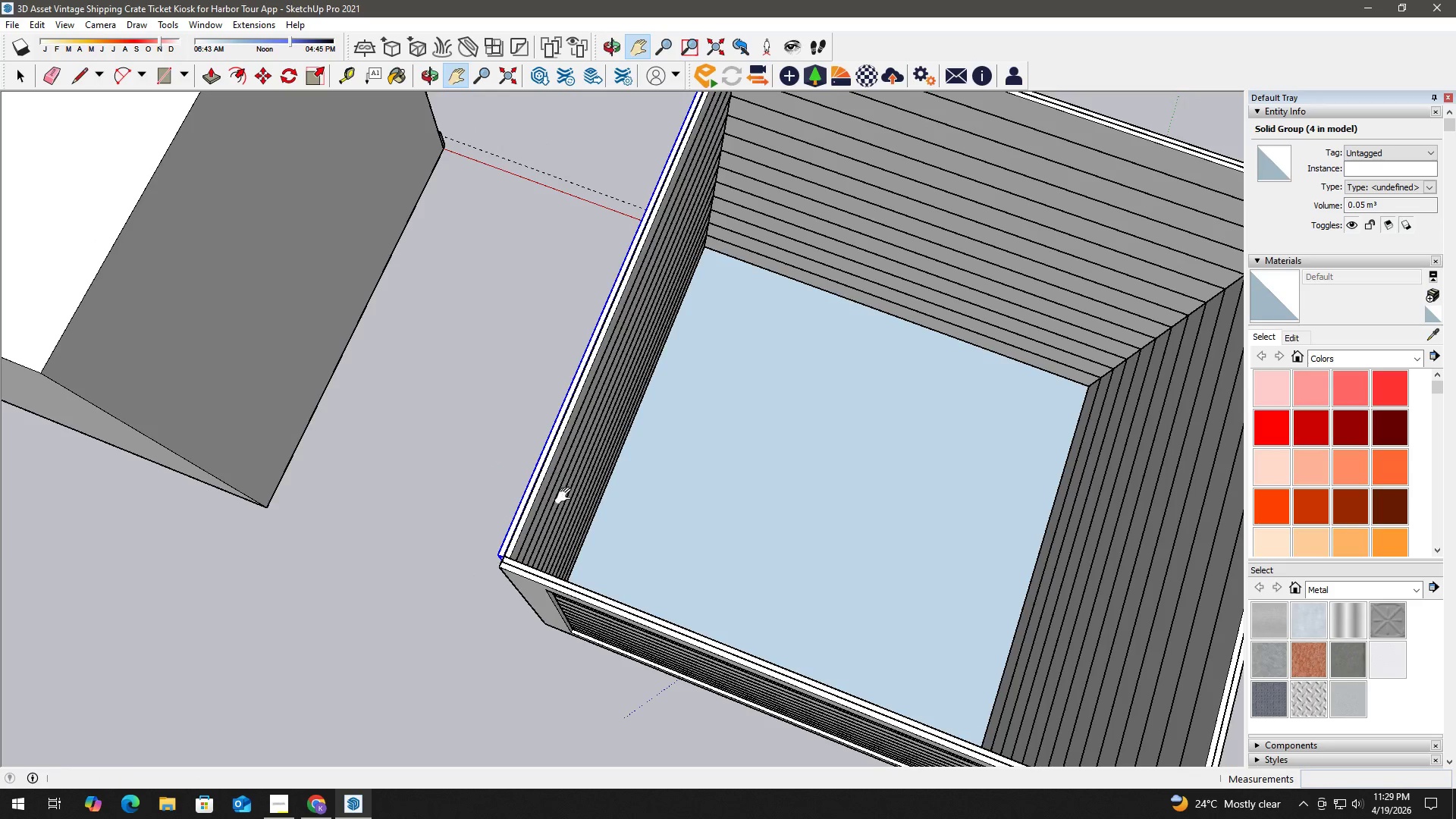 
scroll: coordinate [491, 365], scroll_direction: down, amount: 2.0
 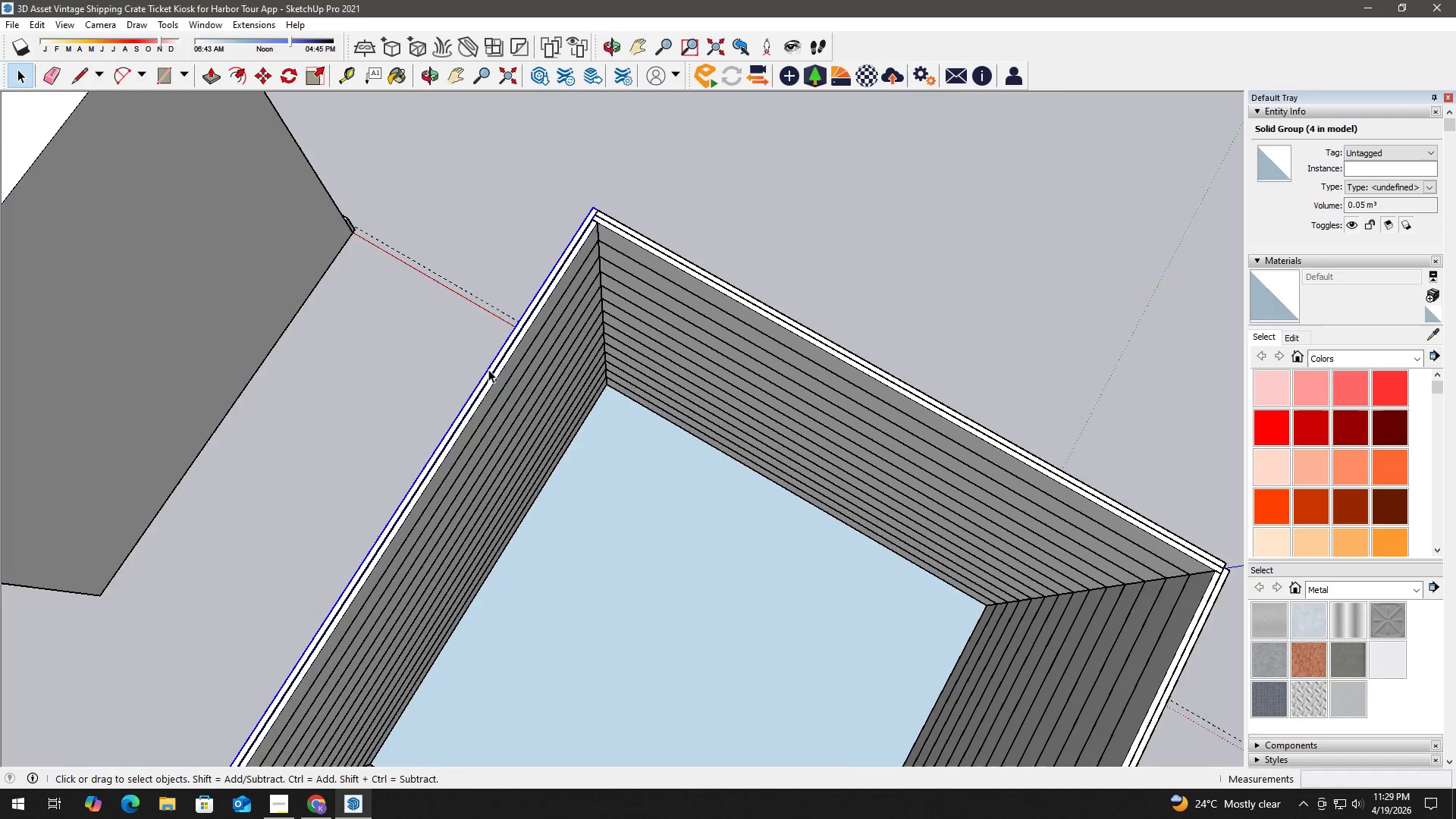 
key(Space)
 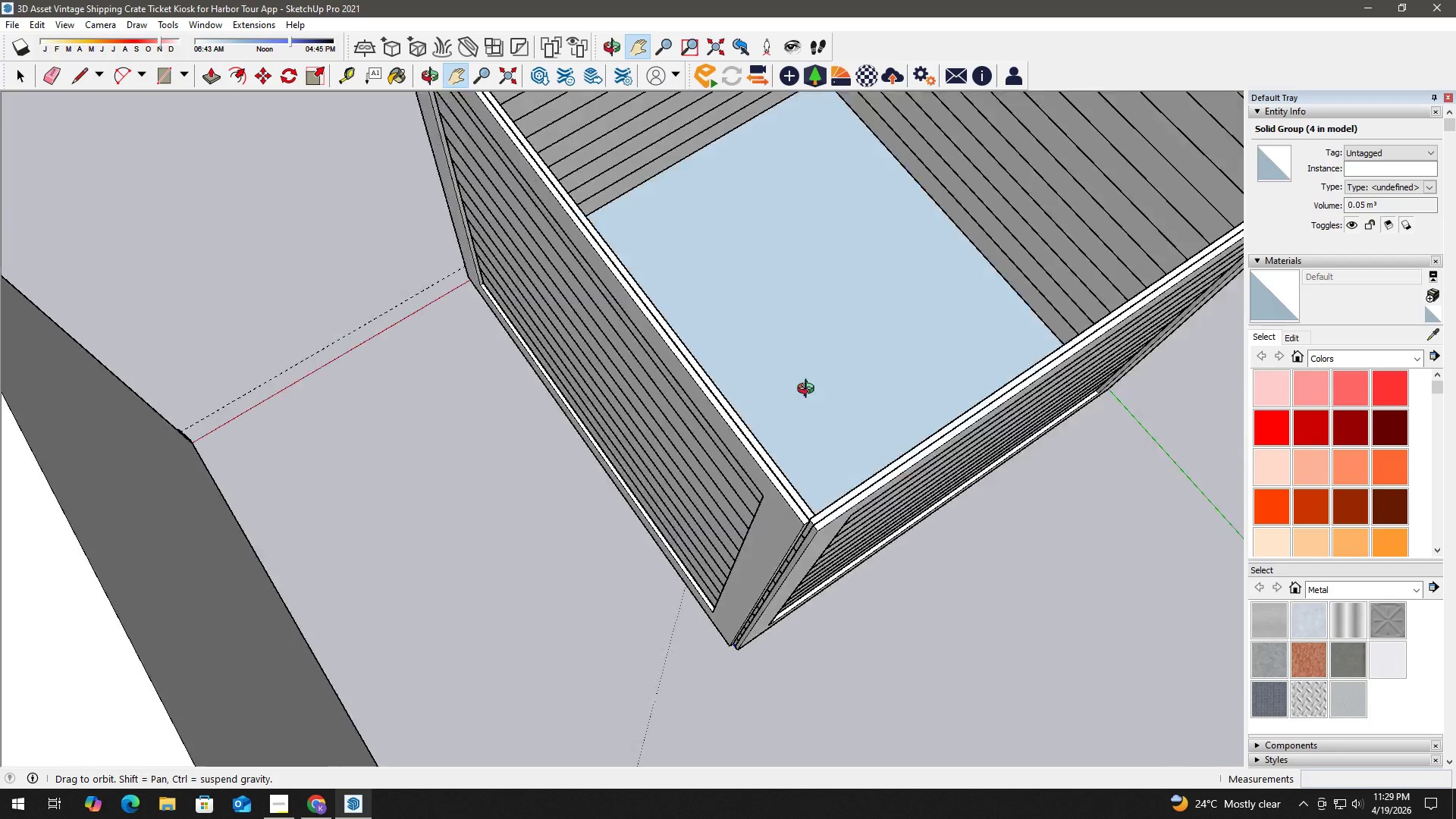 
scroll: coordinate [758, 409], scroll_direction: up, amount: 1.0
 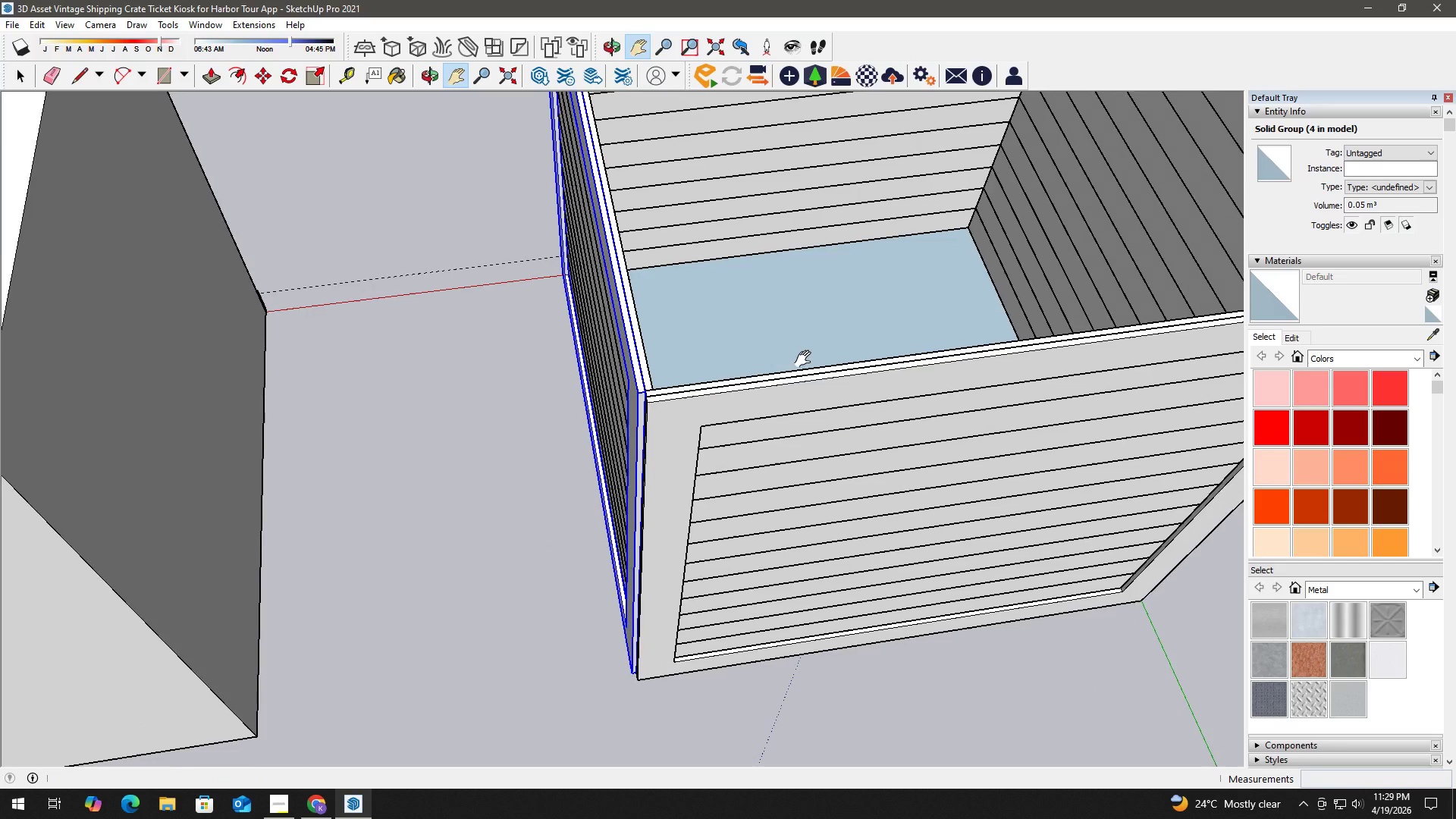 
key(H)
 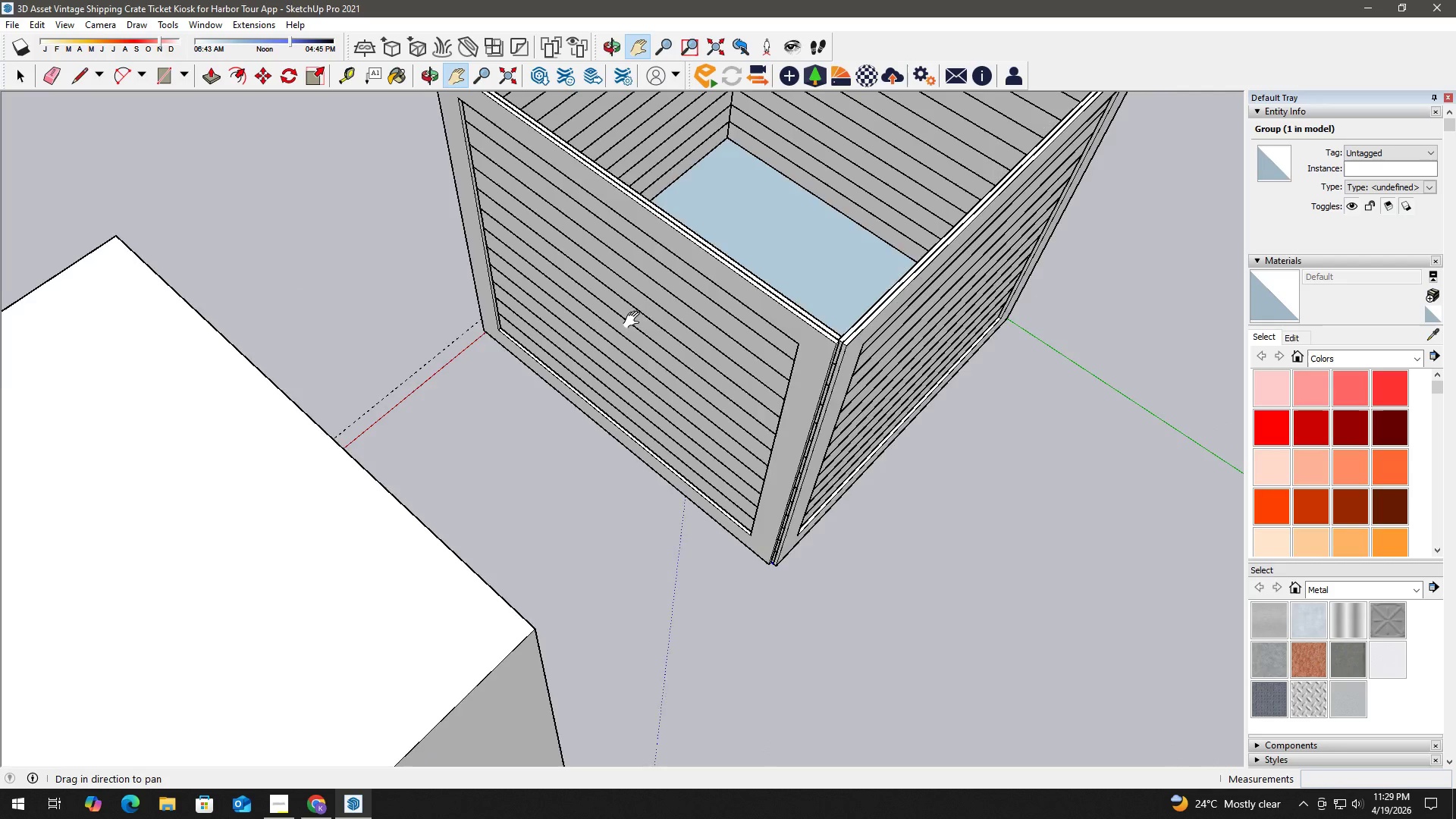 
left_click_drag(start_coordinate=[616, 320], to_coordinate=[516, 501])
 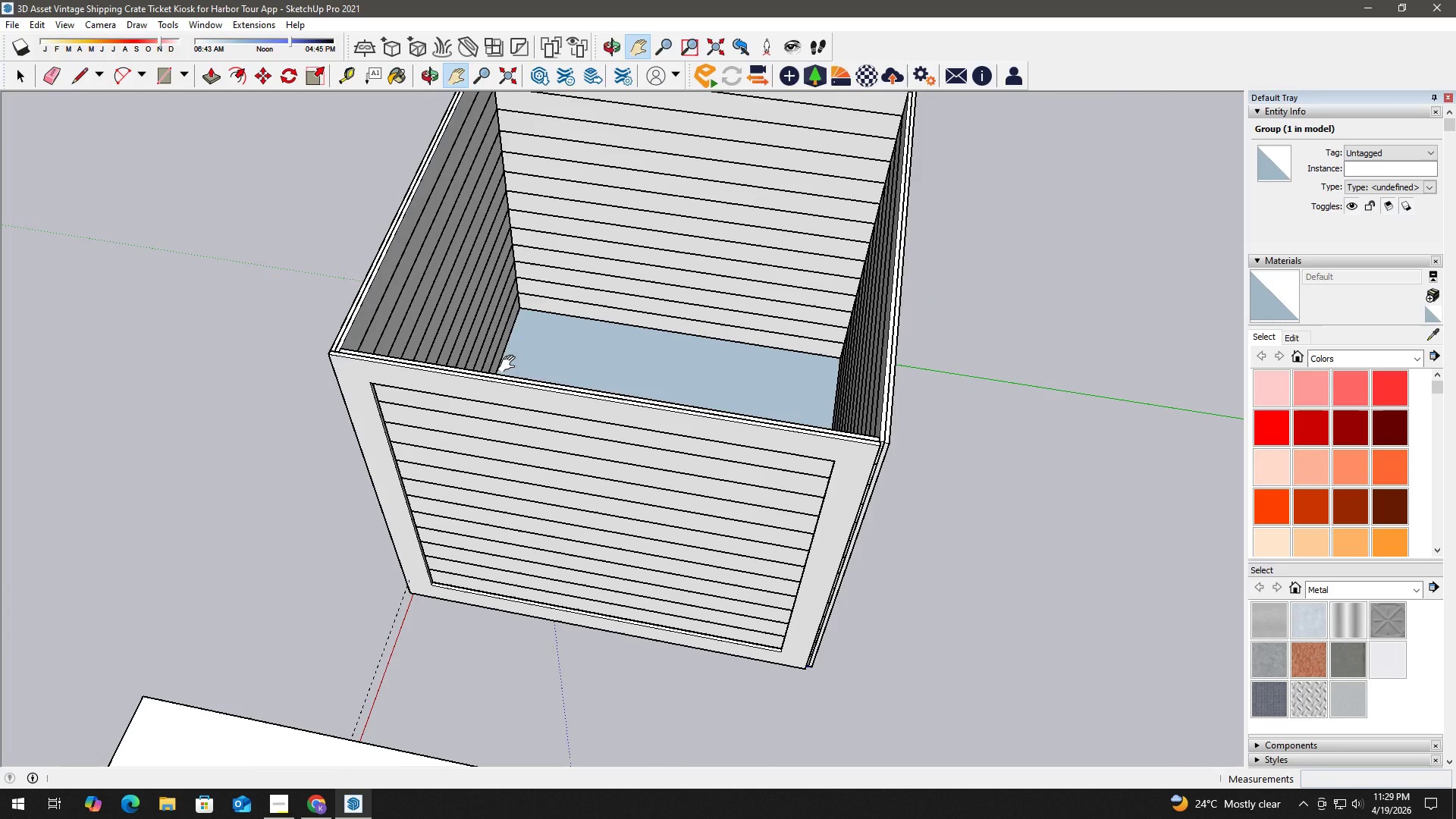 
scroll: coordinate [739, 322], scroll_direction: down, amount: 3.0
 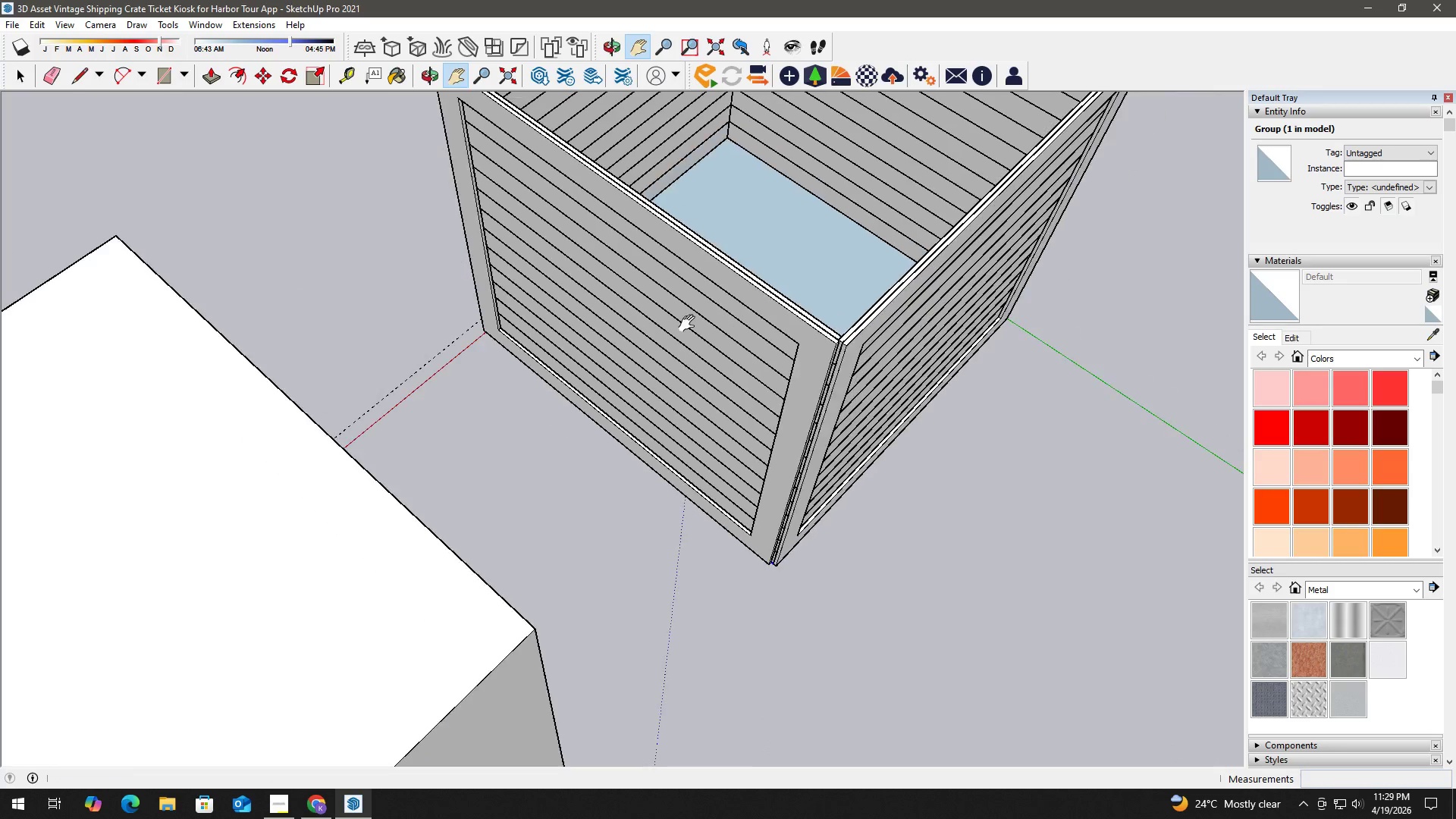 
key(Space)
 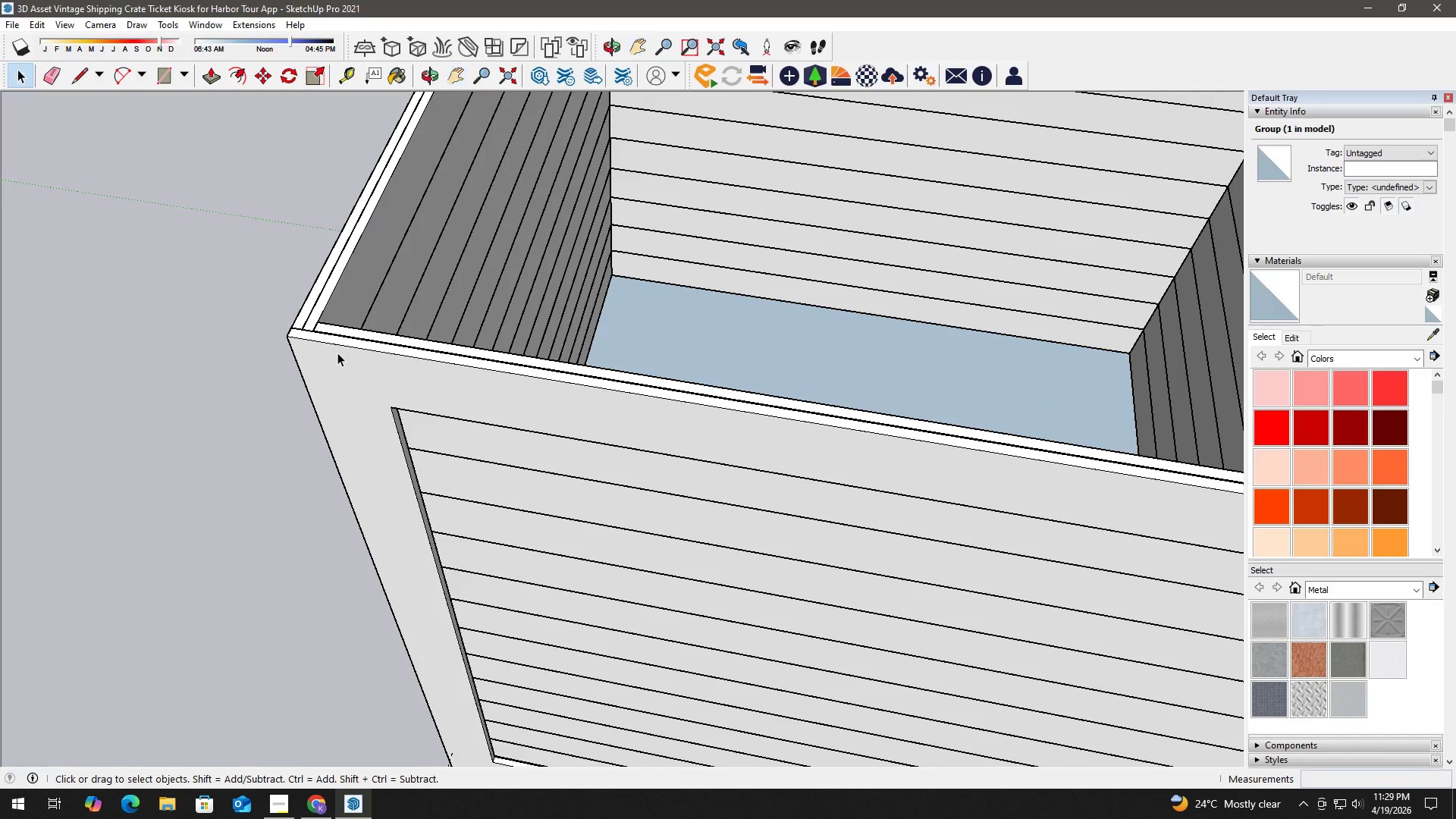 
left_click([341, 348])
 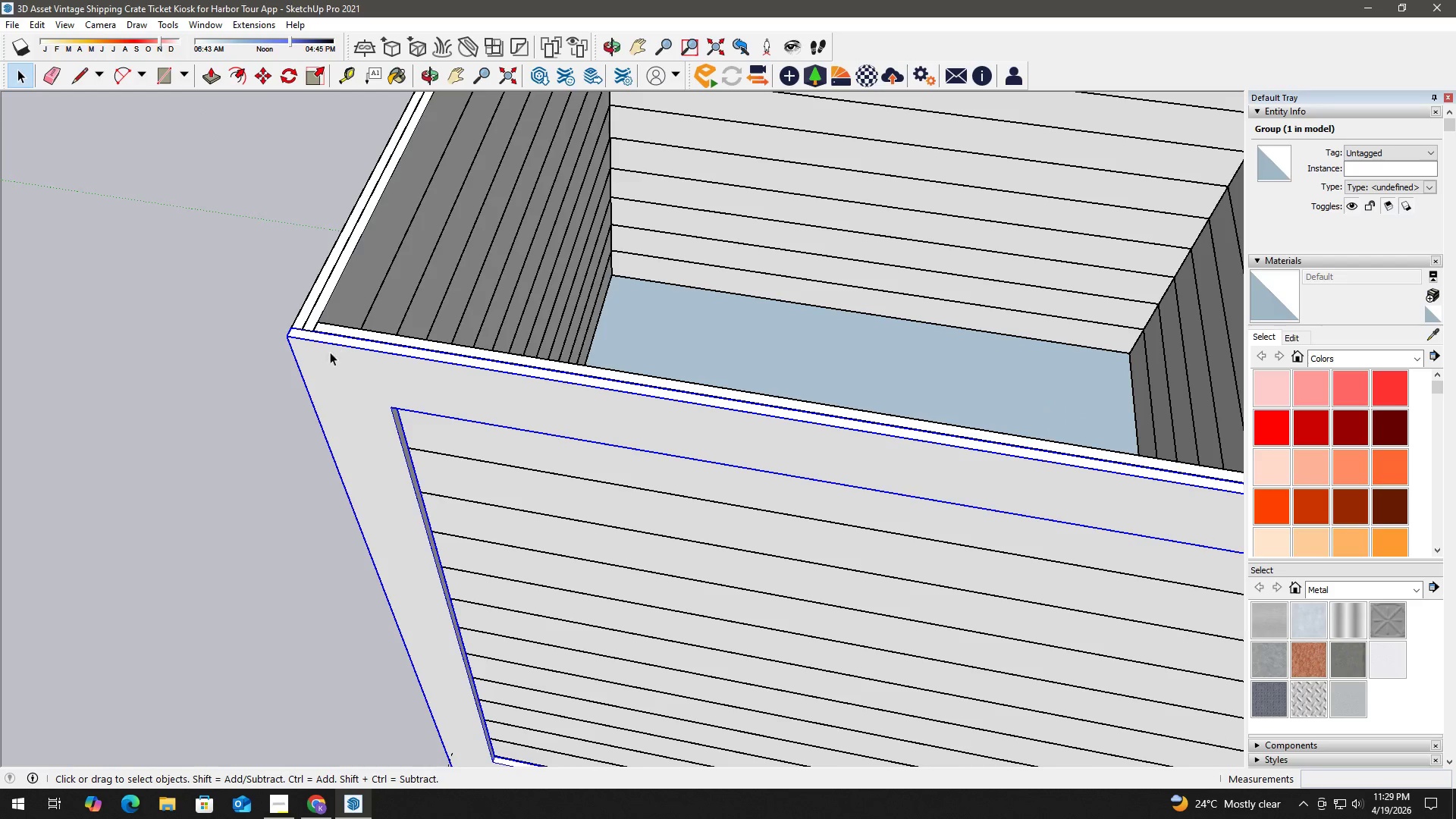 
scroll: coordinate [306, 328], scroll_direction: up, amount: 12.0
 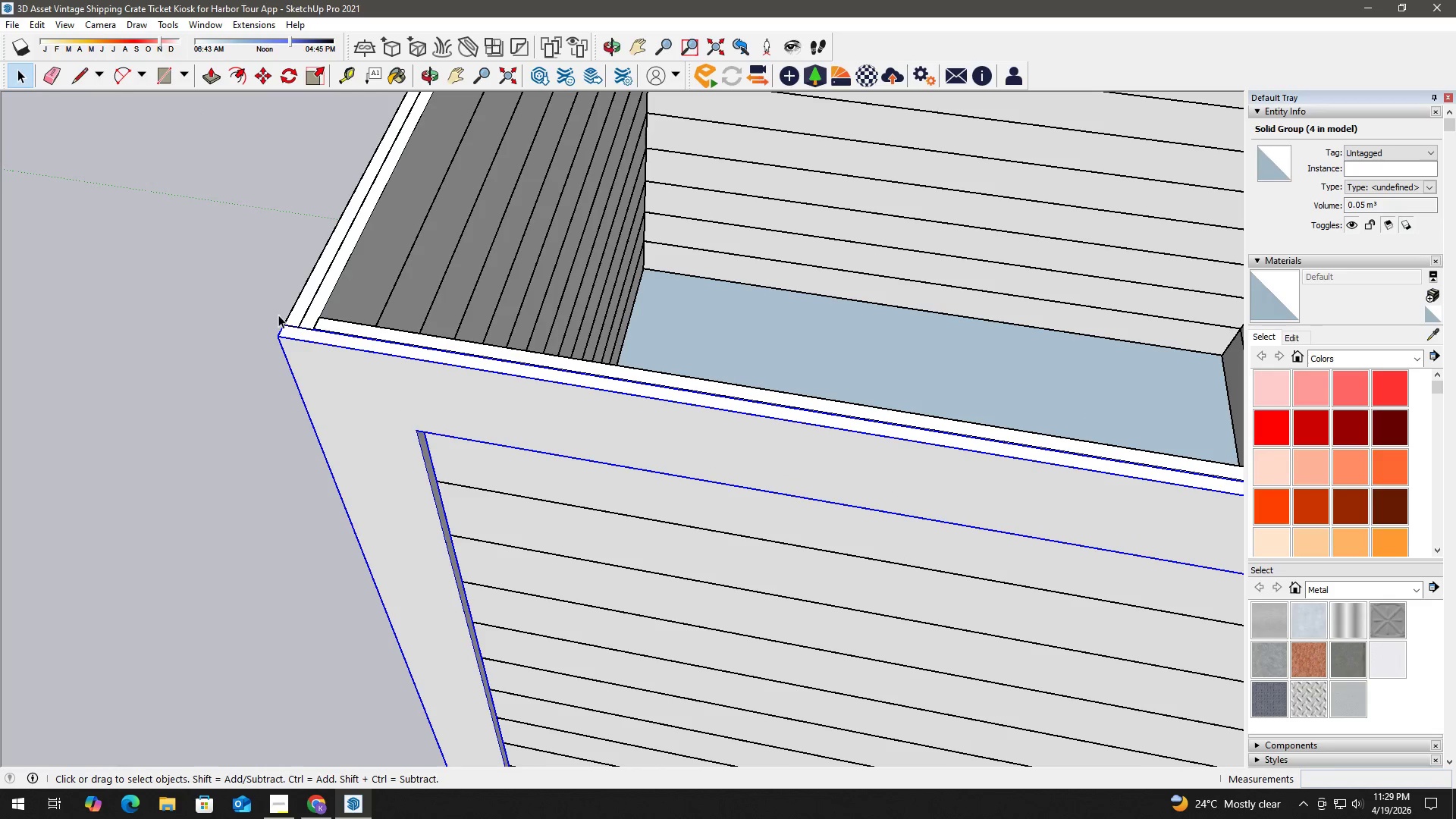 
key(M)
 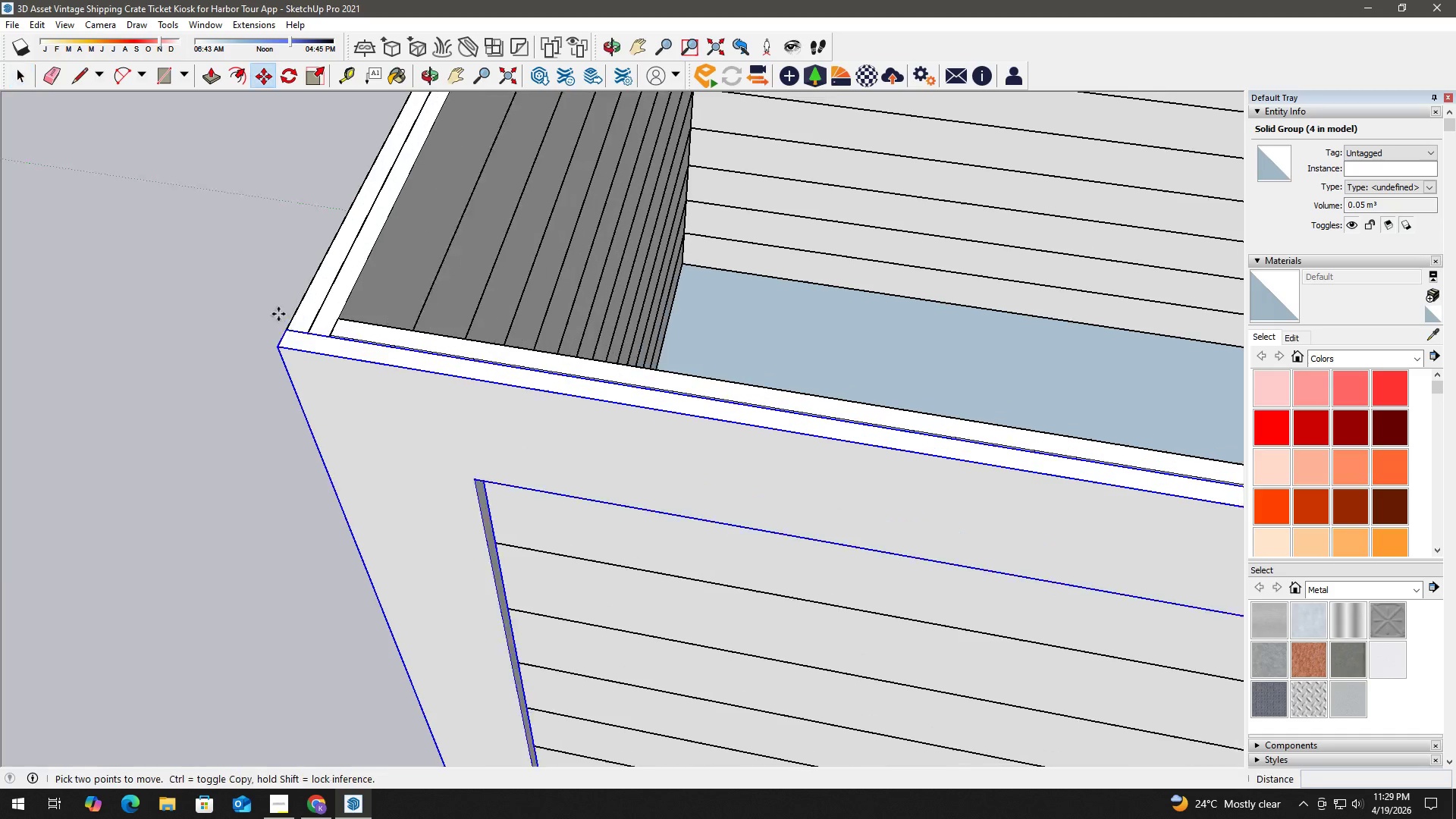 
scroll: coordinate [286, 342], scroll_direction: up, amount: 5.0
 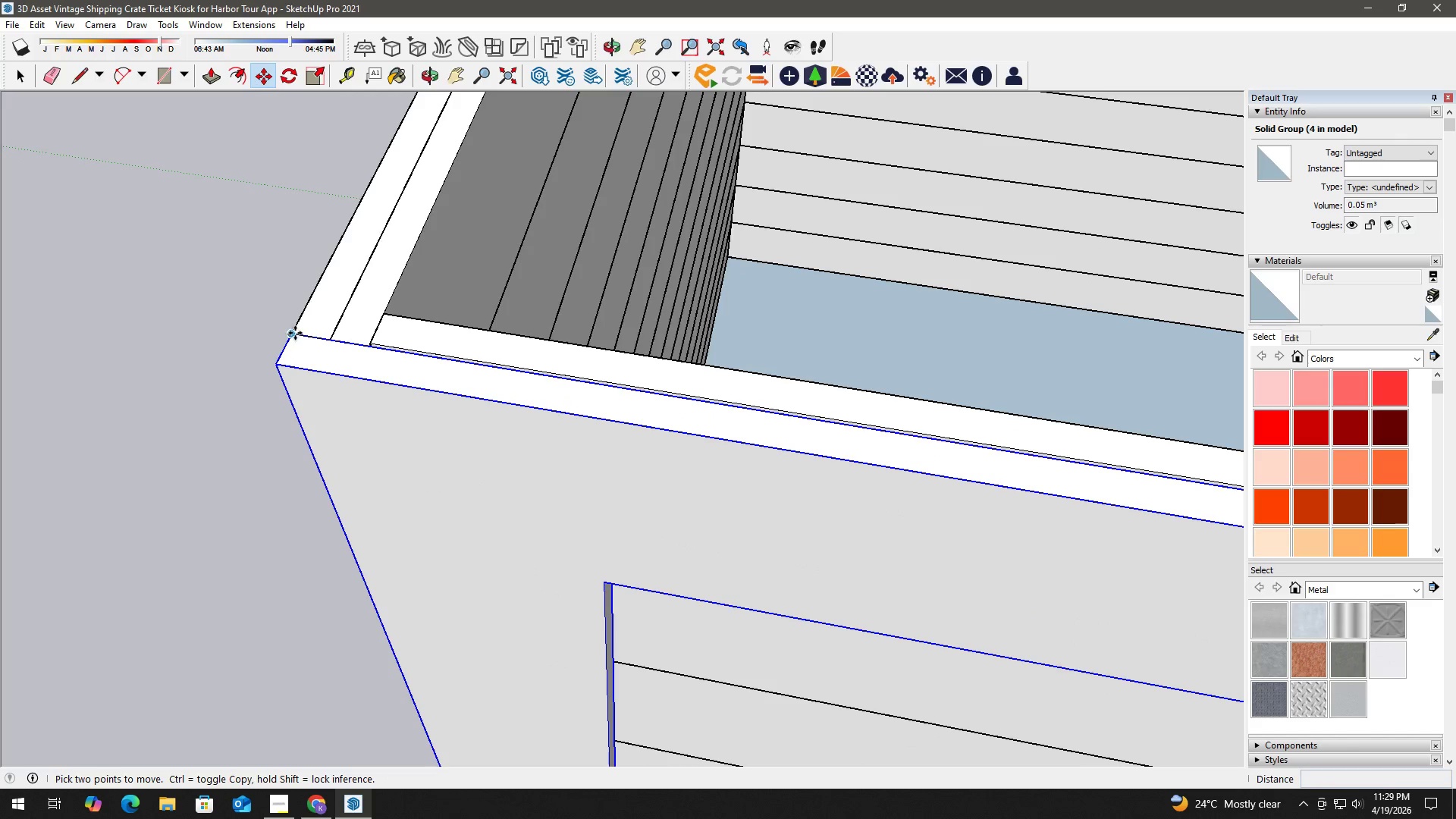 
left_click([294, 331])
 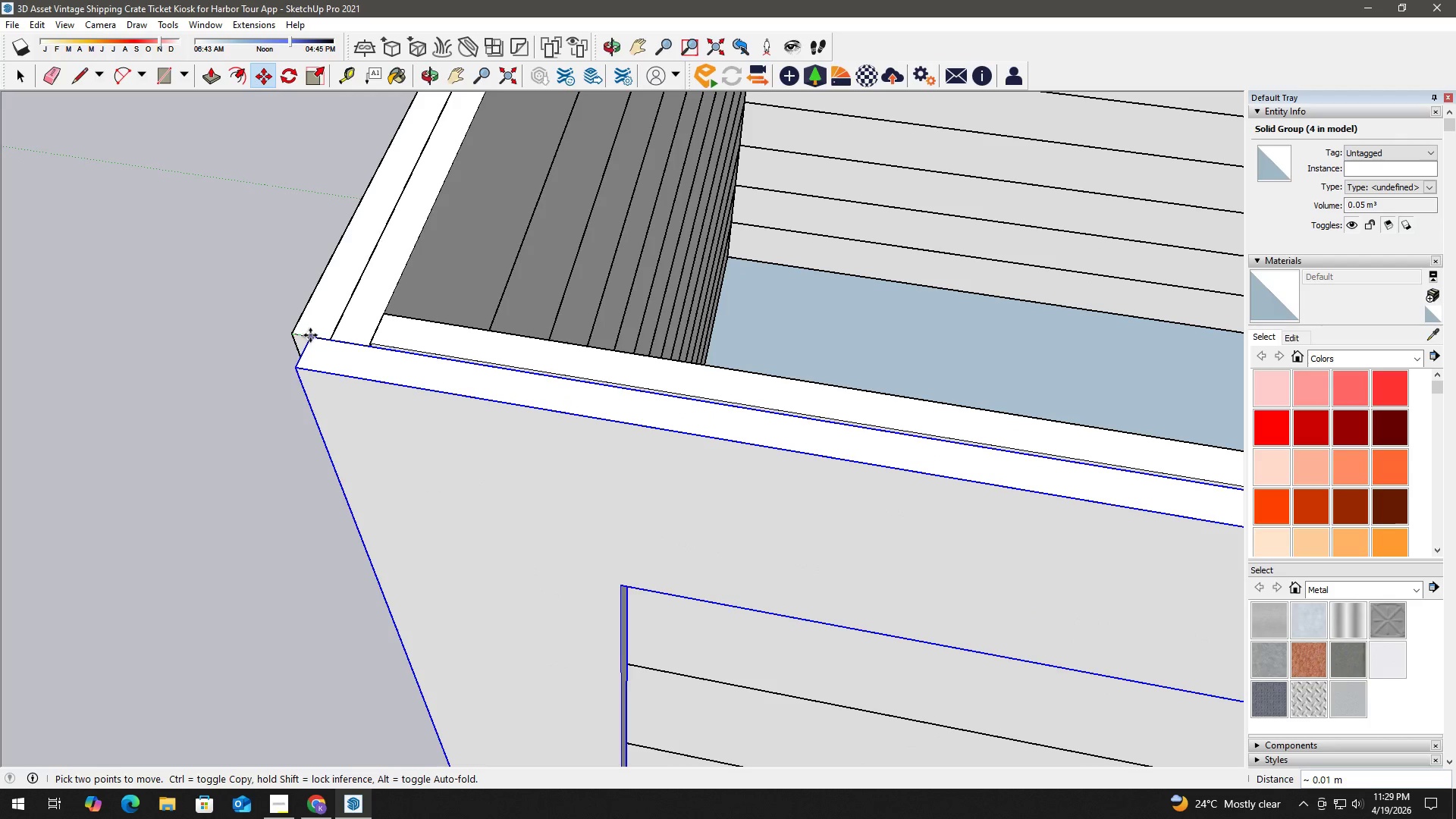 
left_click([310, 335])
 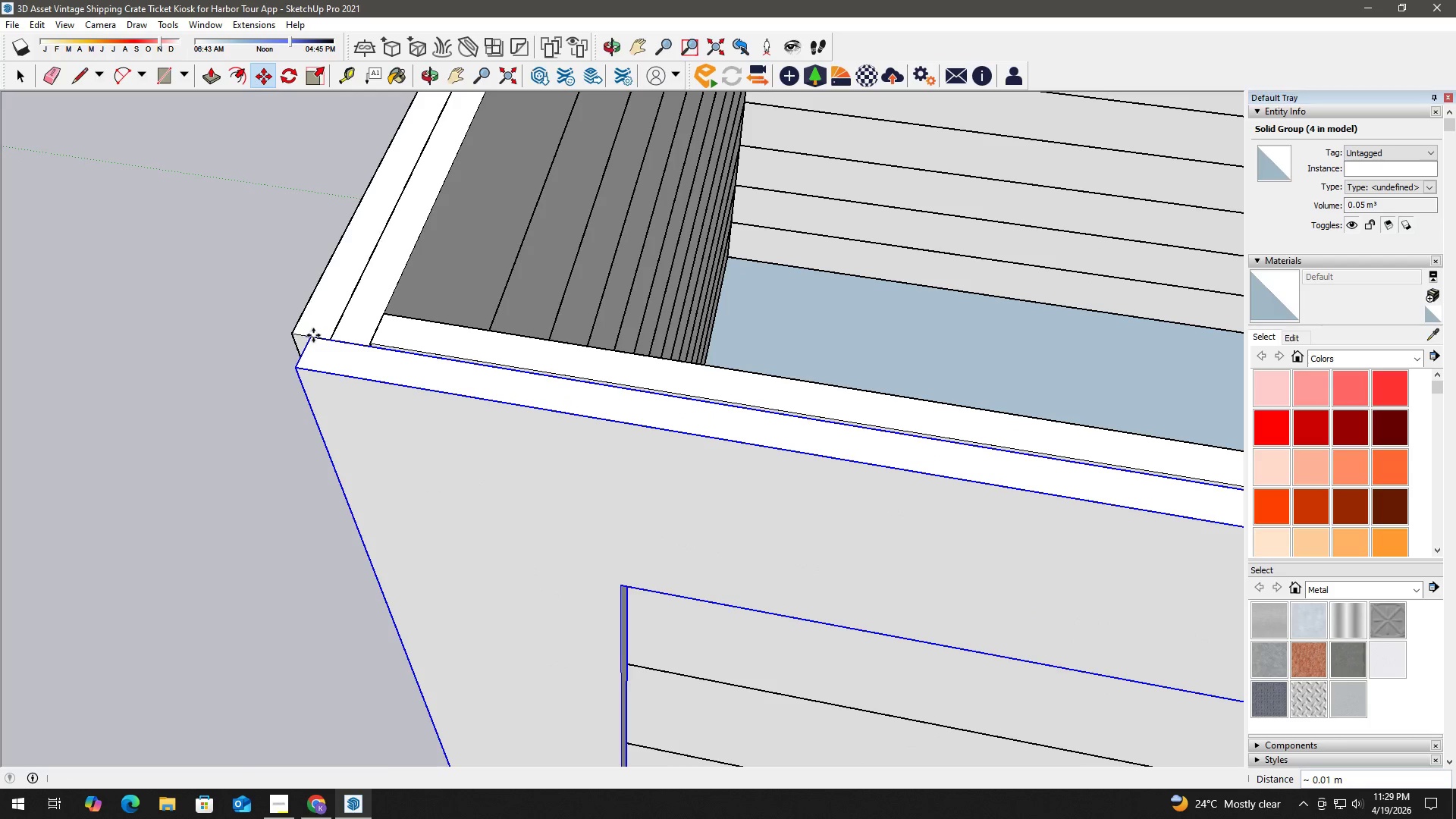 
key(Space)
 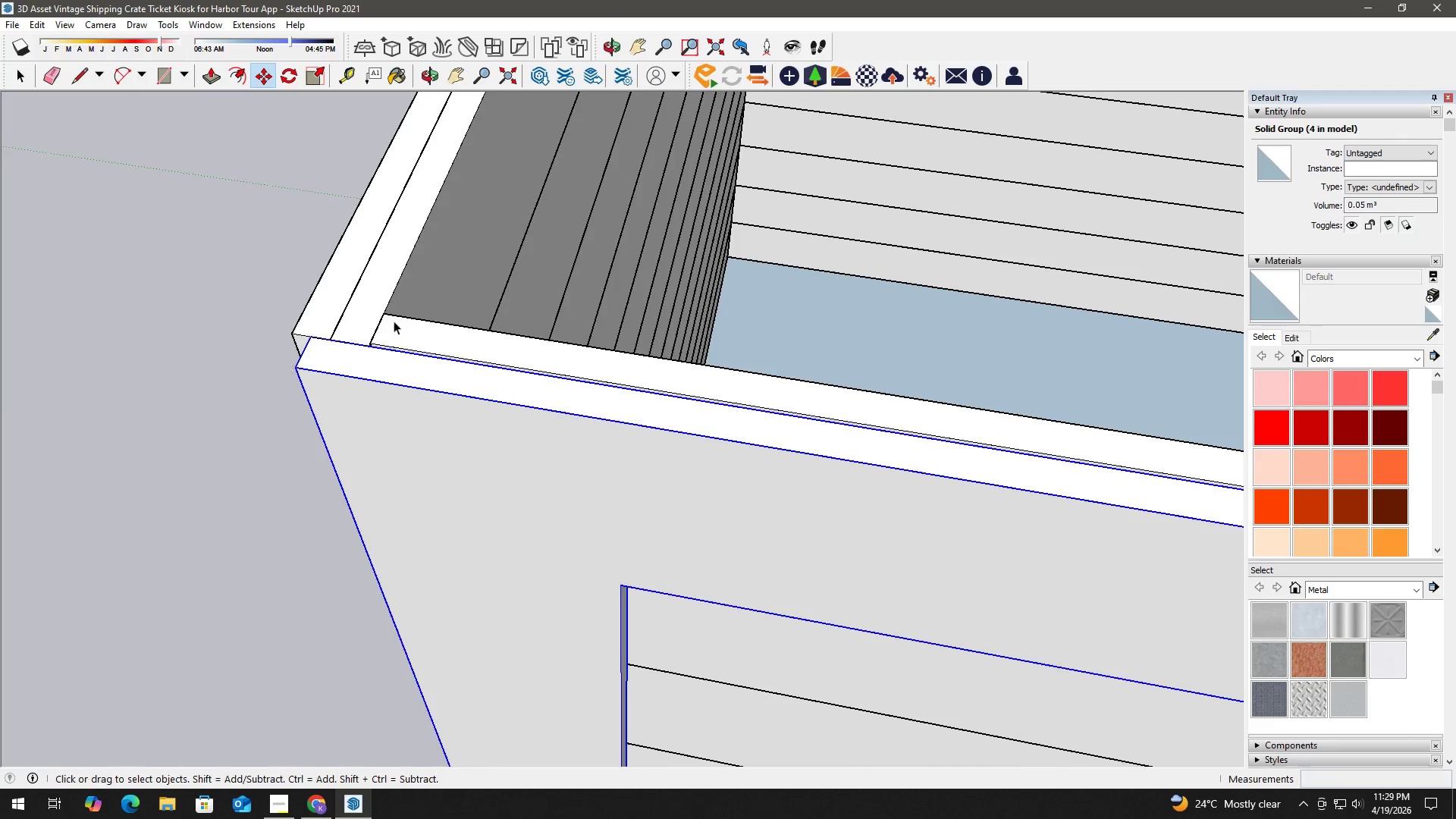 
scroll: coordinate [282, 356], scroll_direction: down, amount: 23.0
 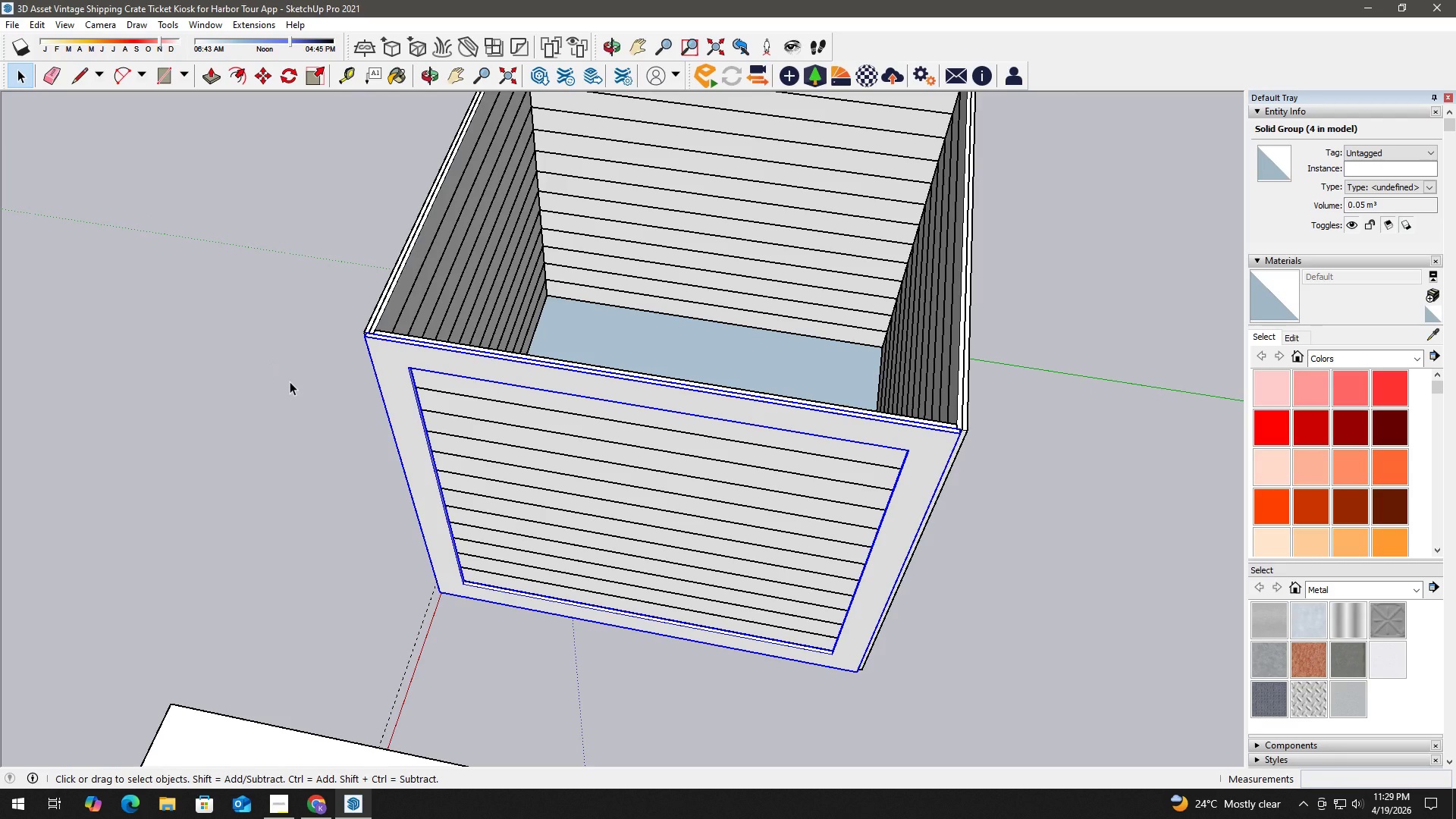 
wait(7.59)
 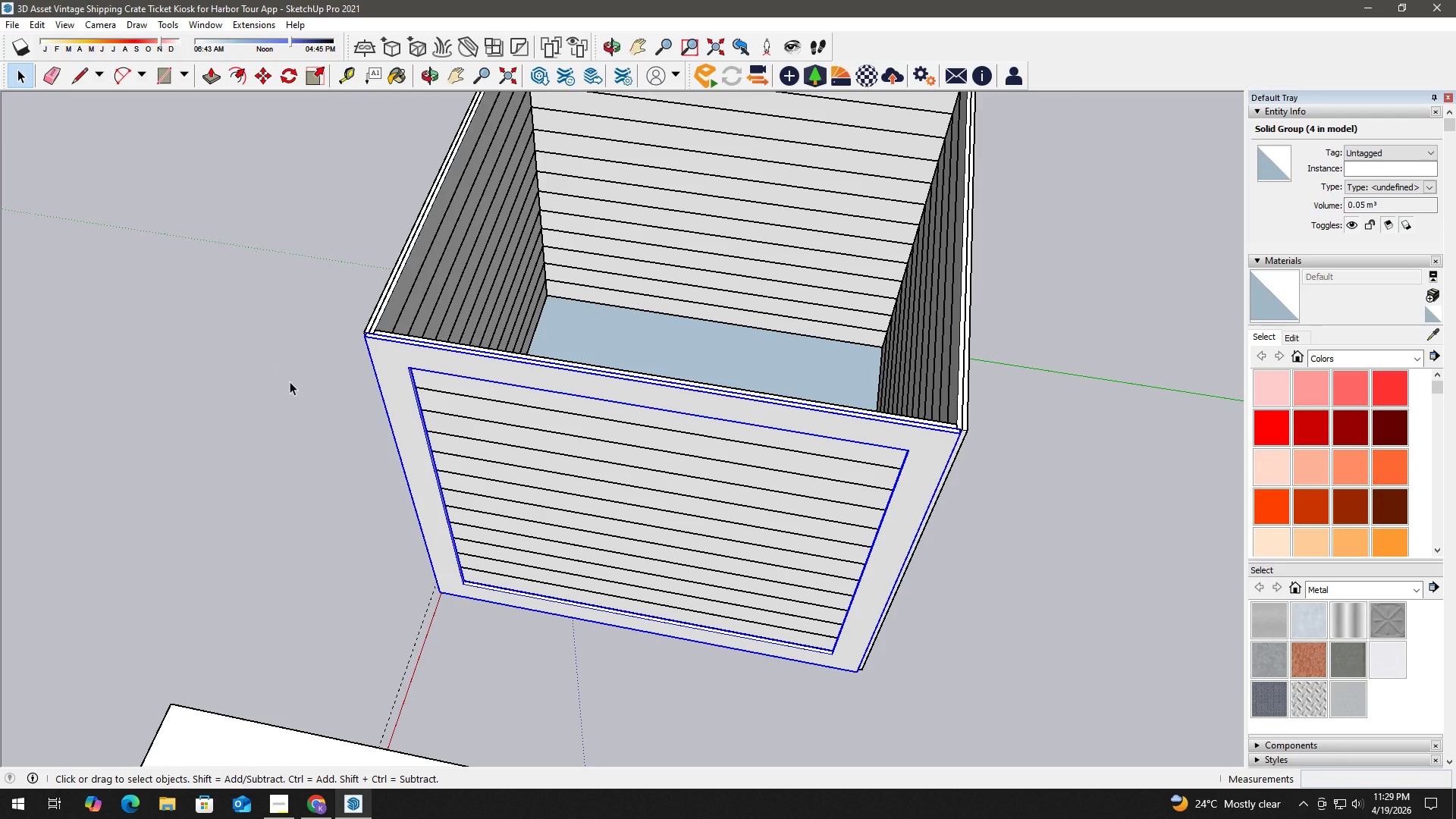 
key(Space)
 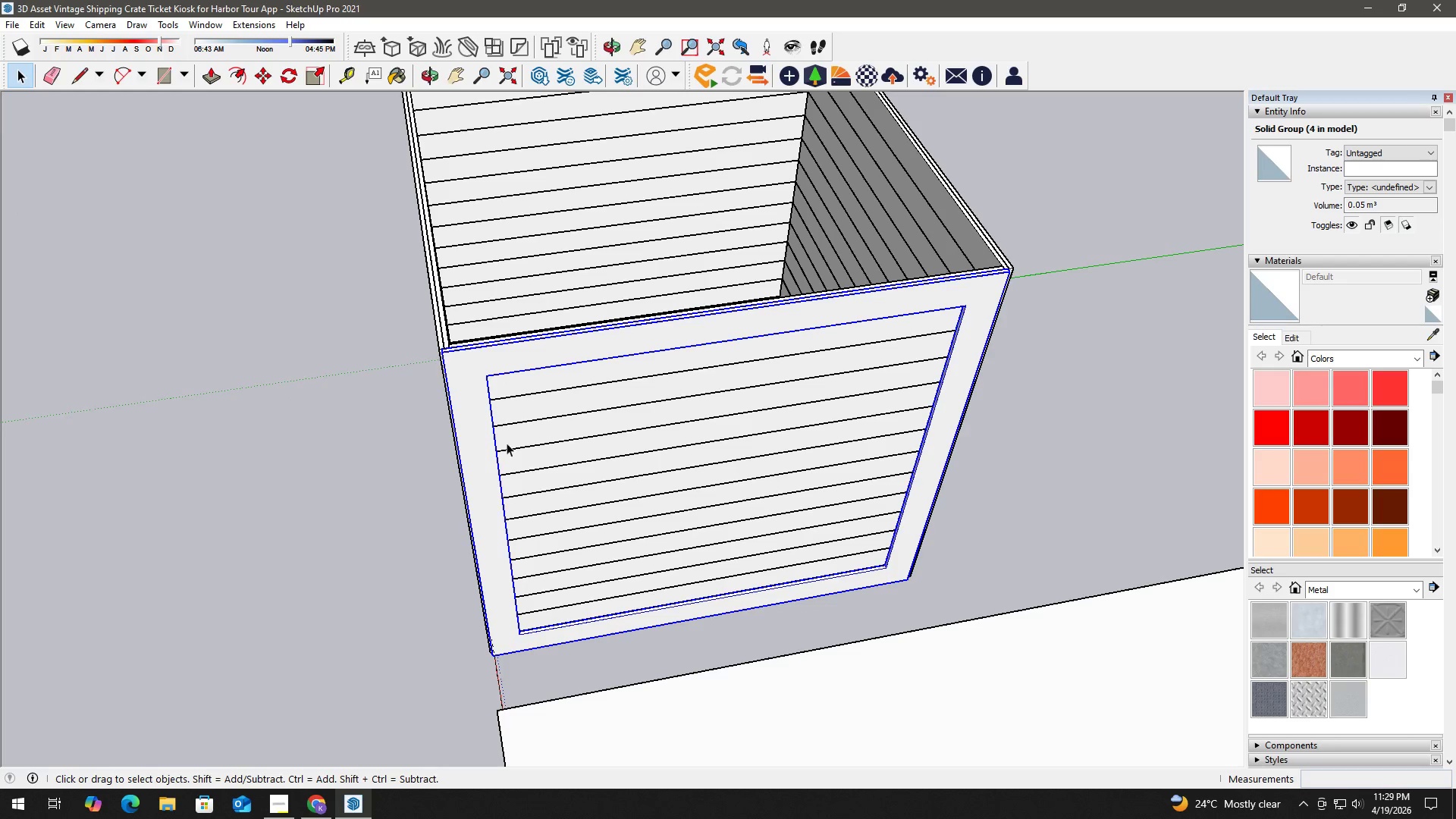 
scroll: coordinate [468, 547], scroll_direction: down, amount: 3.0
 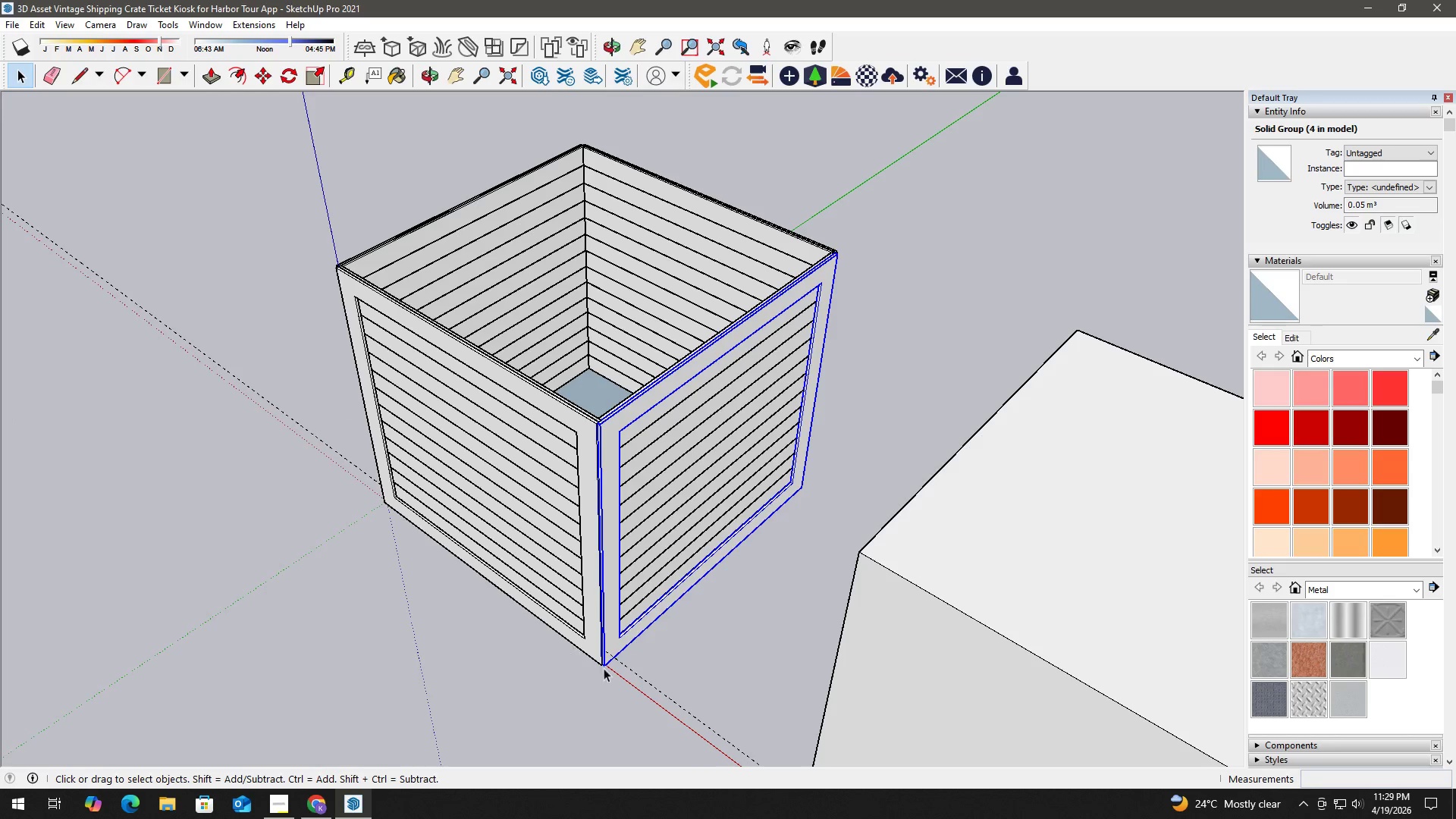 
left_click_drag(start_coordinate=[647, 682], to_coordinate=[662, 674])
 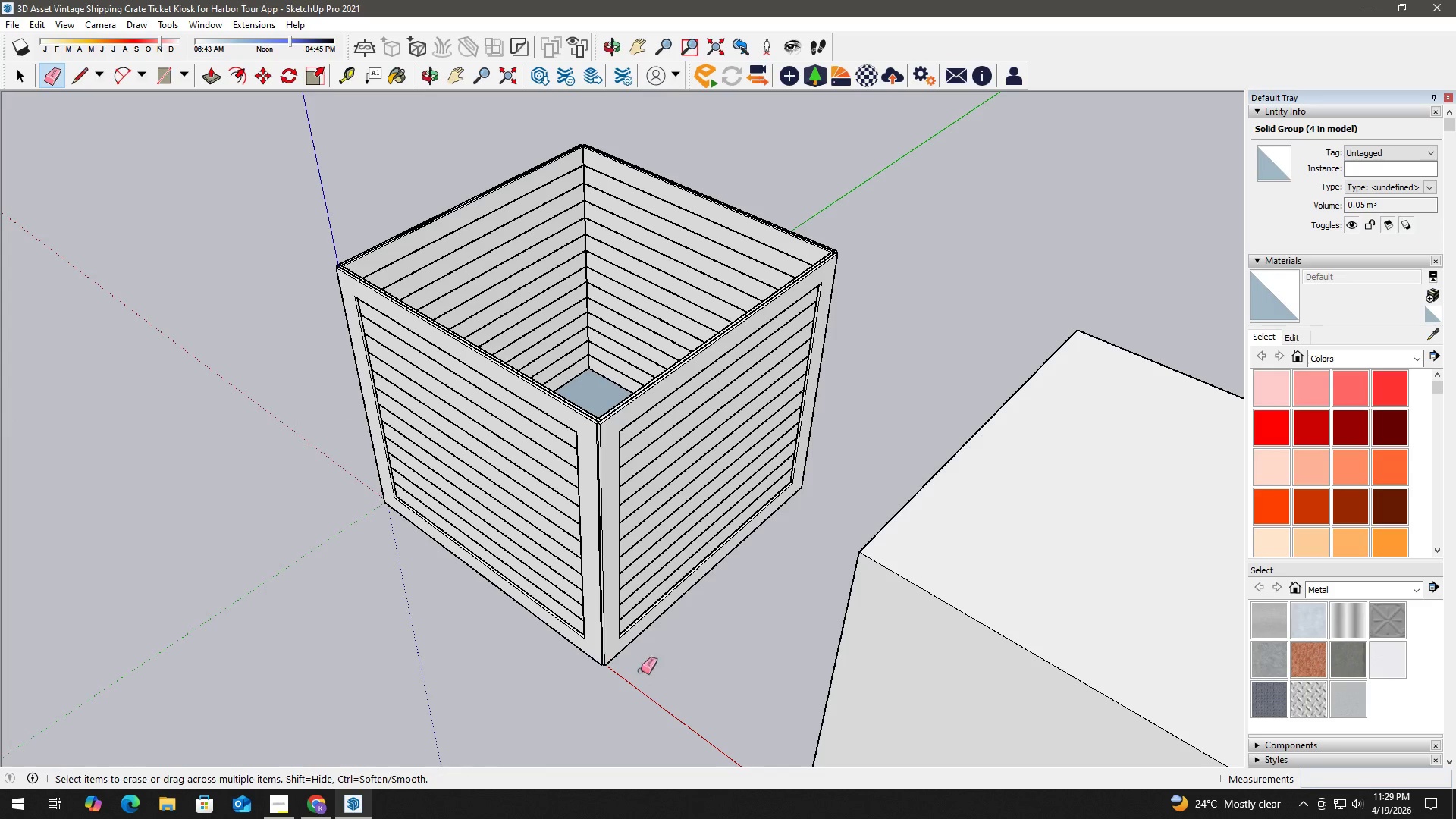 
key(Space)
 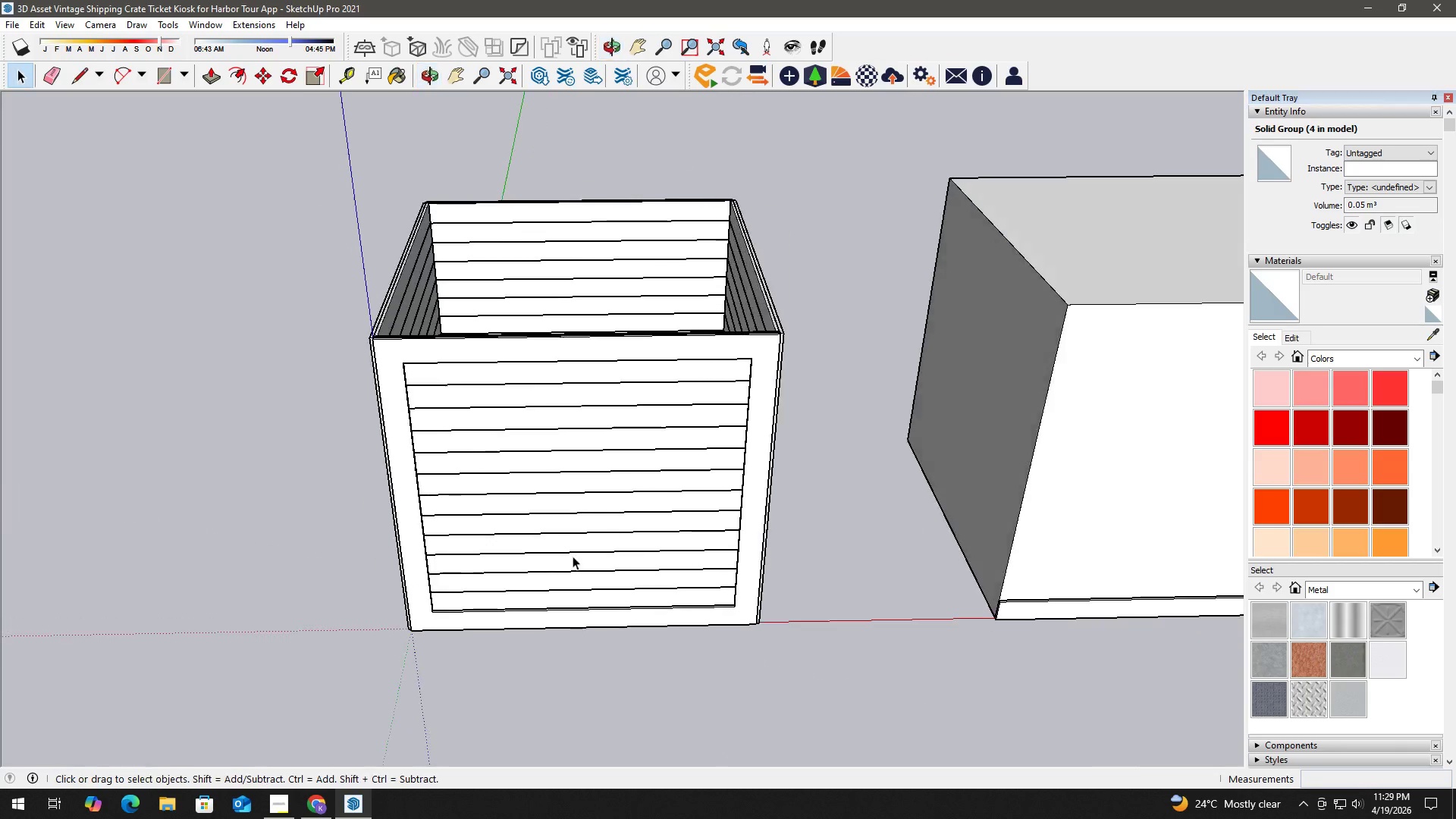 
scroll: coordinate [453, 617], scroll_direction: up, amount: 8.0
 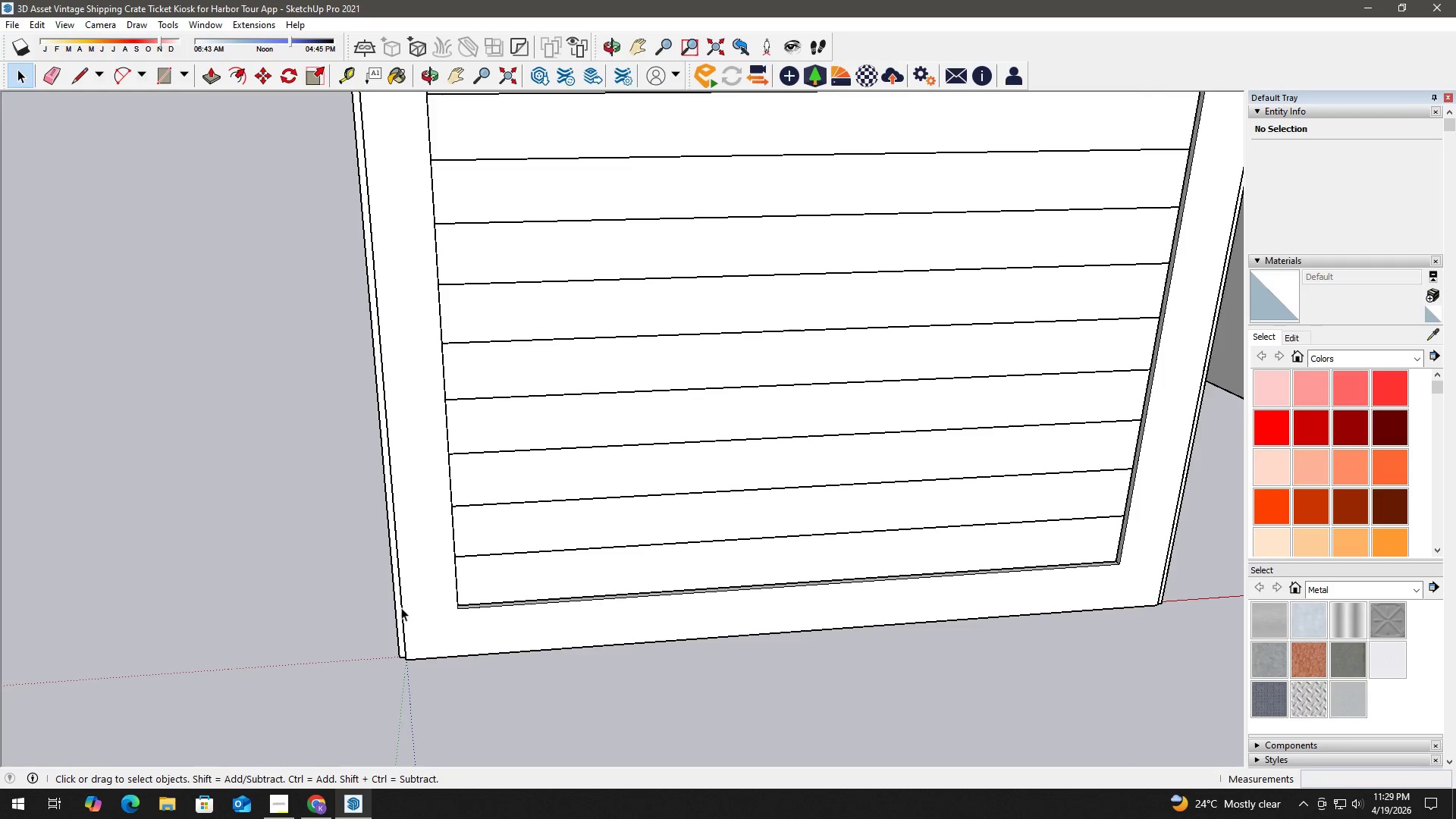 
left_click([396, 598])
 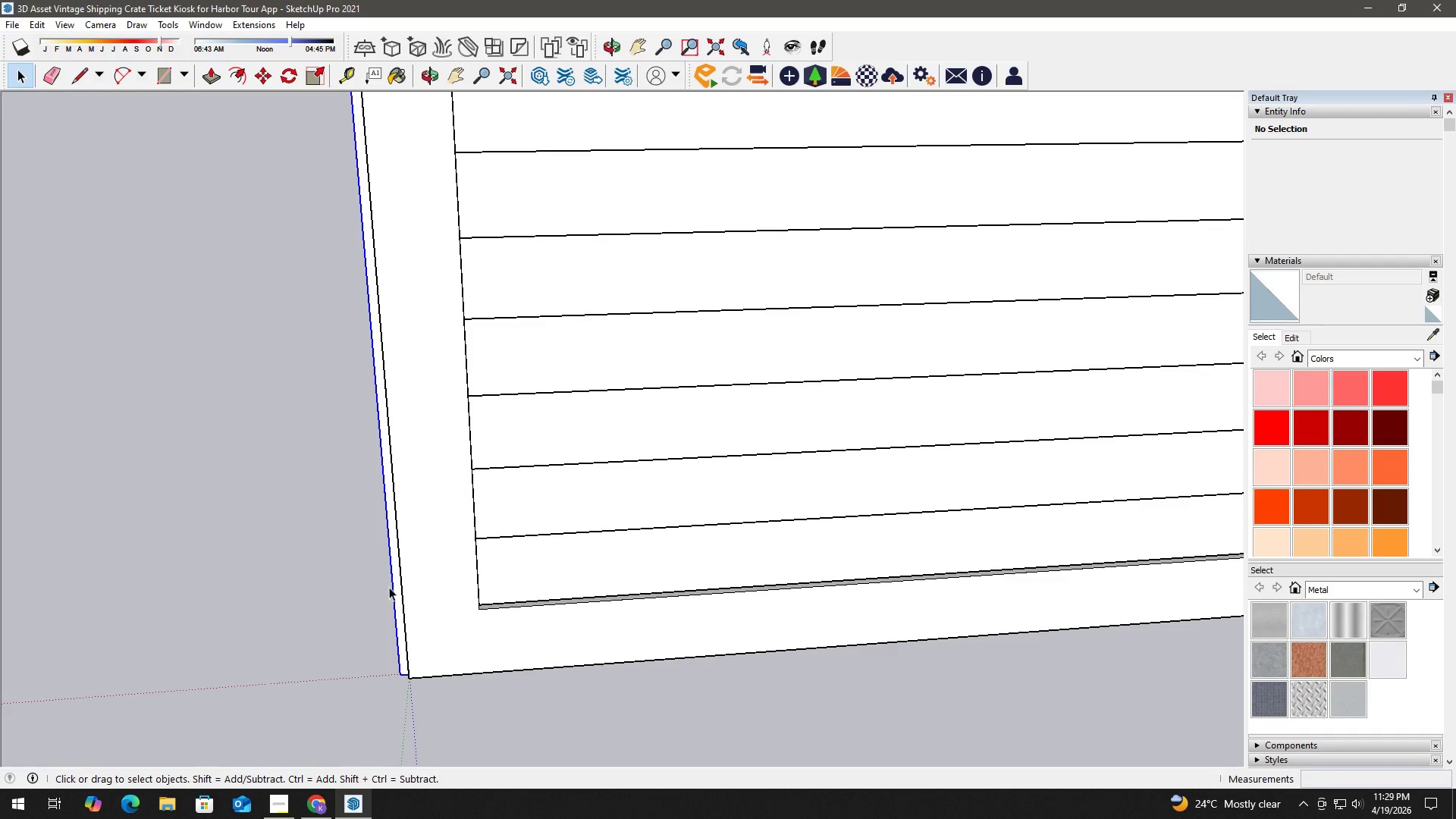 
scroll: coordinate [397, 607], scroll_direction: up, amount: 3.0
 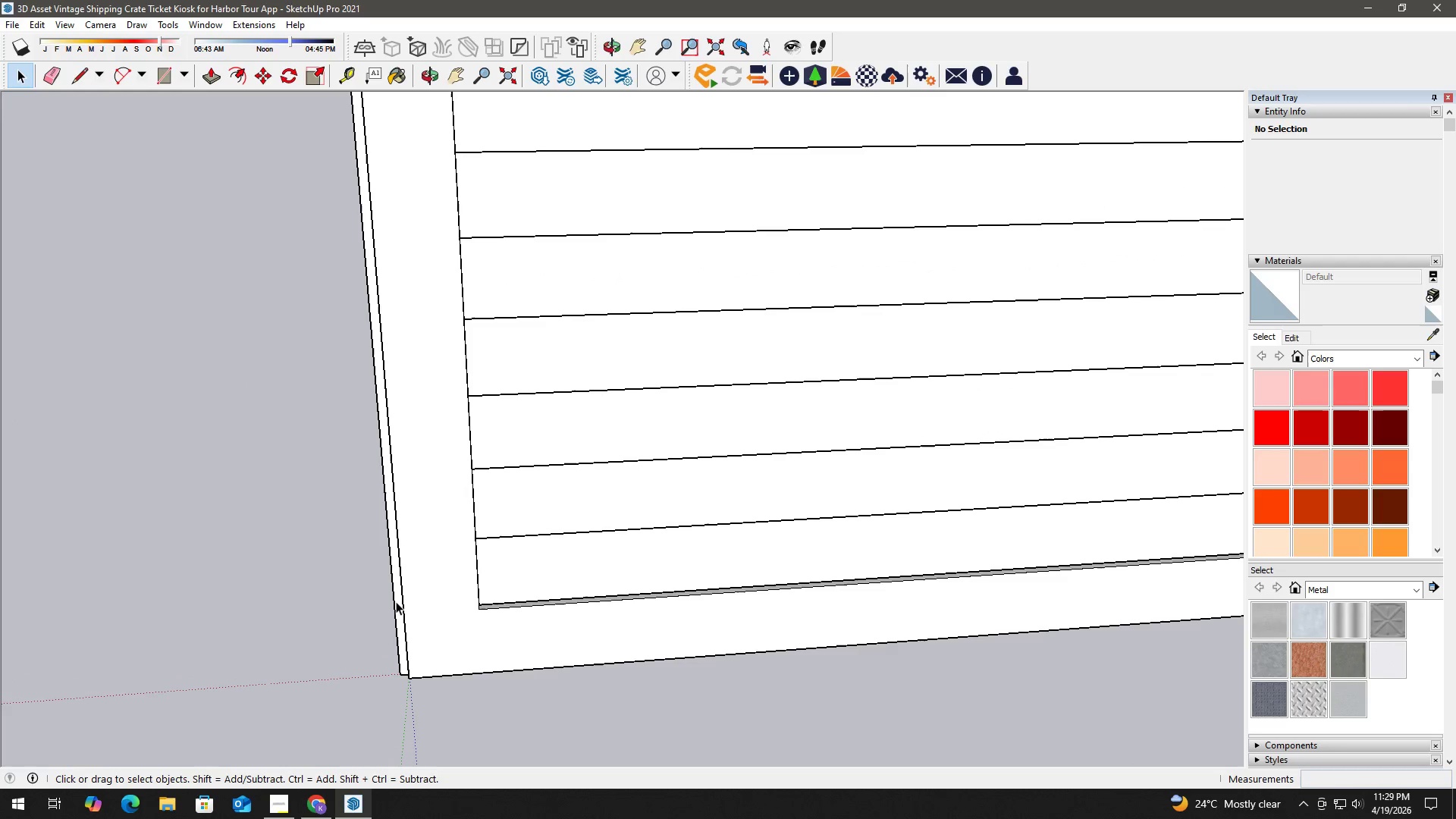 
scroll: coordinate [388, 563], scroll_direction: down, amount: 5.0
 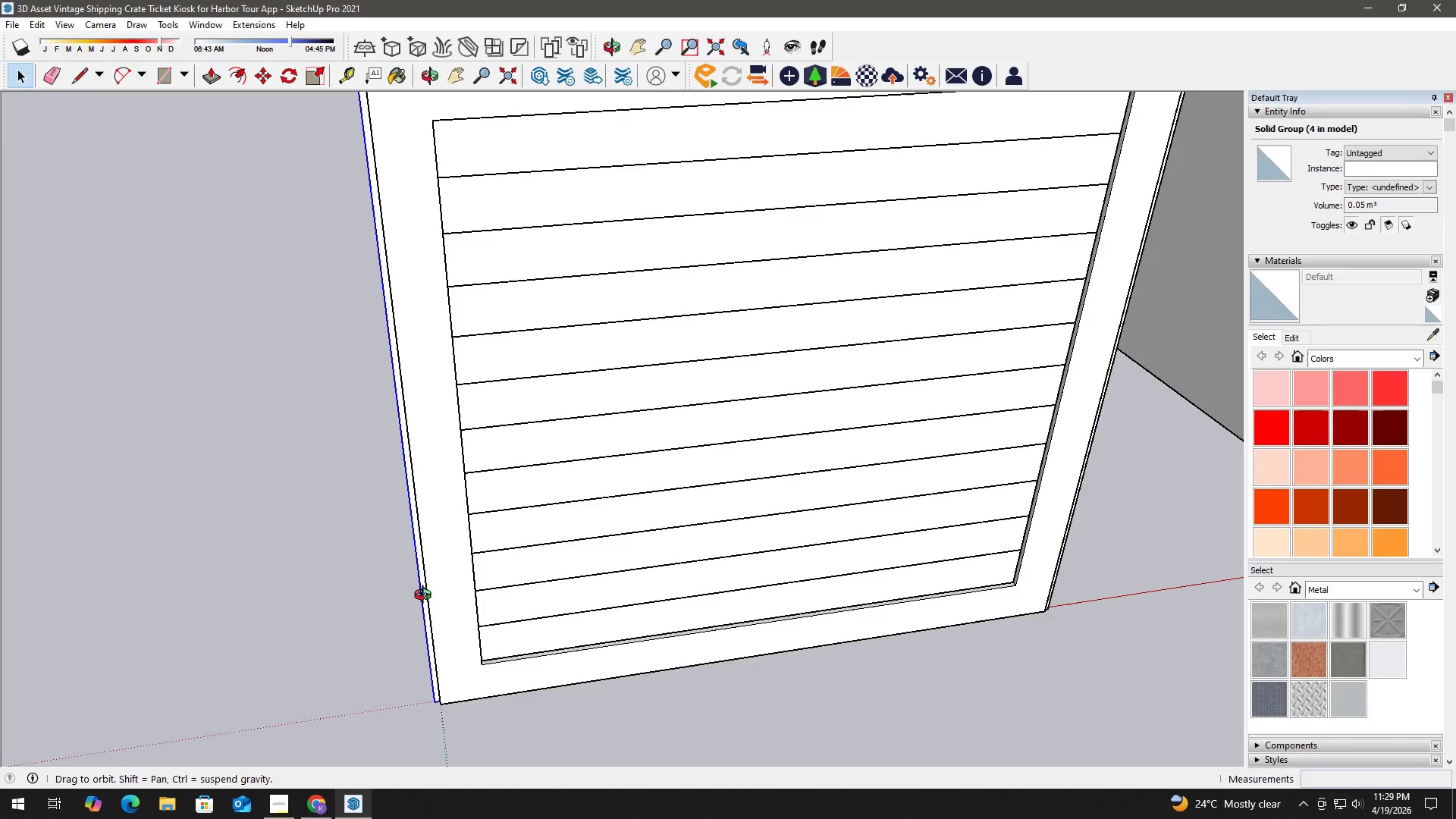 
key(H)
 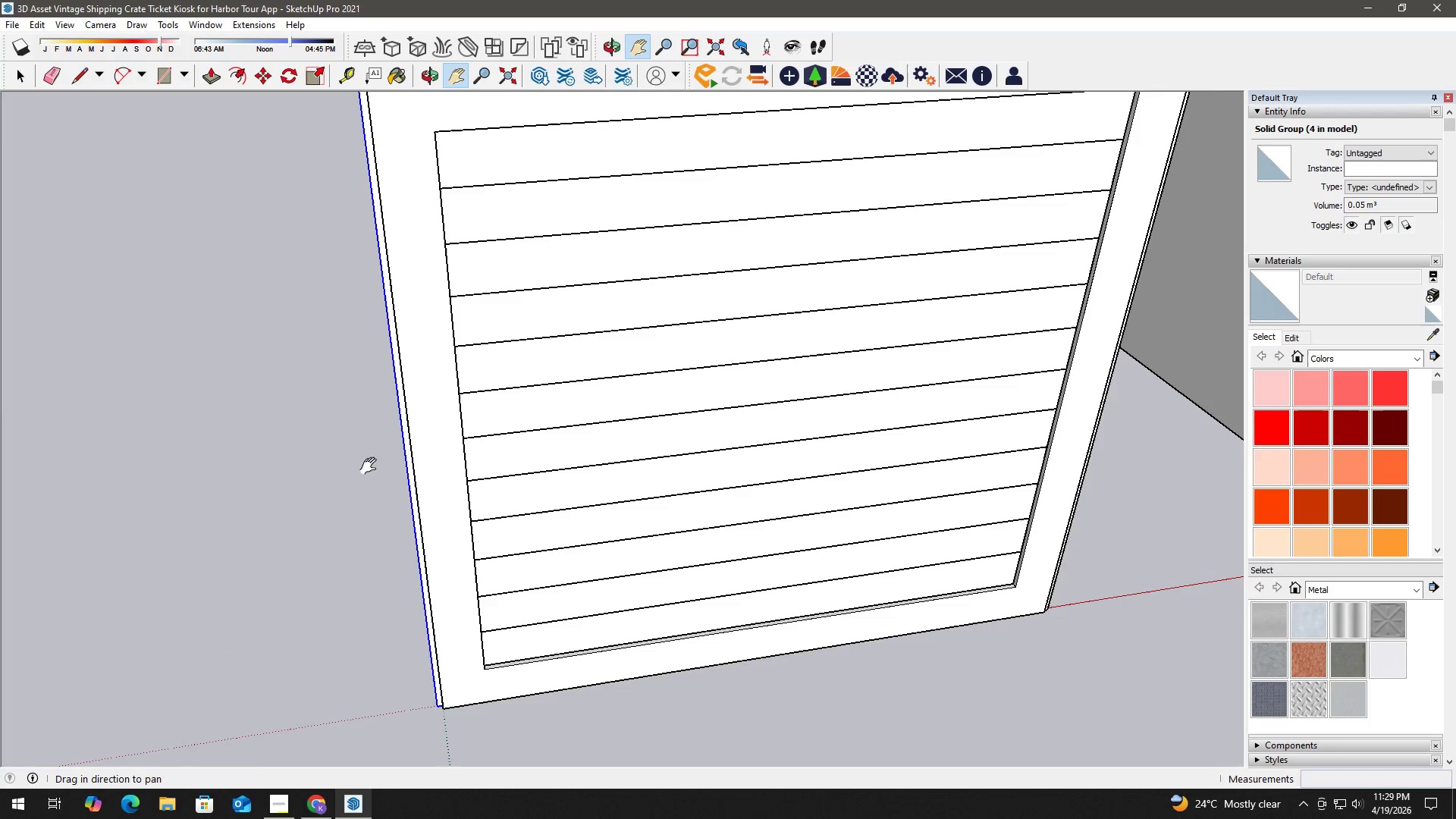 
left_click_drag(start_coordinate=[371, 460], to_coordinate=[427, 648])
 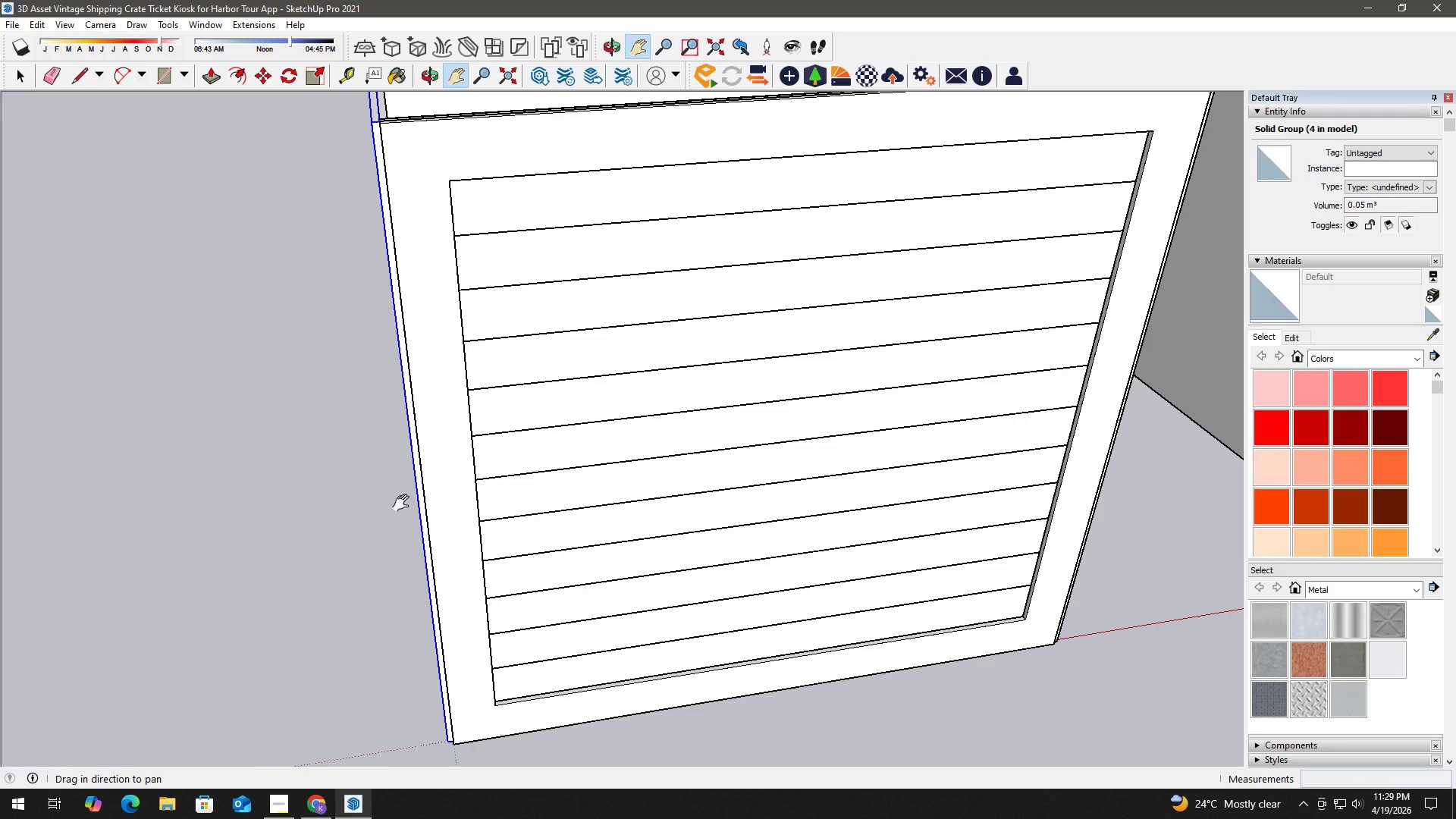 
left_click_drag(start_coordinate=[397, 449], to_coordinate=[445, 623])
 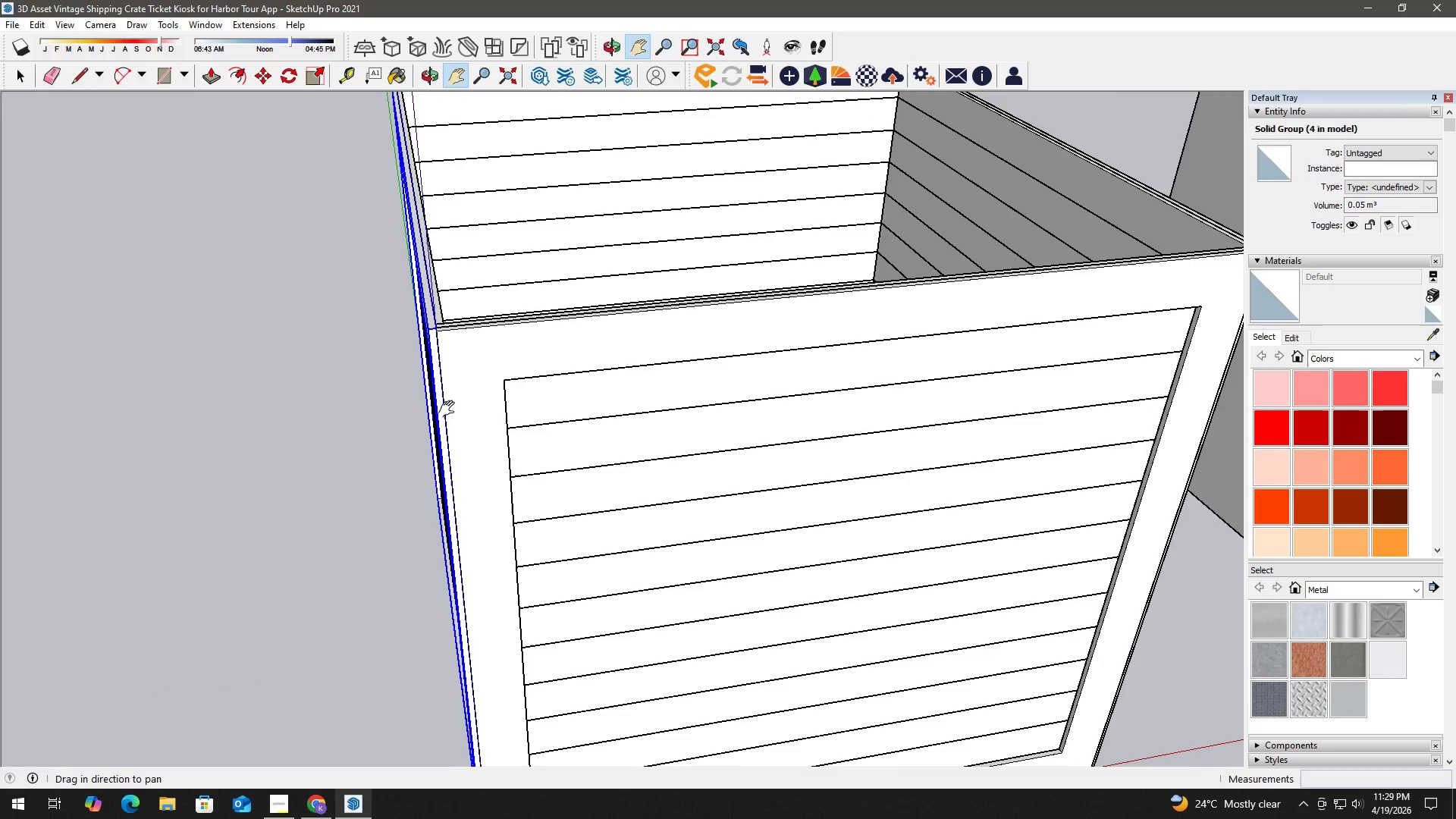 
key(Space)
 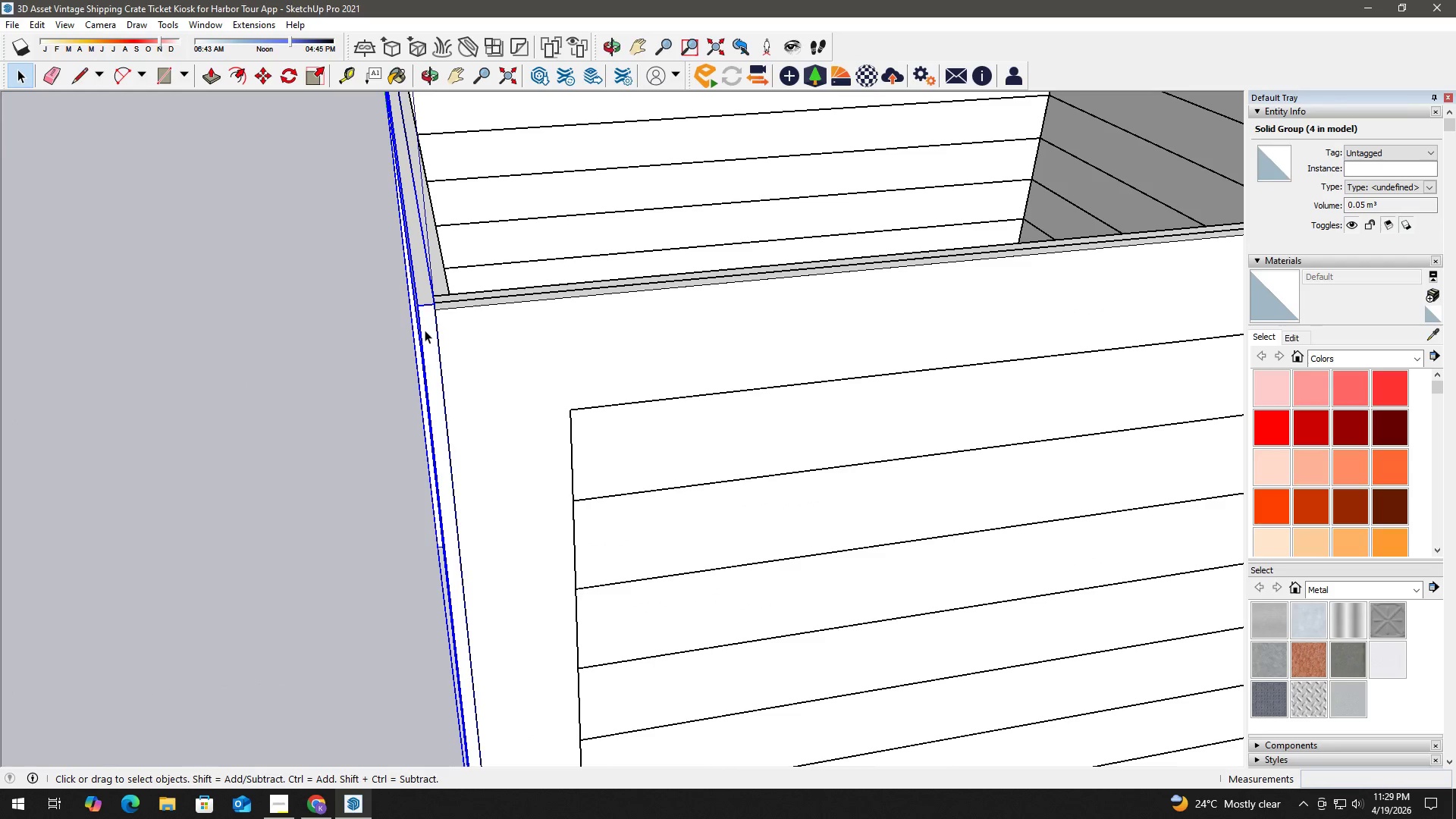 
left_click([424, 328])
 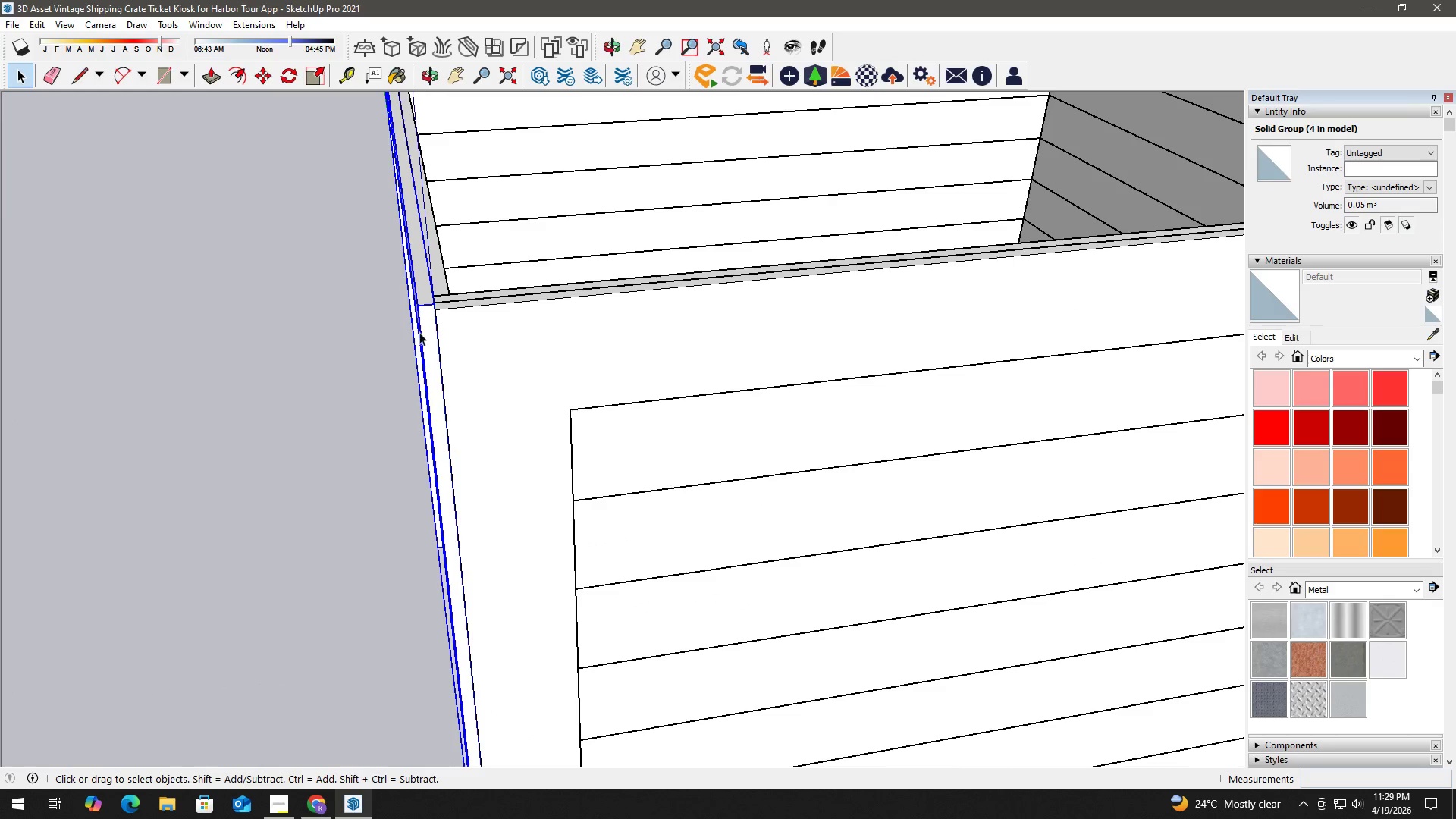 
scroll: coordinate [433, 343], scroll_direction: up, amount: 7.0
 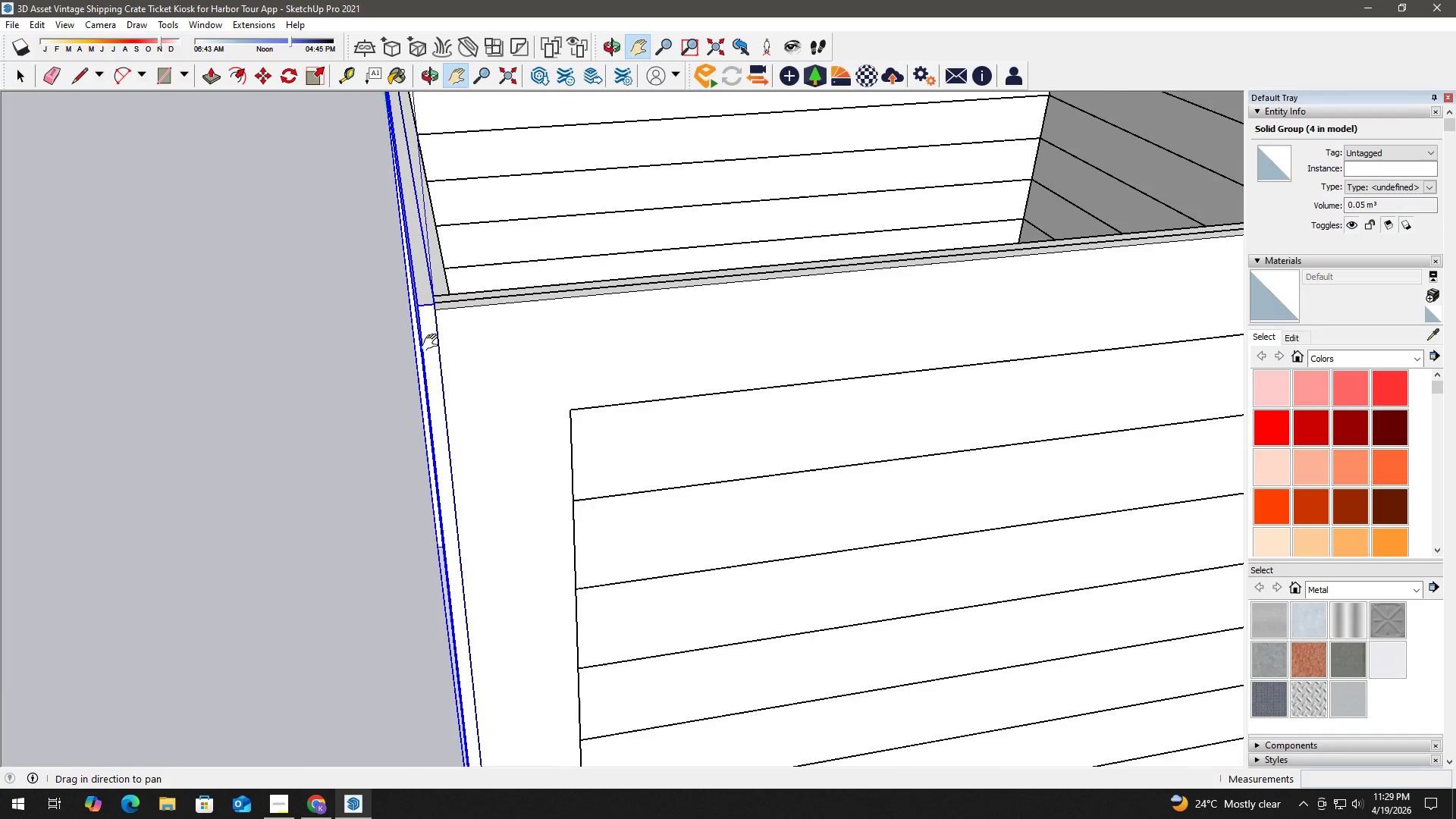 
key(S)
 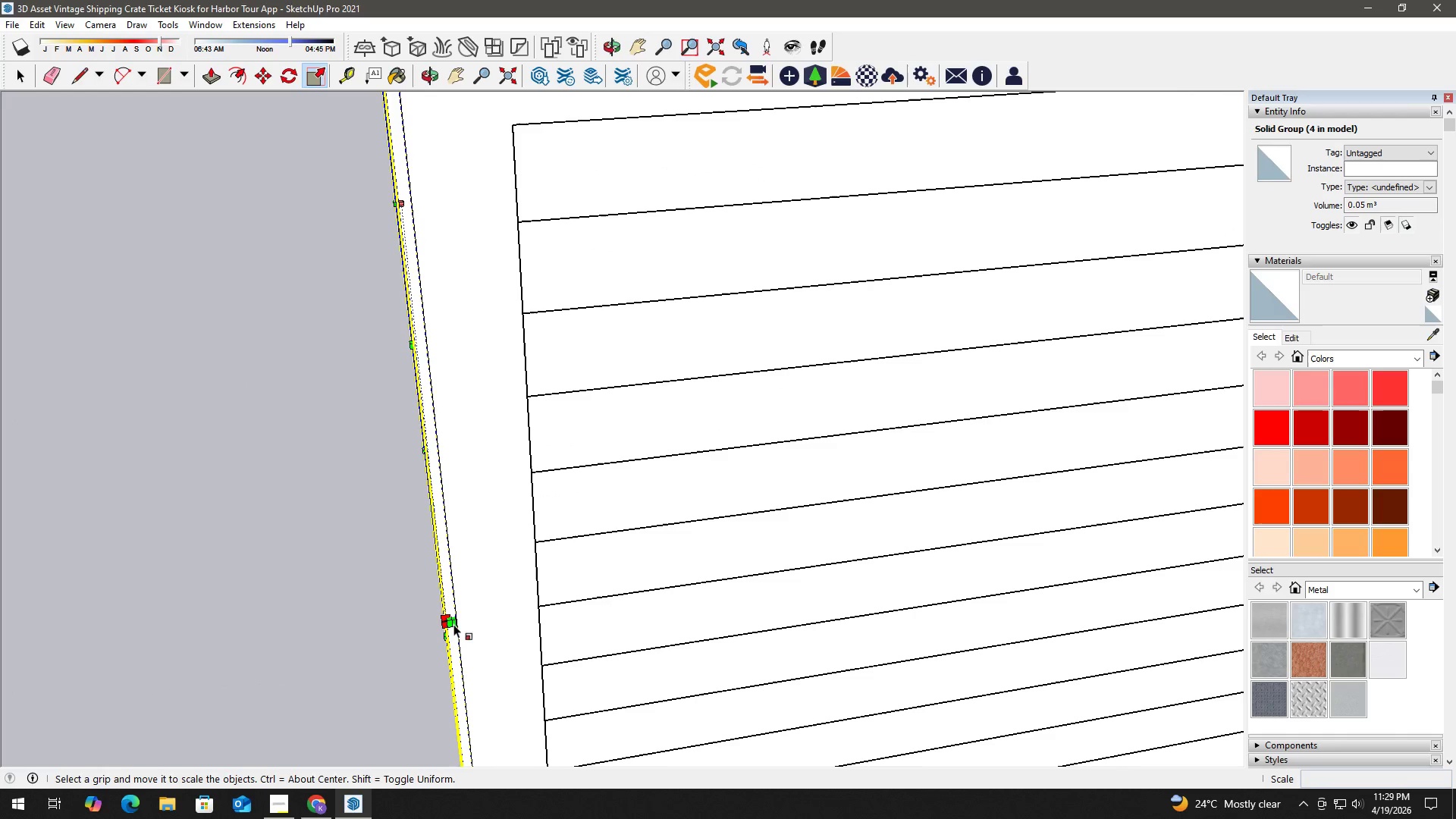 
scroll: coordinate [451, 632], scroll_direction: up, amount: 1.0
 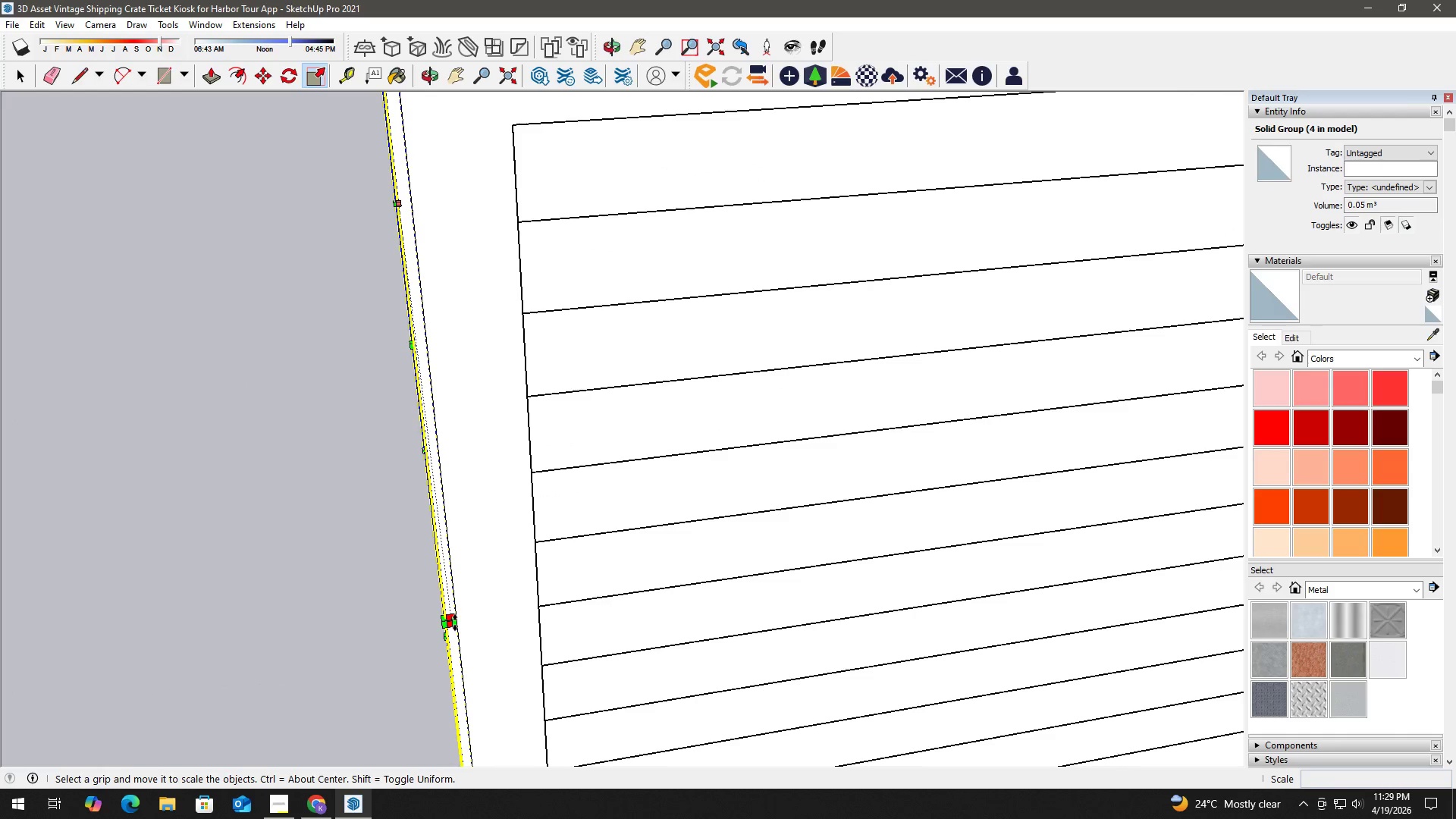 
left_click([455, 623])
 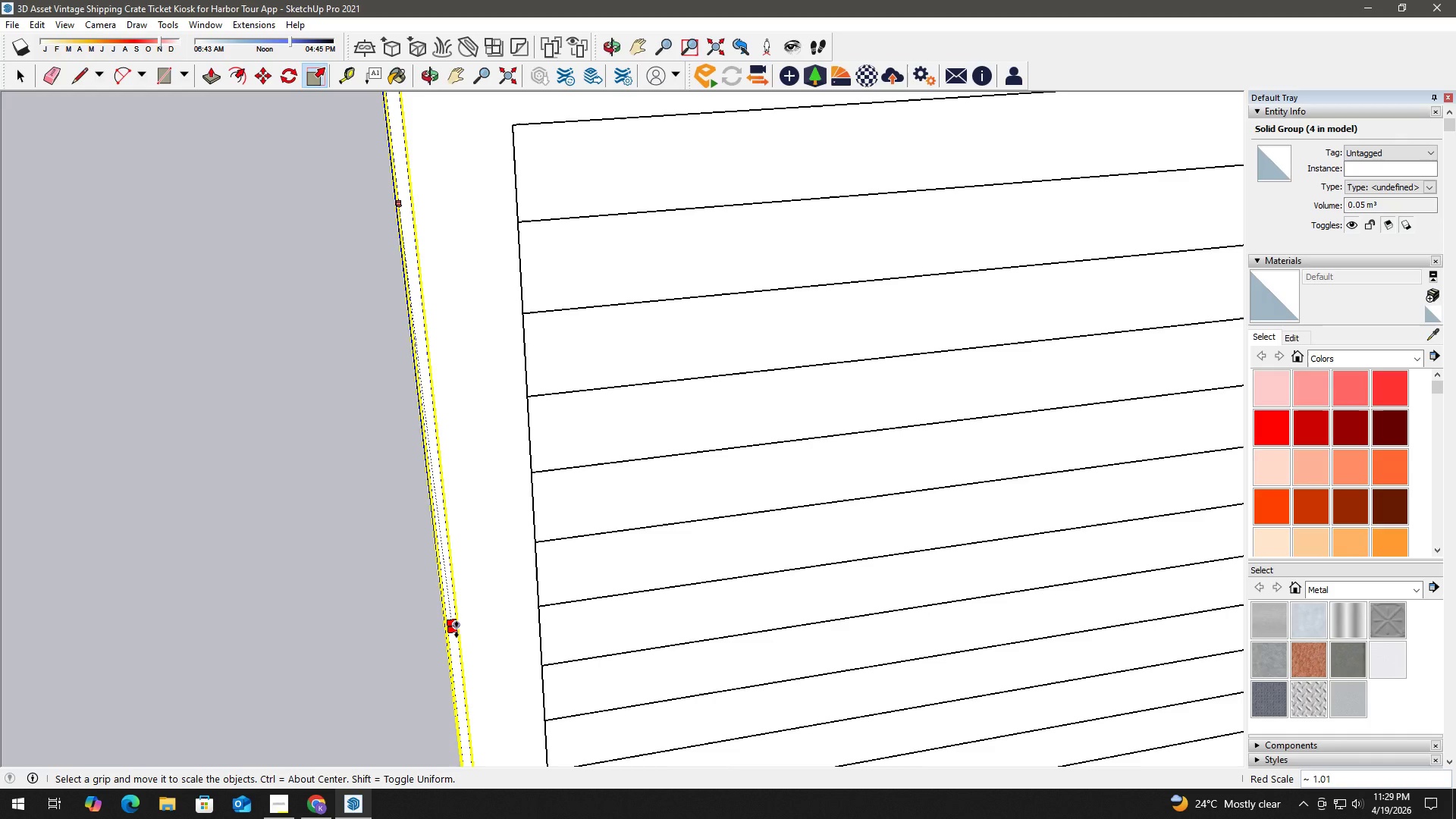 
left_click([457, 629])
 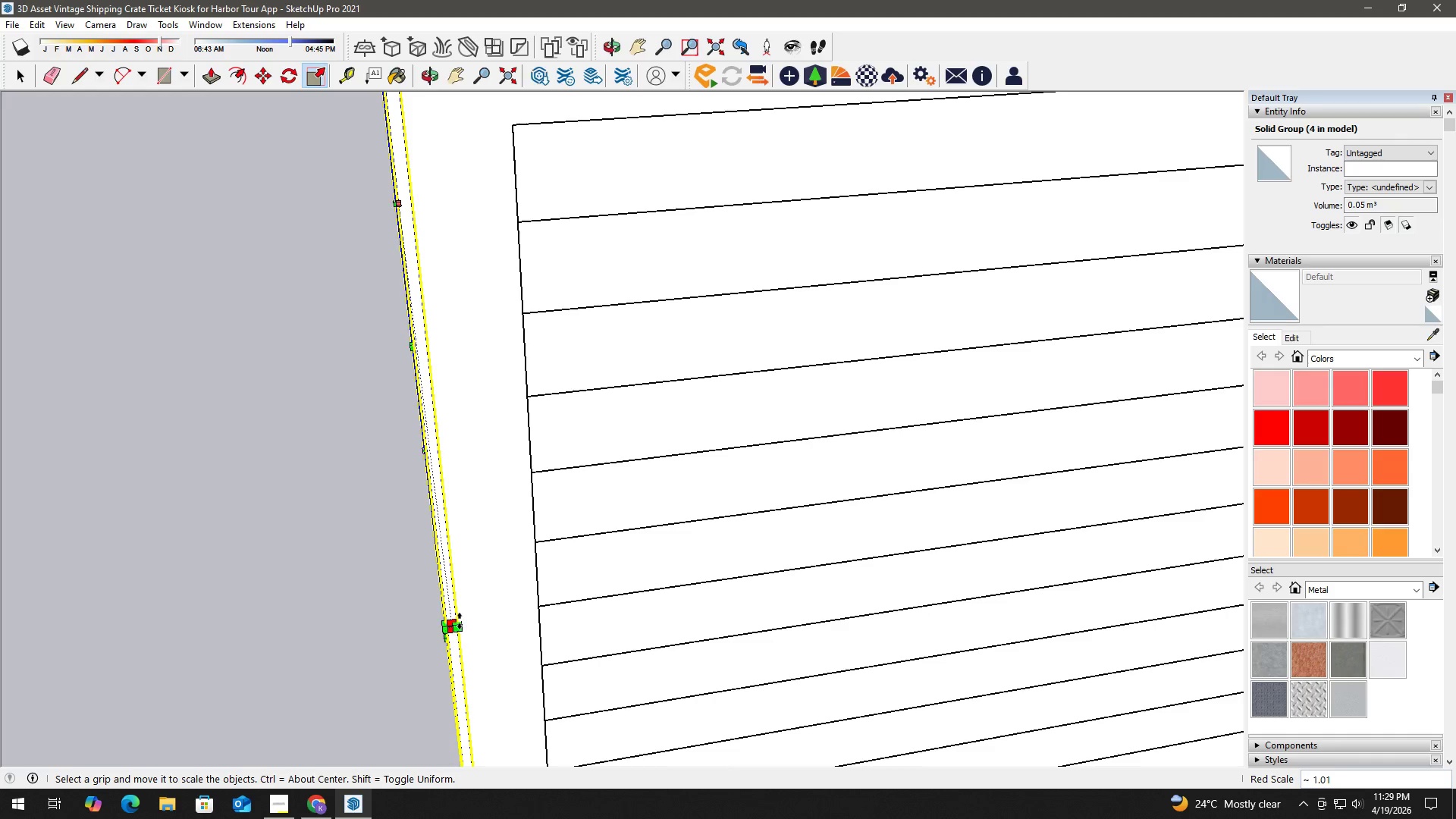 
key(Space)
 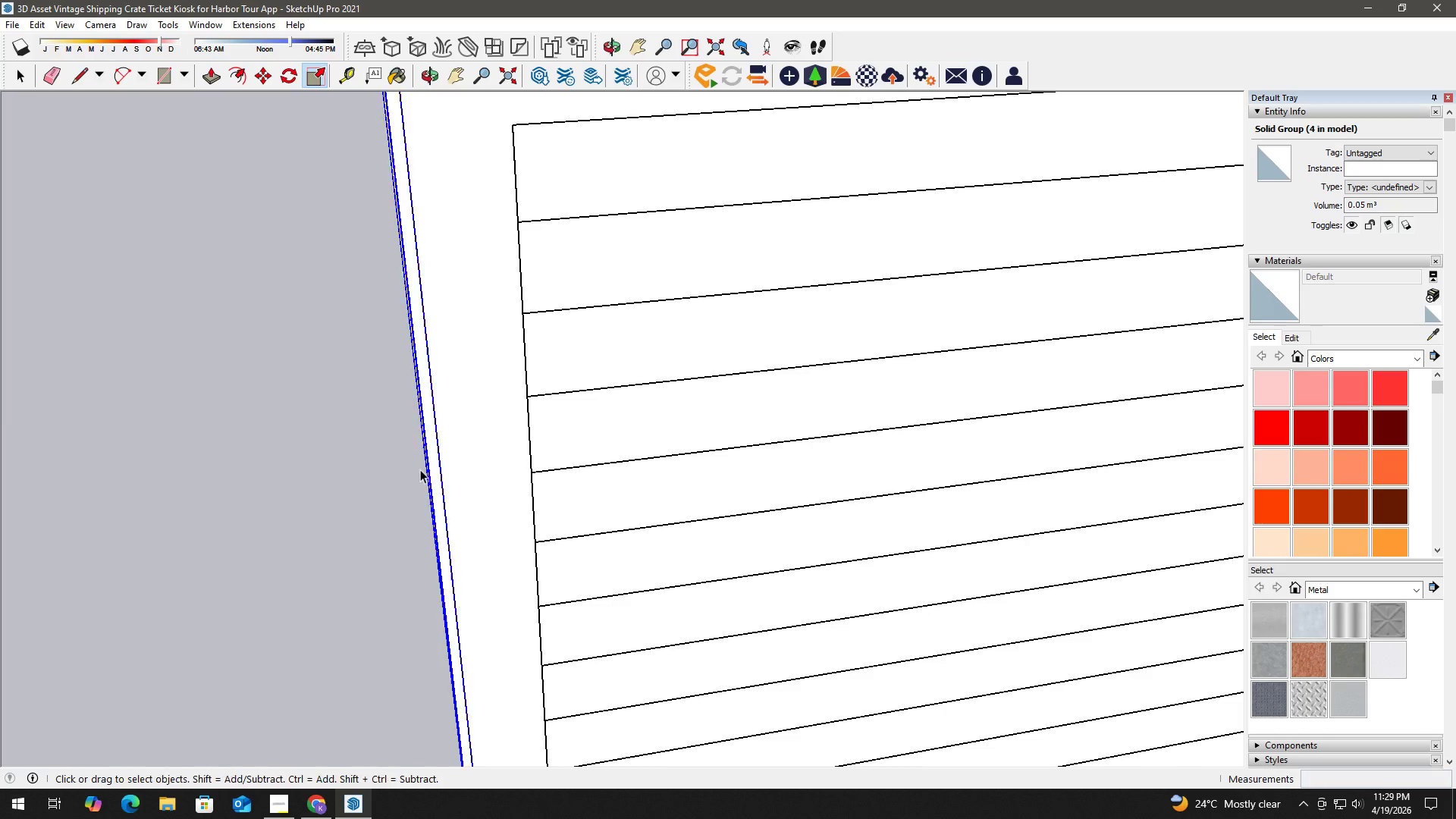 
scroll: coordinate [419, 465], scroll_direction: down, amount: 3.0
 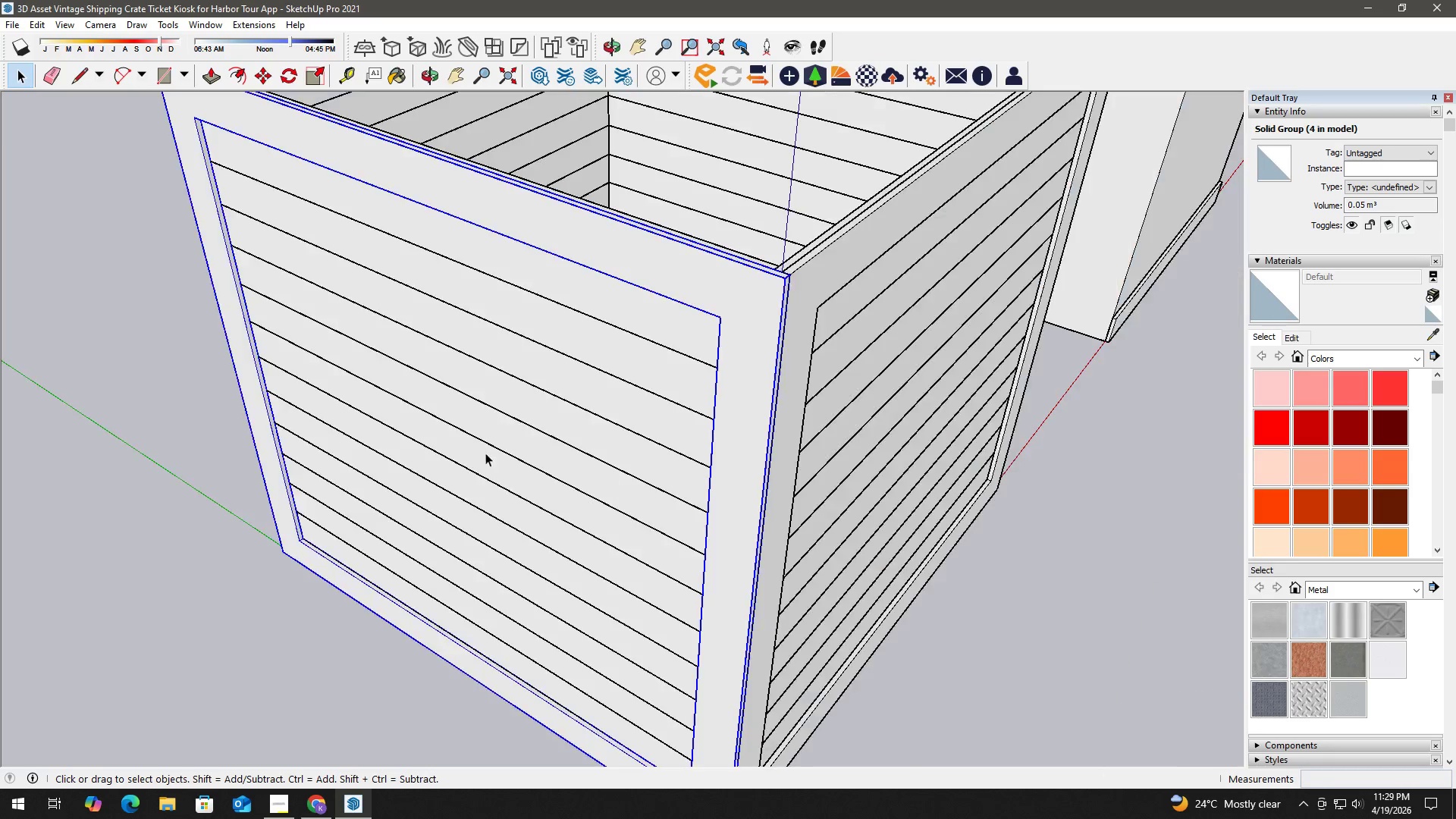 
type(hs)
 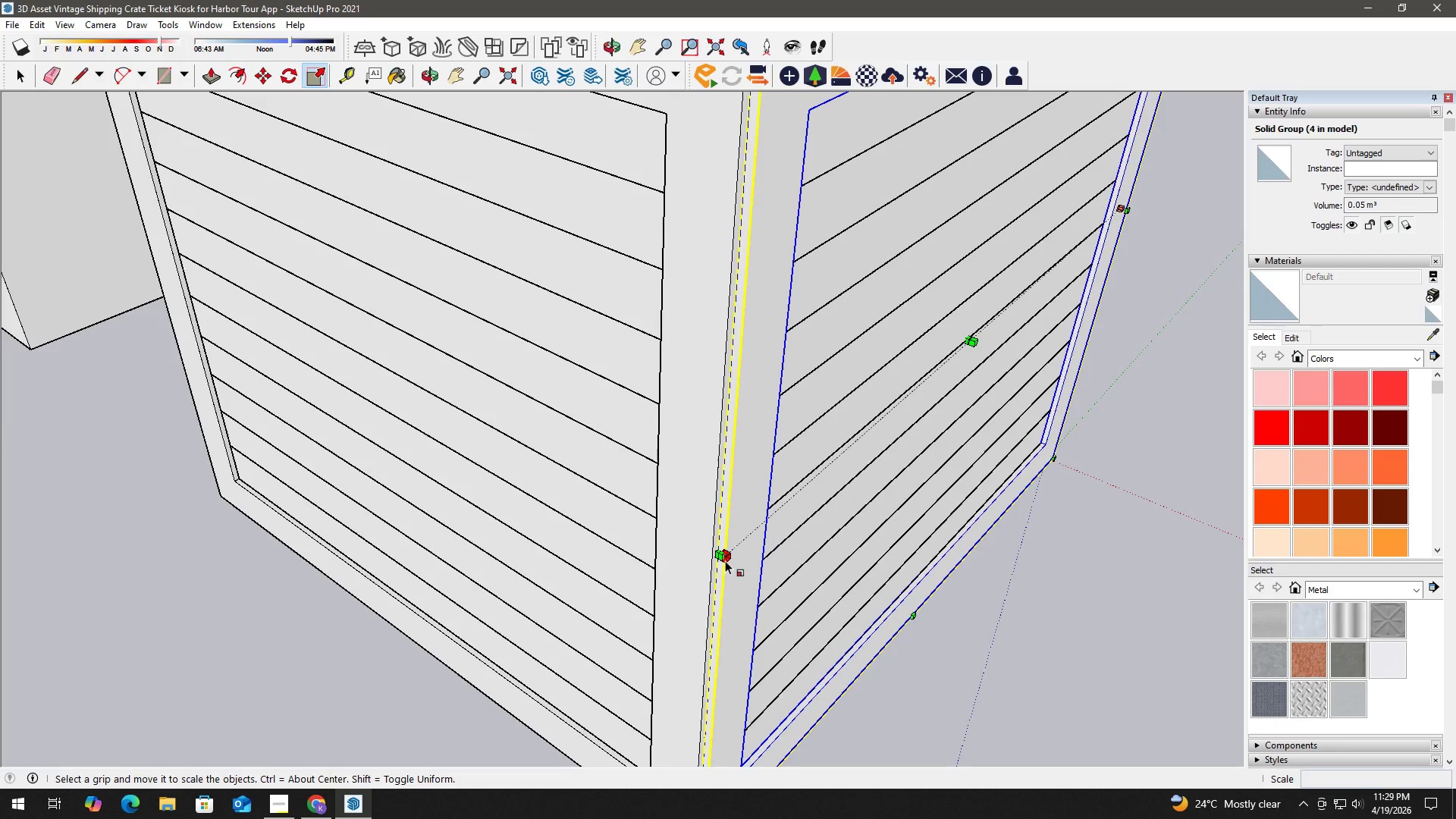 
left_click_drag(start_coordinate=[338, 416], to_coordinate=[477, 520])
 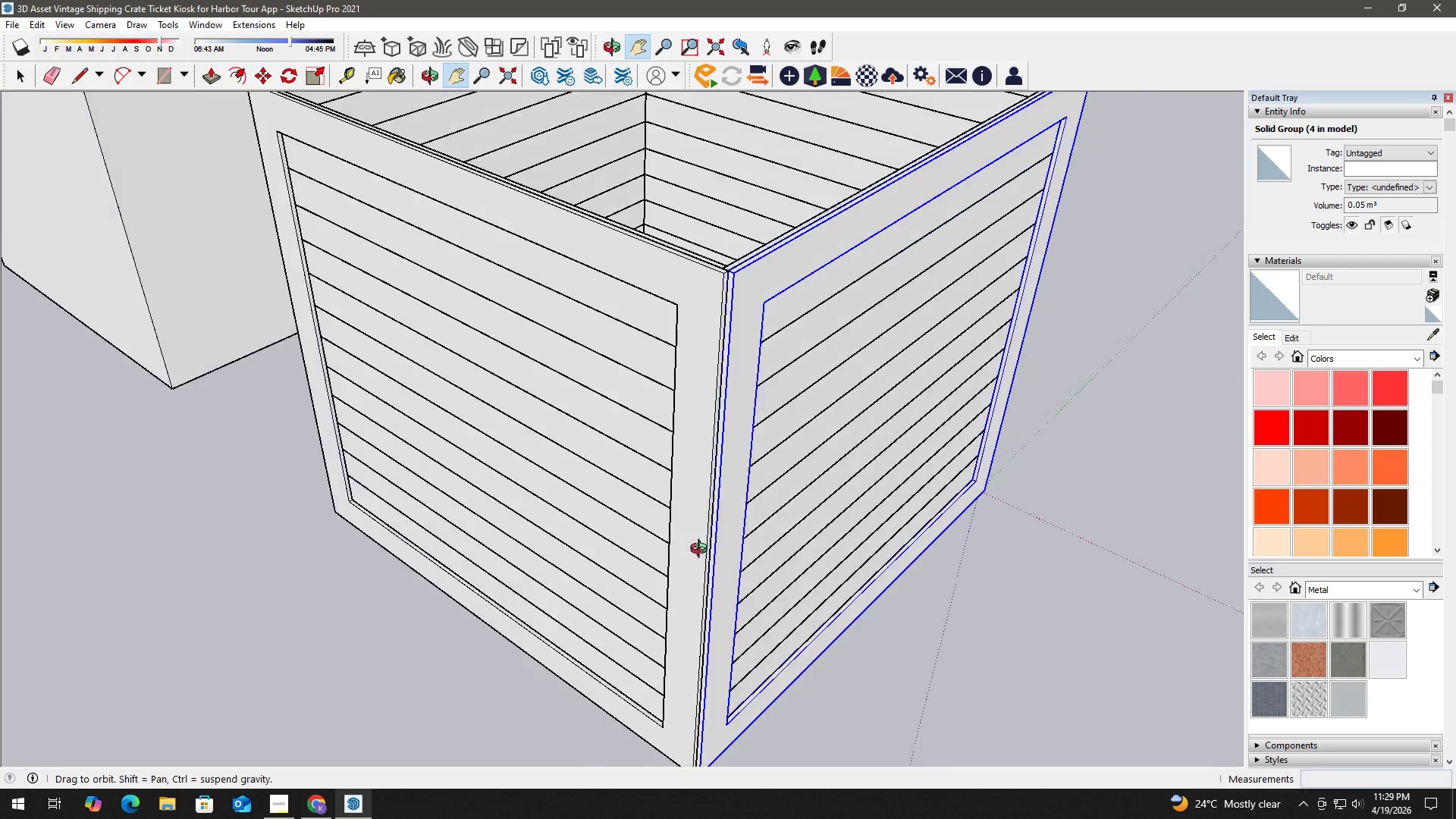 
scroll: coordinate [723, 557], scroll_direction: up, amount: 6.0
 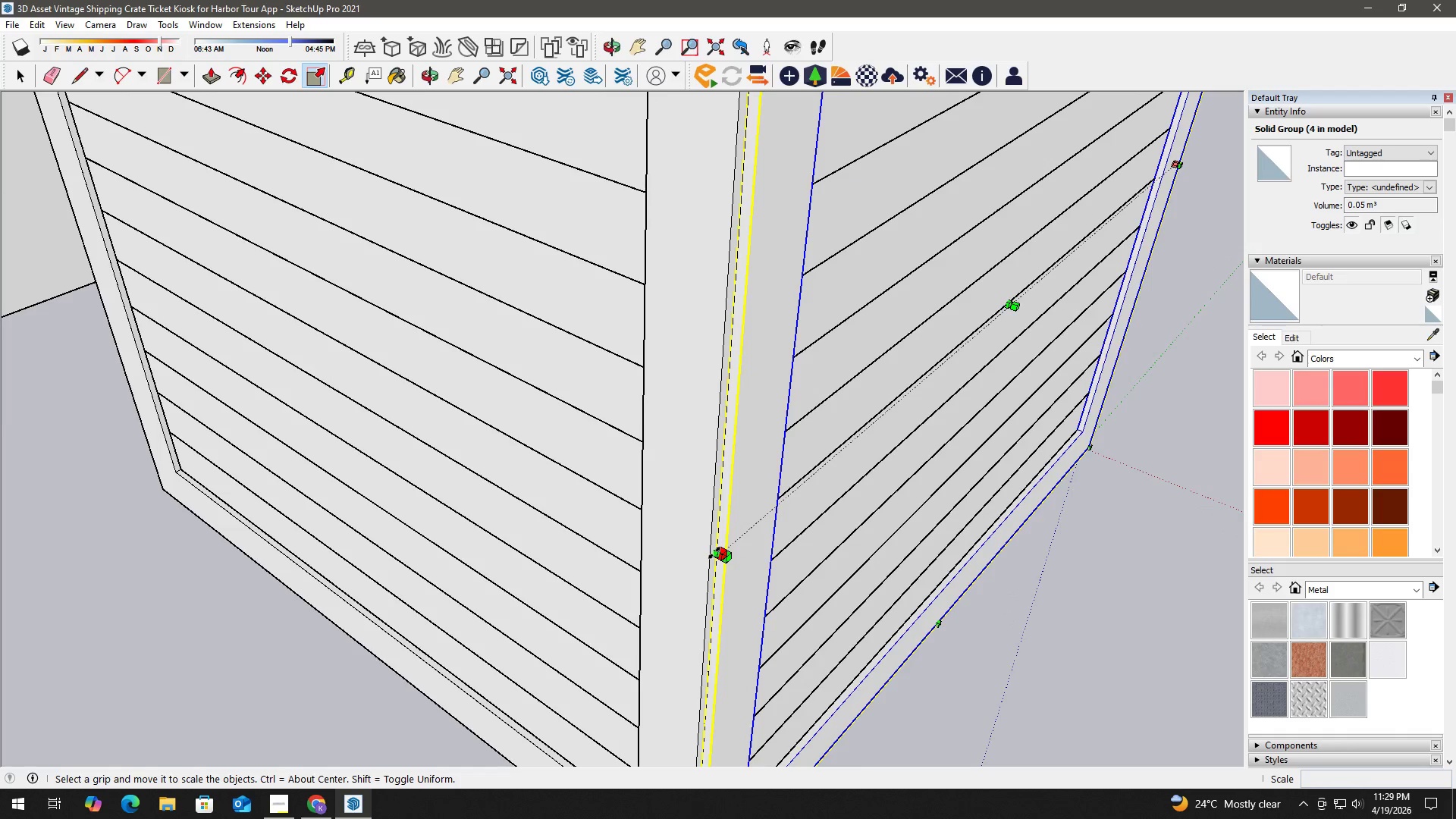 
left_click([714, 553])
 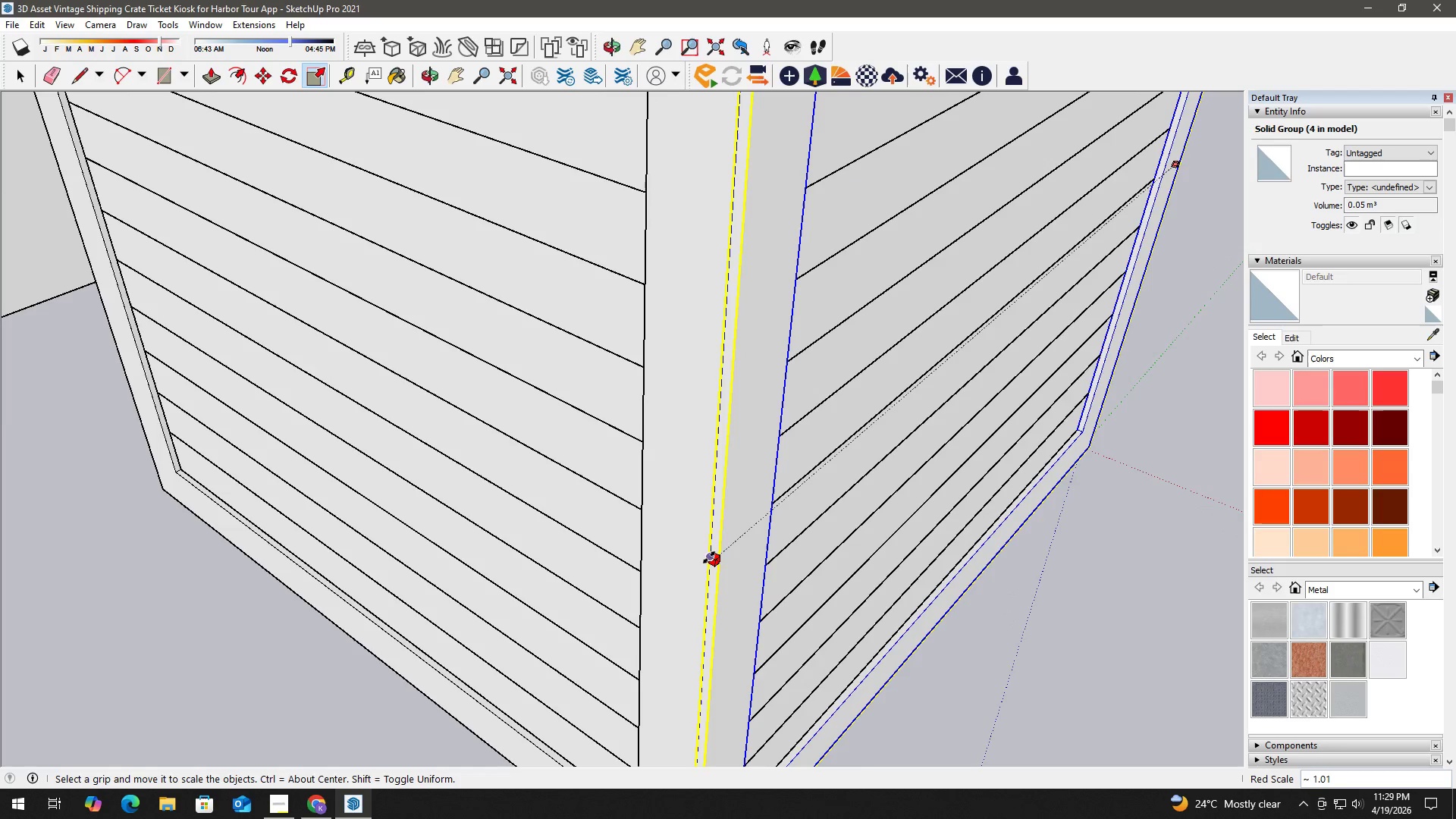 
left_click([709, 557])
 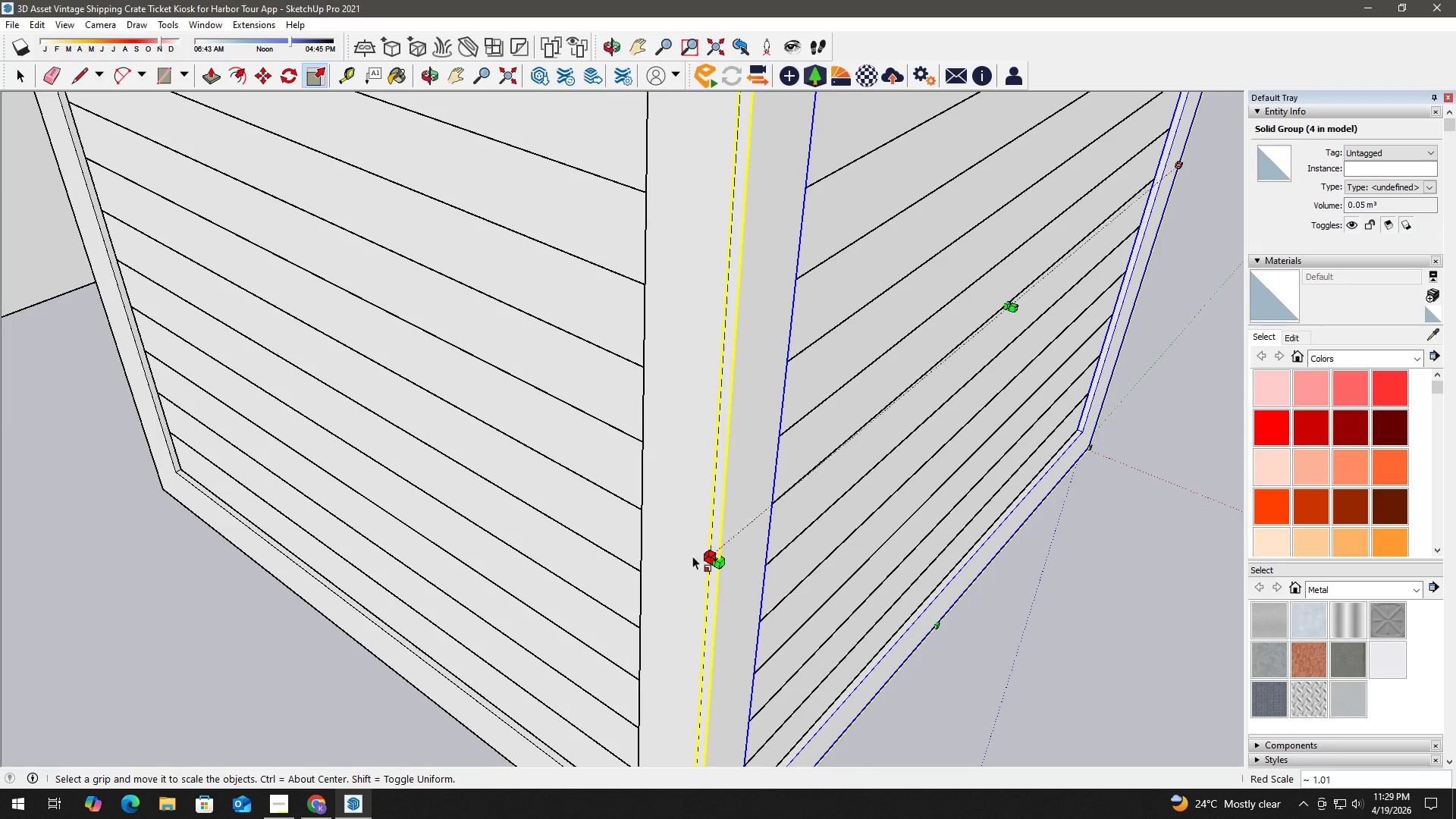 
key(Space)
 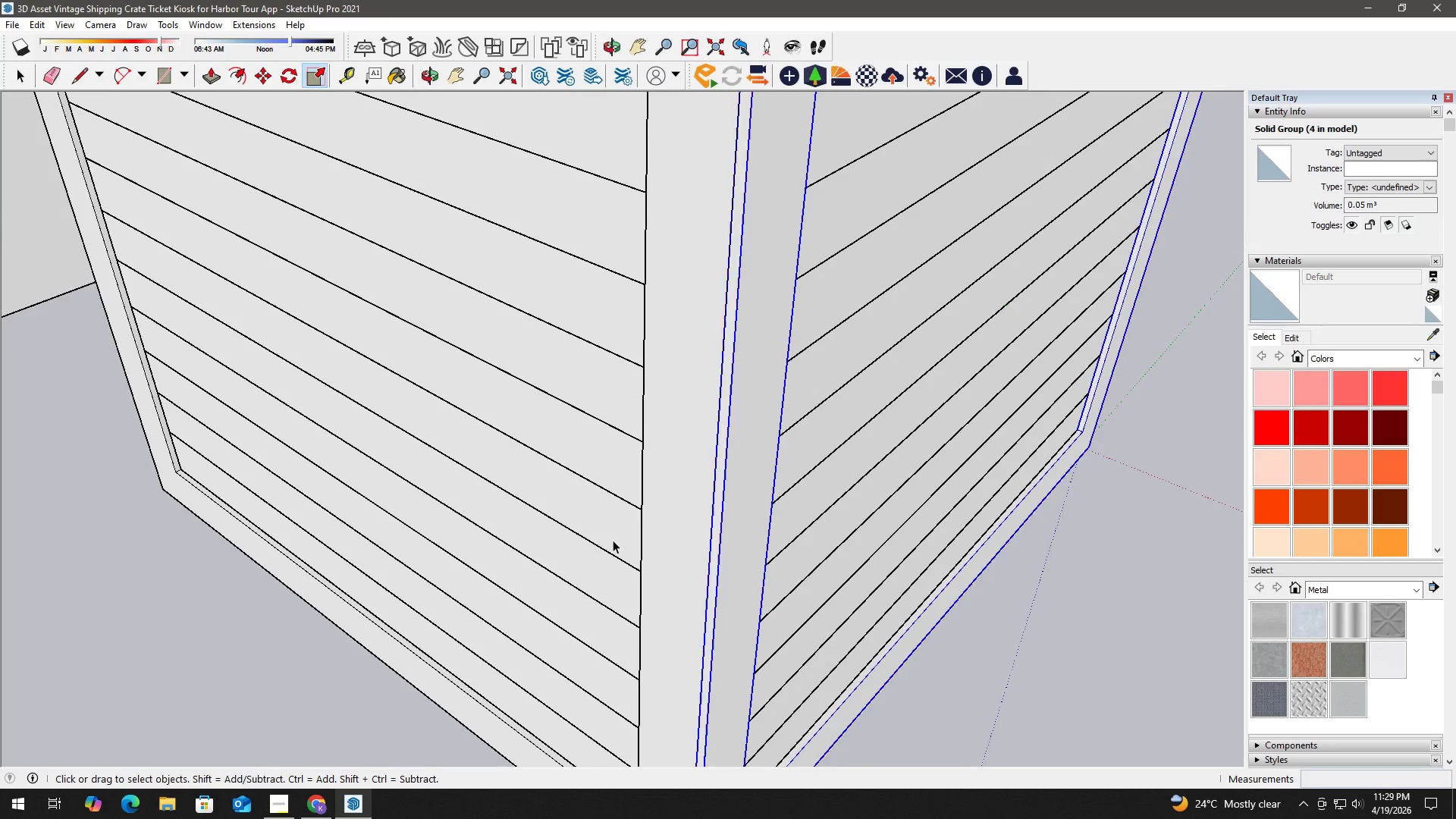 
scroll: coordinate [532, 544], scroll_direction: down, amount: 7.0
 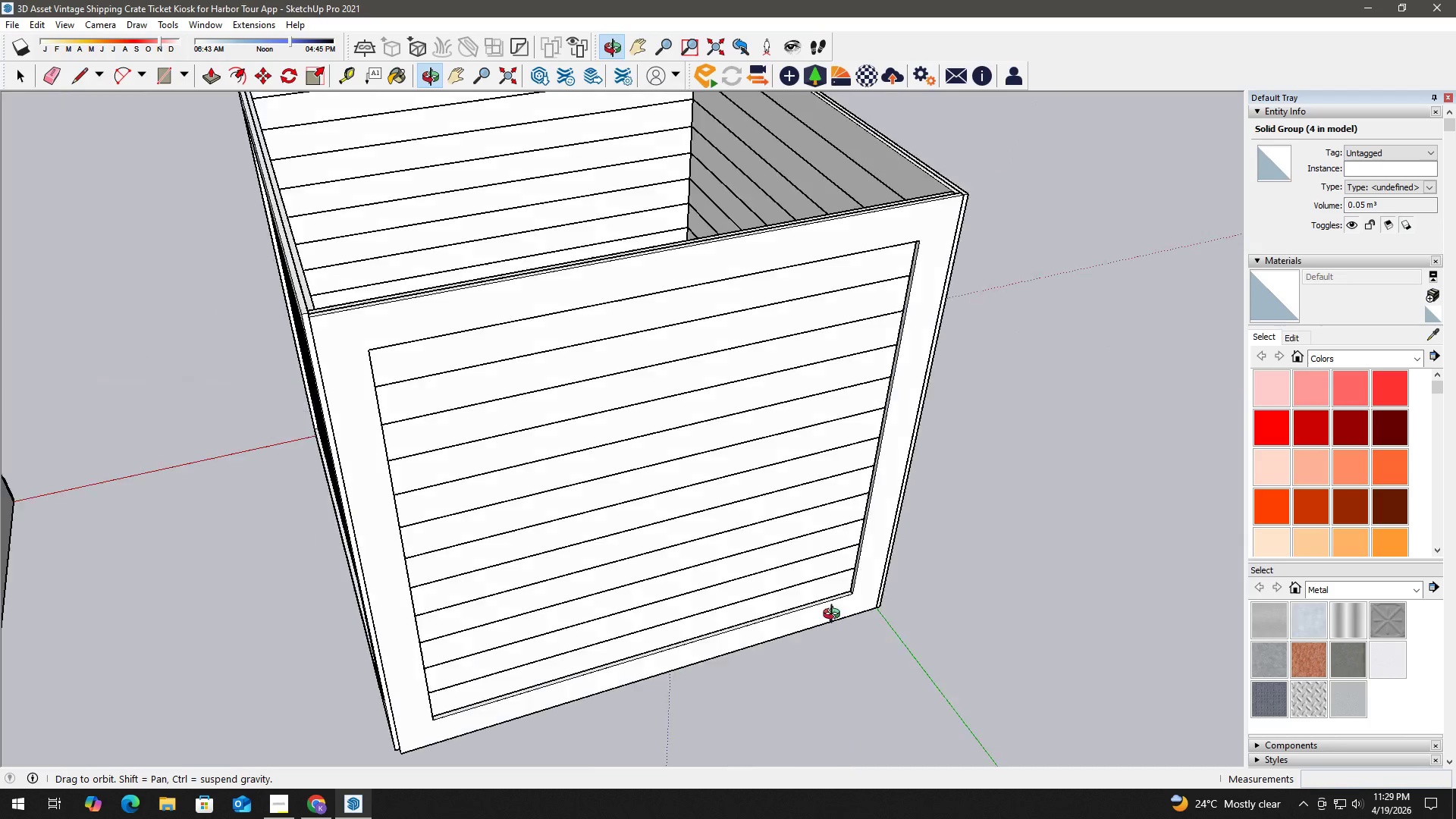 
left_click([594, 457])
 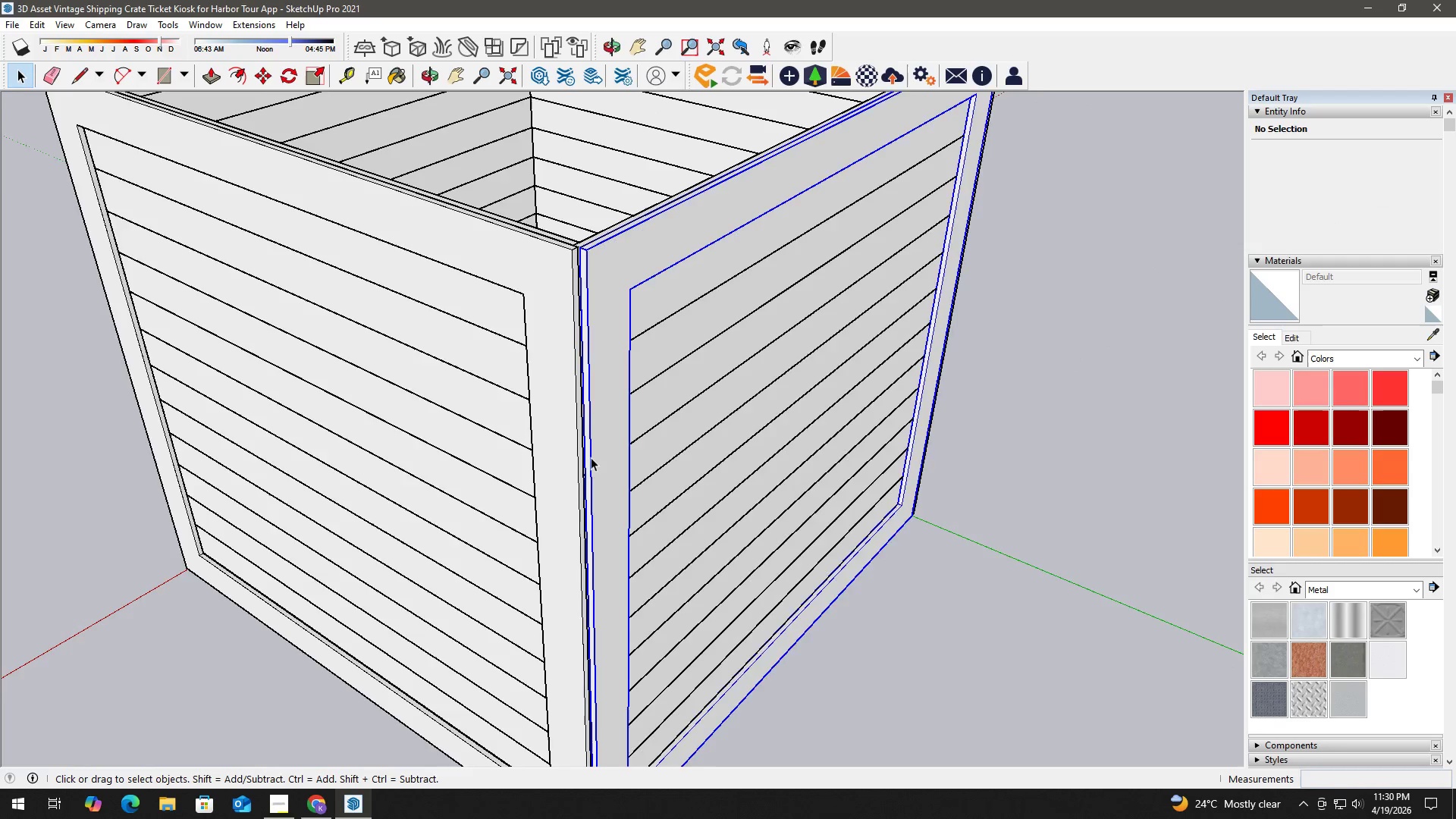 
scroll: coordinate [618, 516], scroll_direction: up, amount: 2.0
 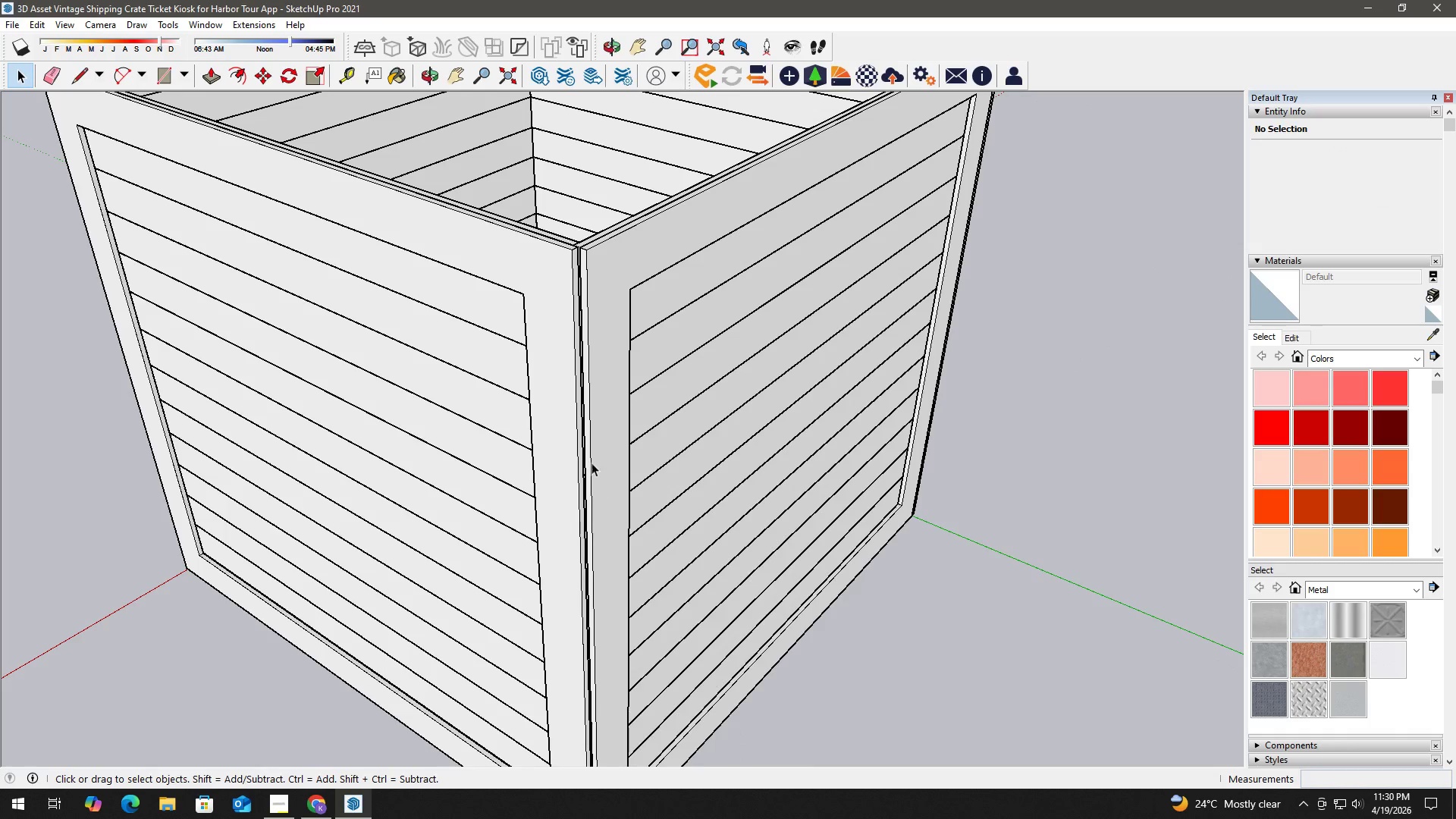 
key(S)
 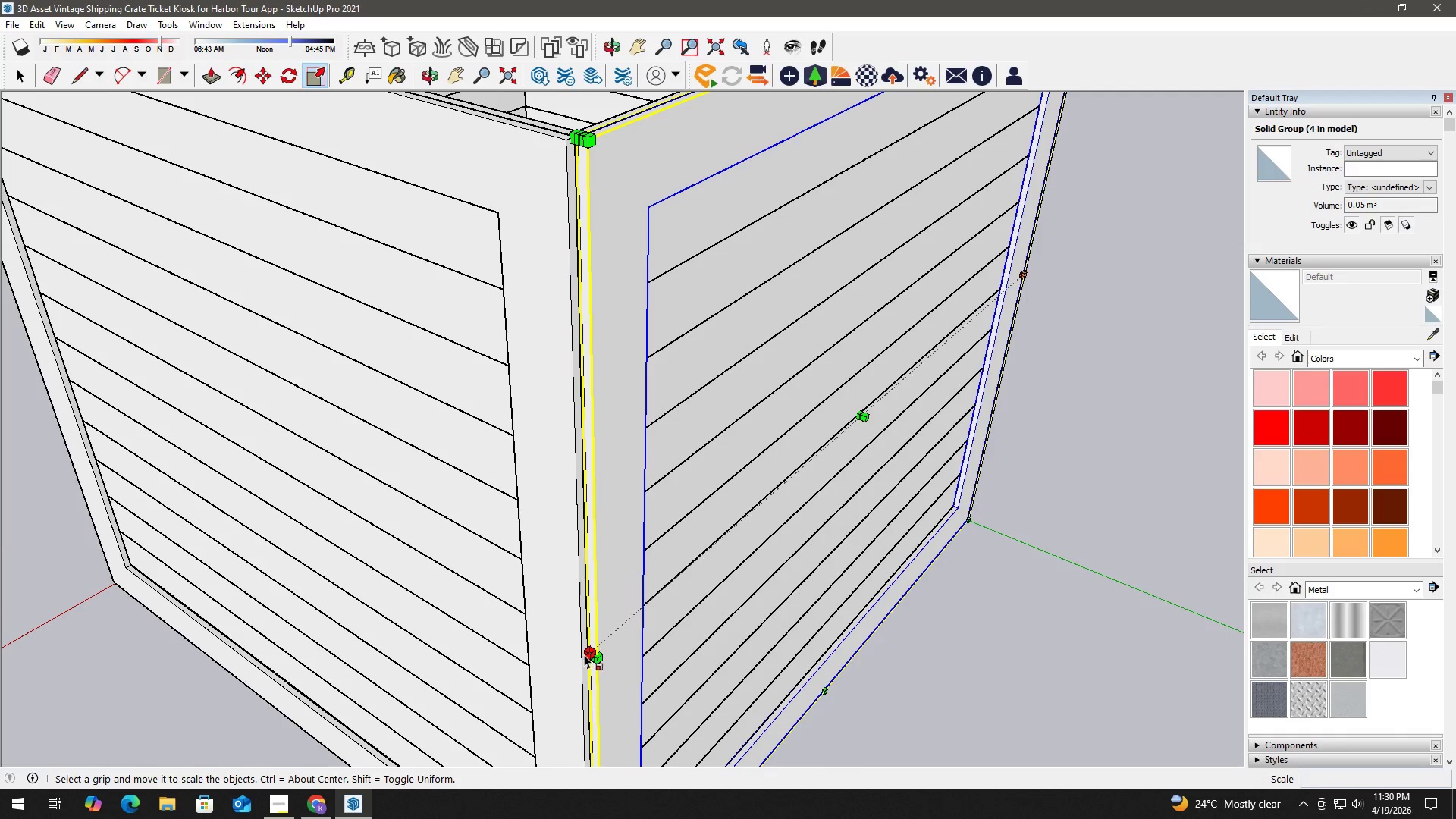 
scroll: coordinate [584, 654], scroll_direction: up, amount: 4.0
 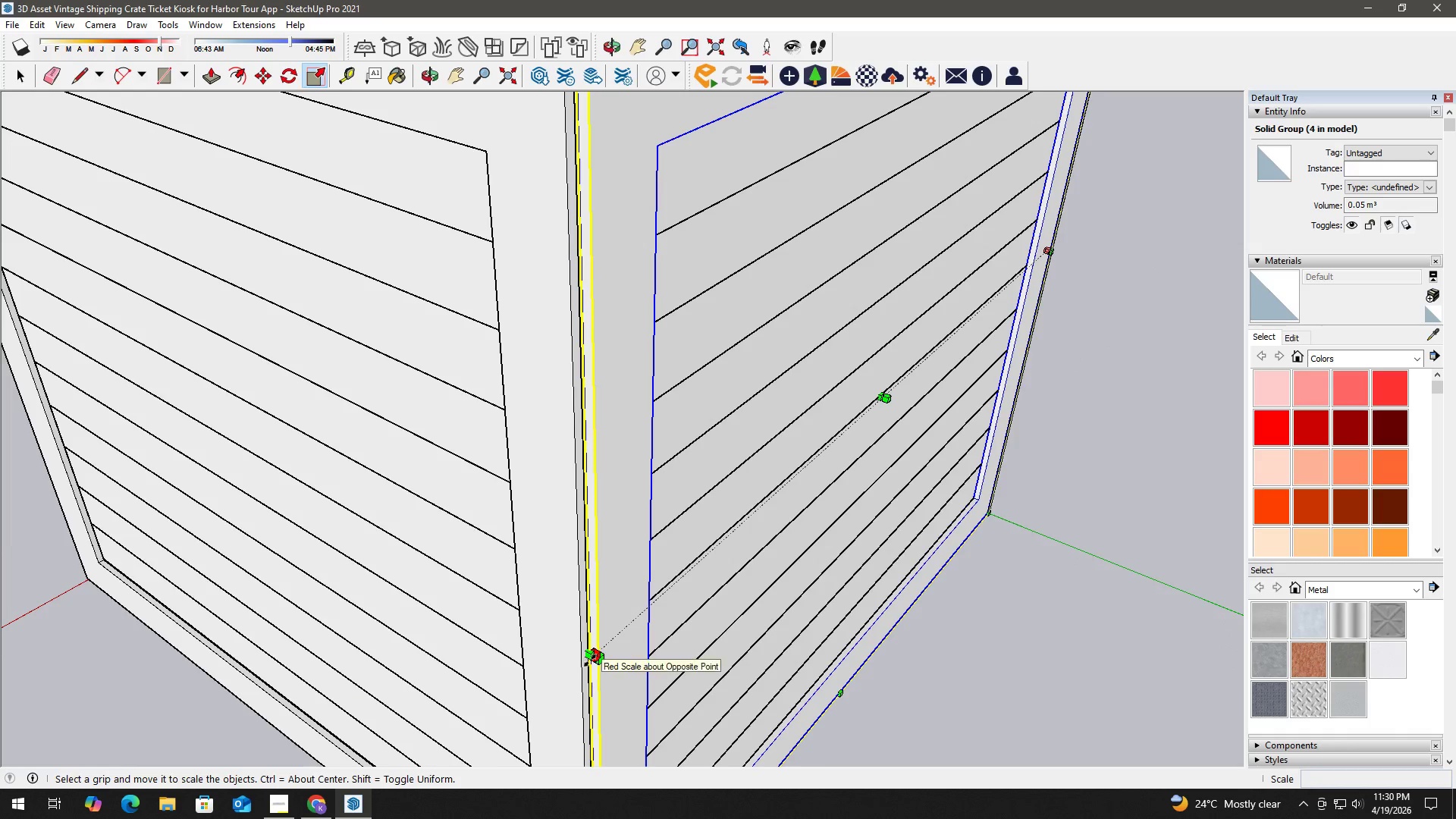 
left_click([592, 657])
 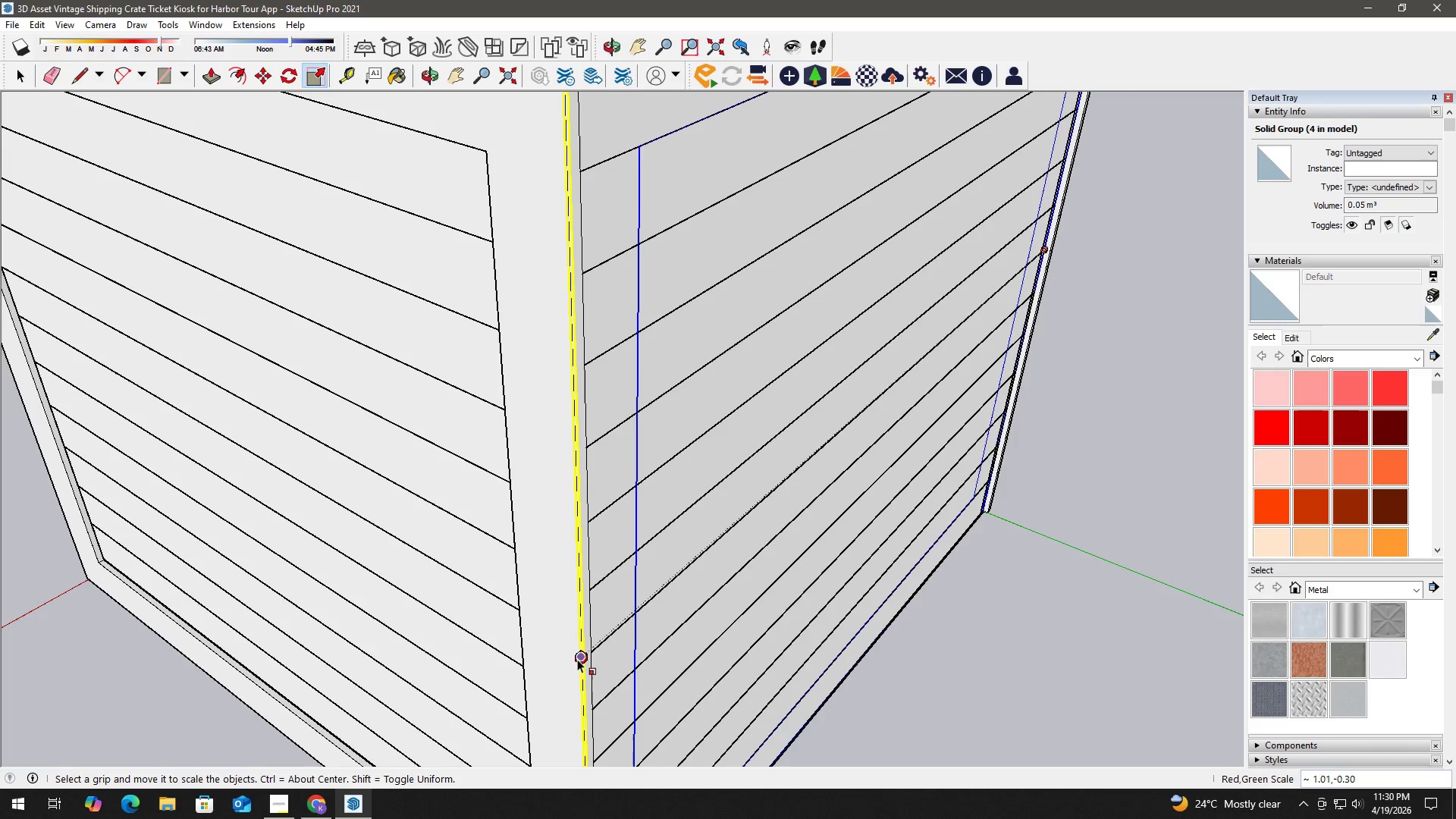 
key(Space)
 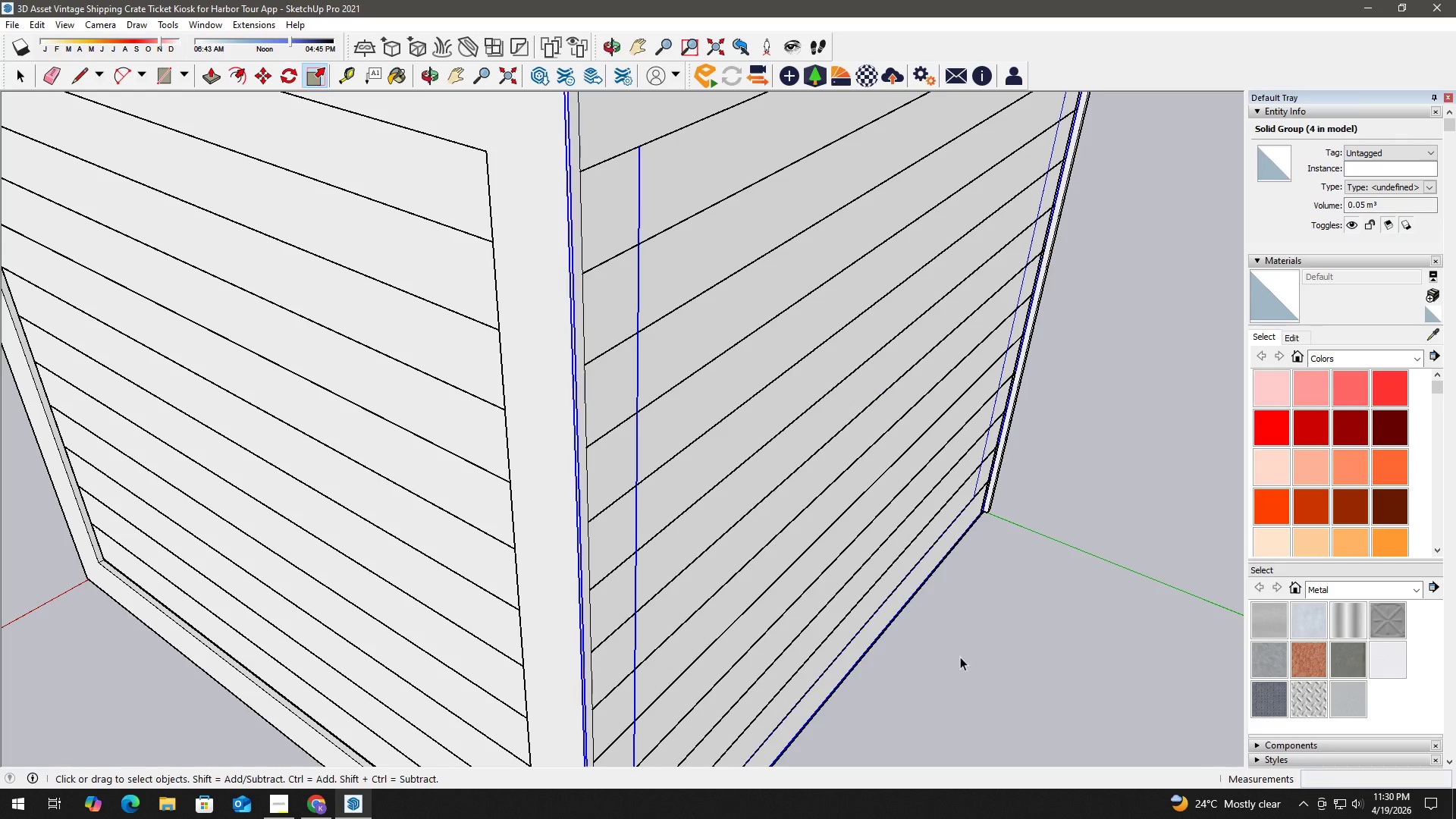 
left_click_drag(start_coordinate=[959, 657], to_coordinate=[968, 657])
 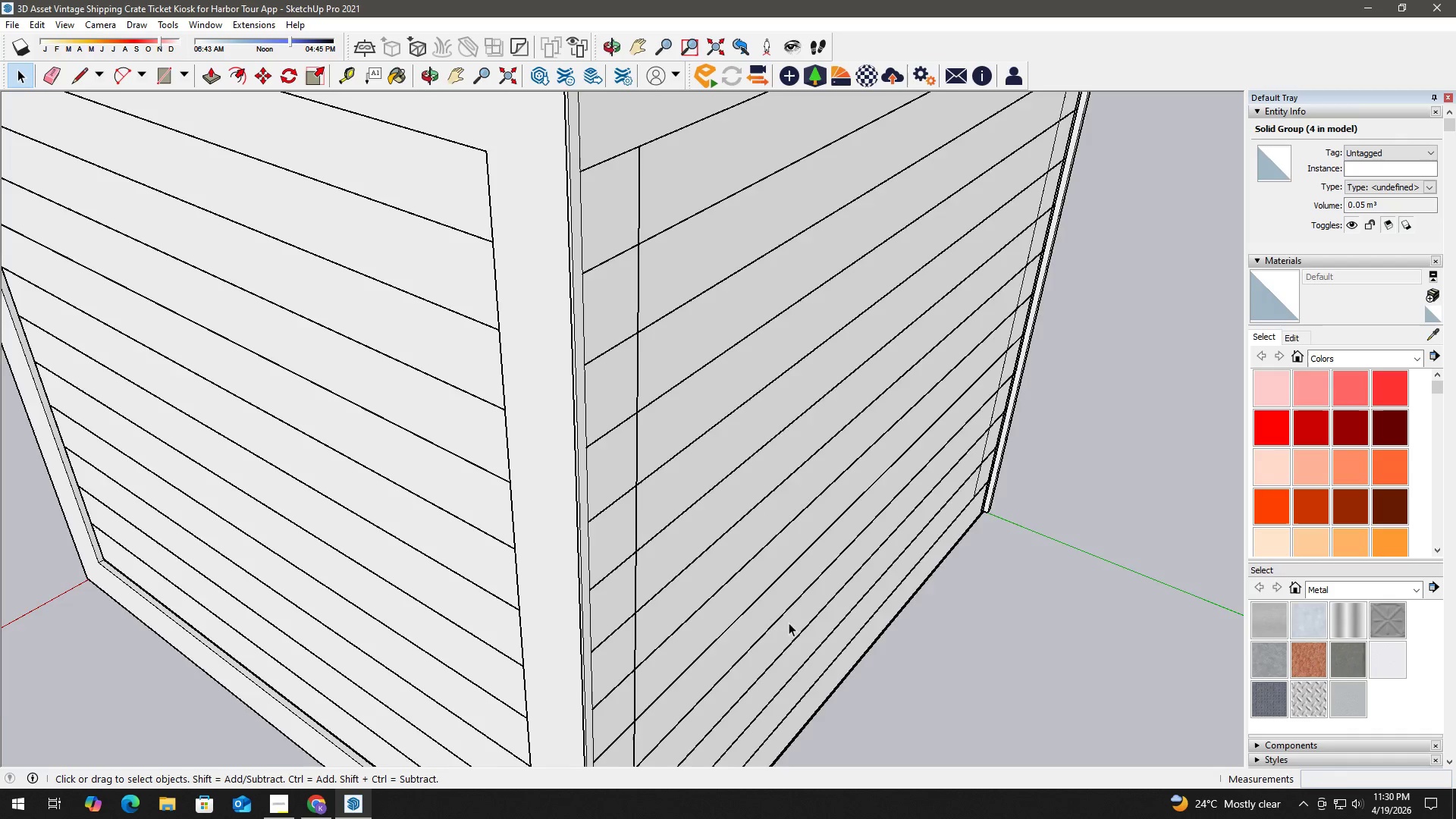 
key(H)
 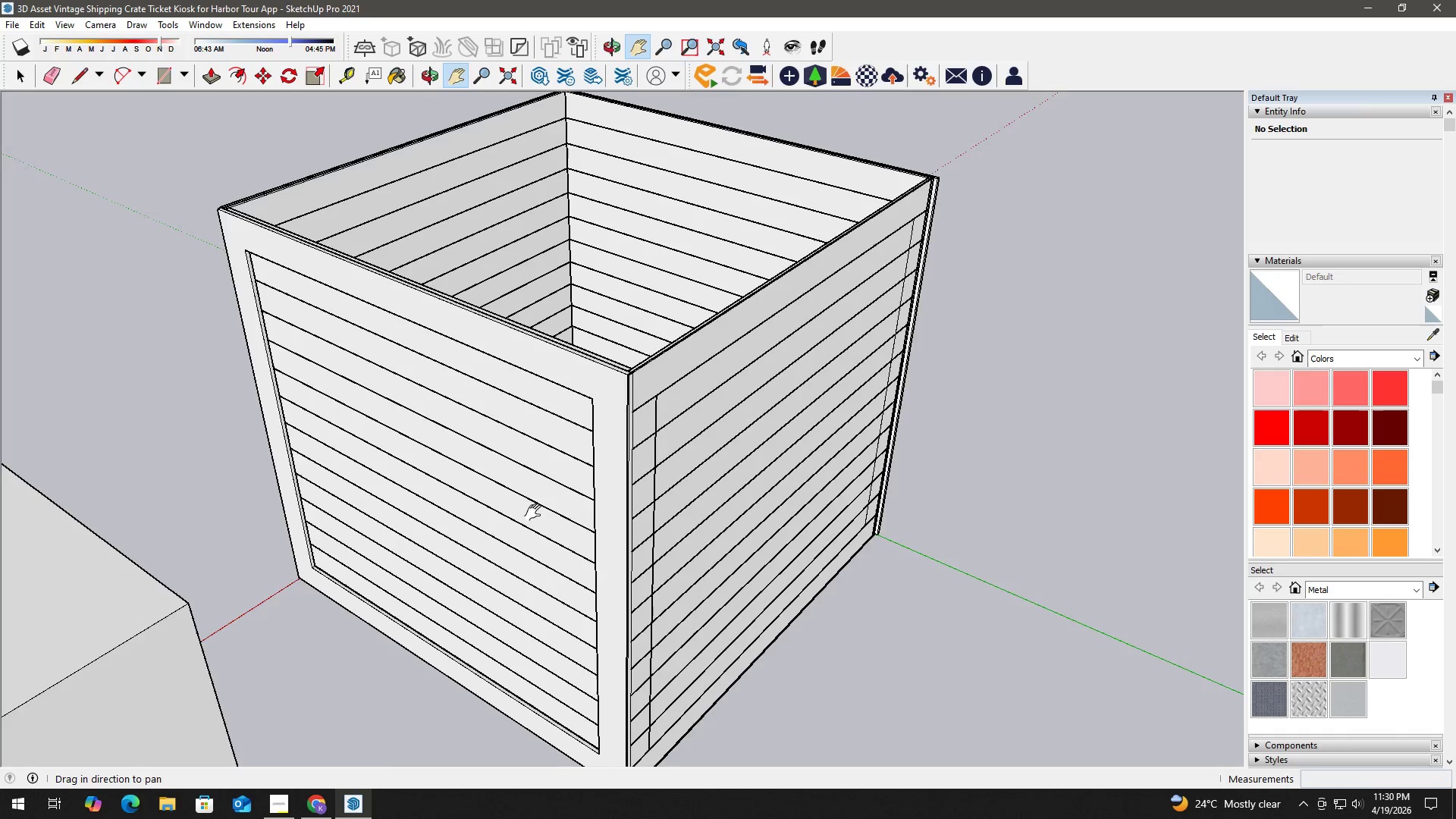 
left_click_drag(start_coordinate=[533, 512], to_coordinate=[516, 582])
 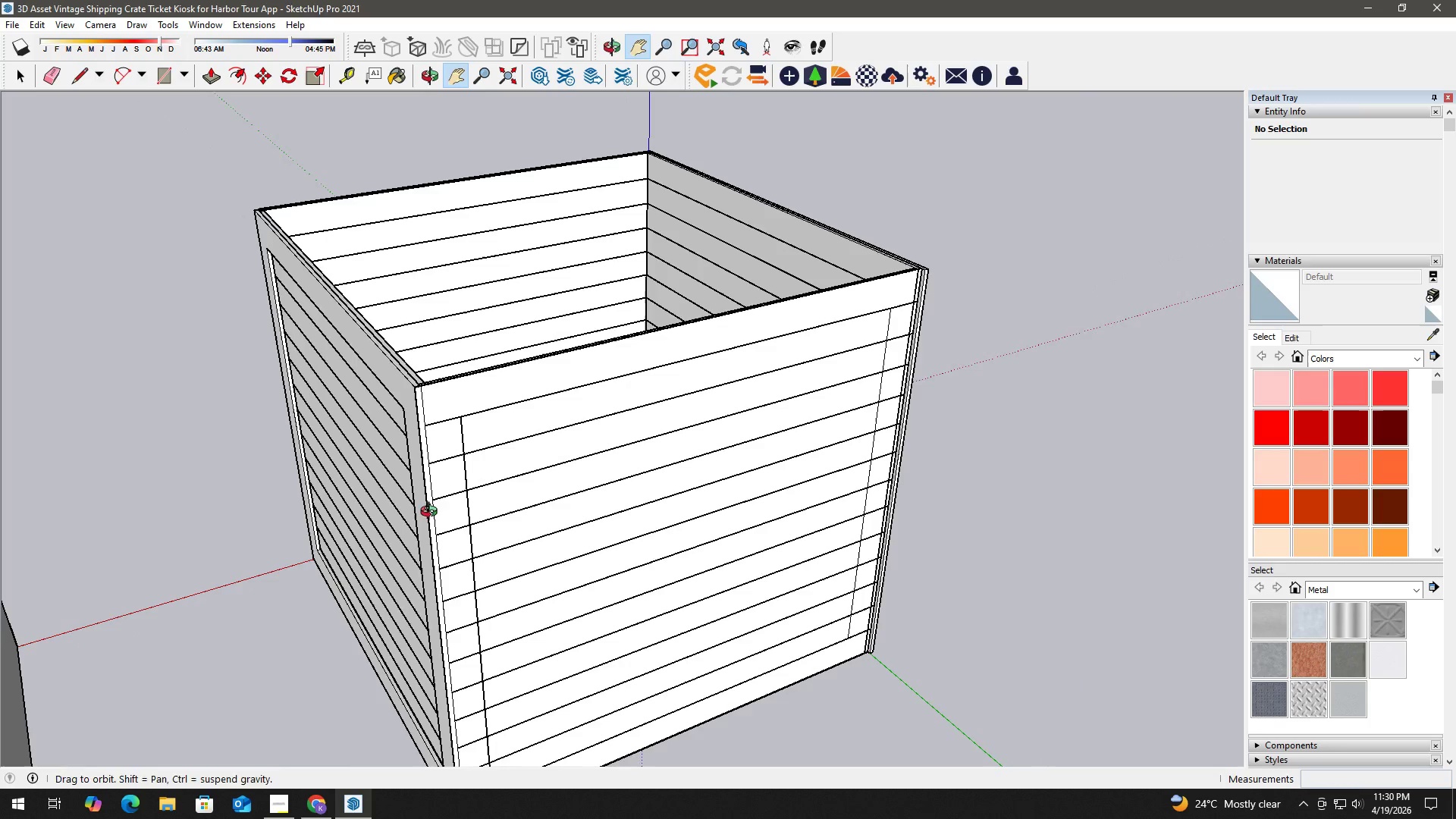 
scroll: coordinate [592, 546], scroll_direction: down, amount: 7.0
 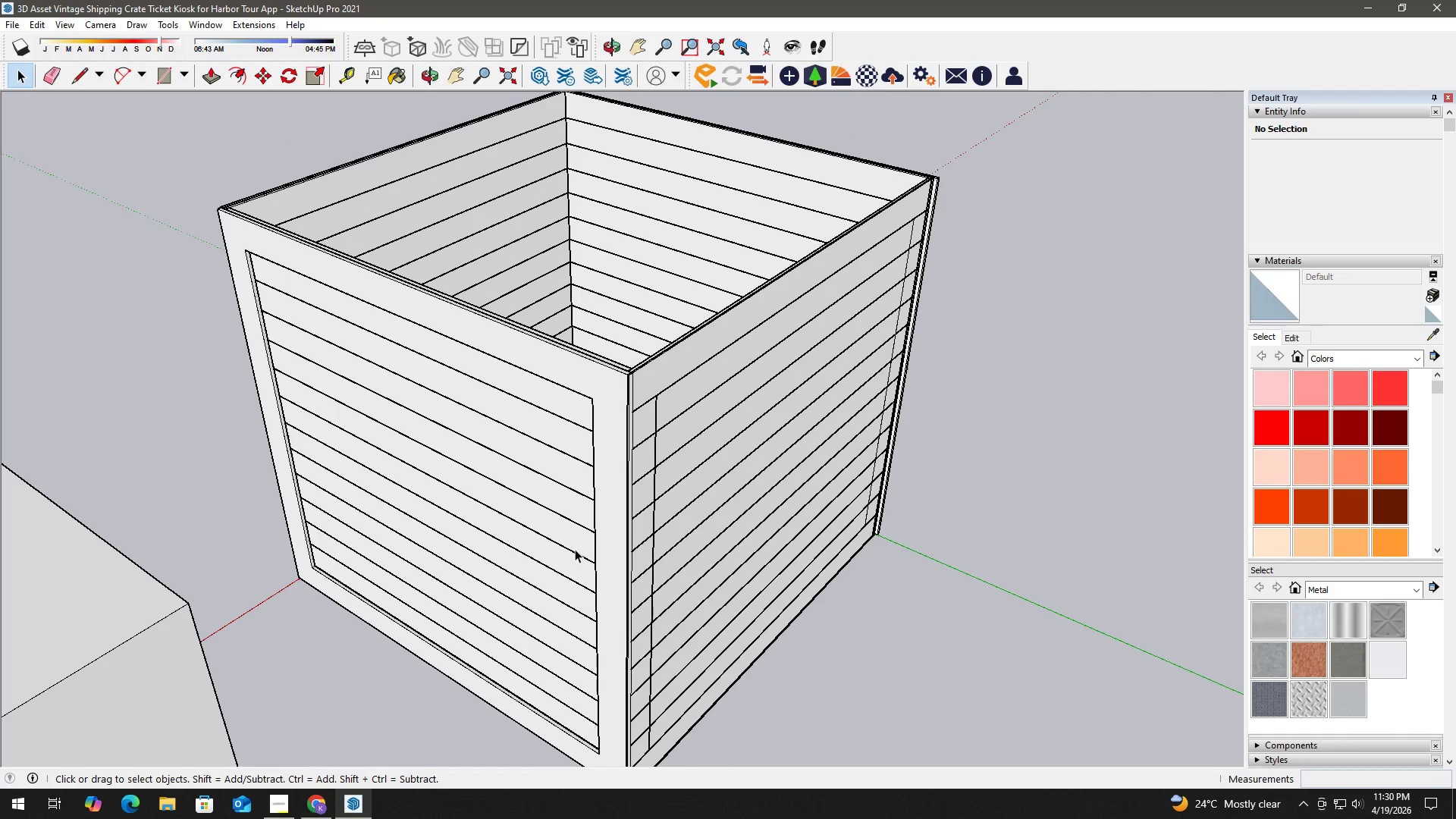 
key(Space)
 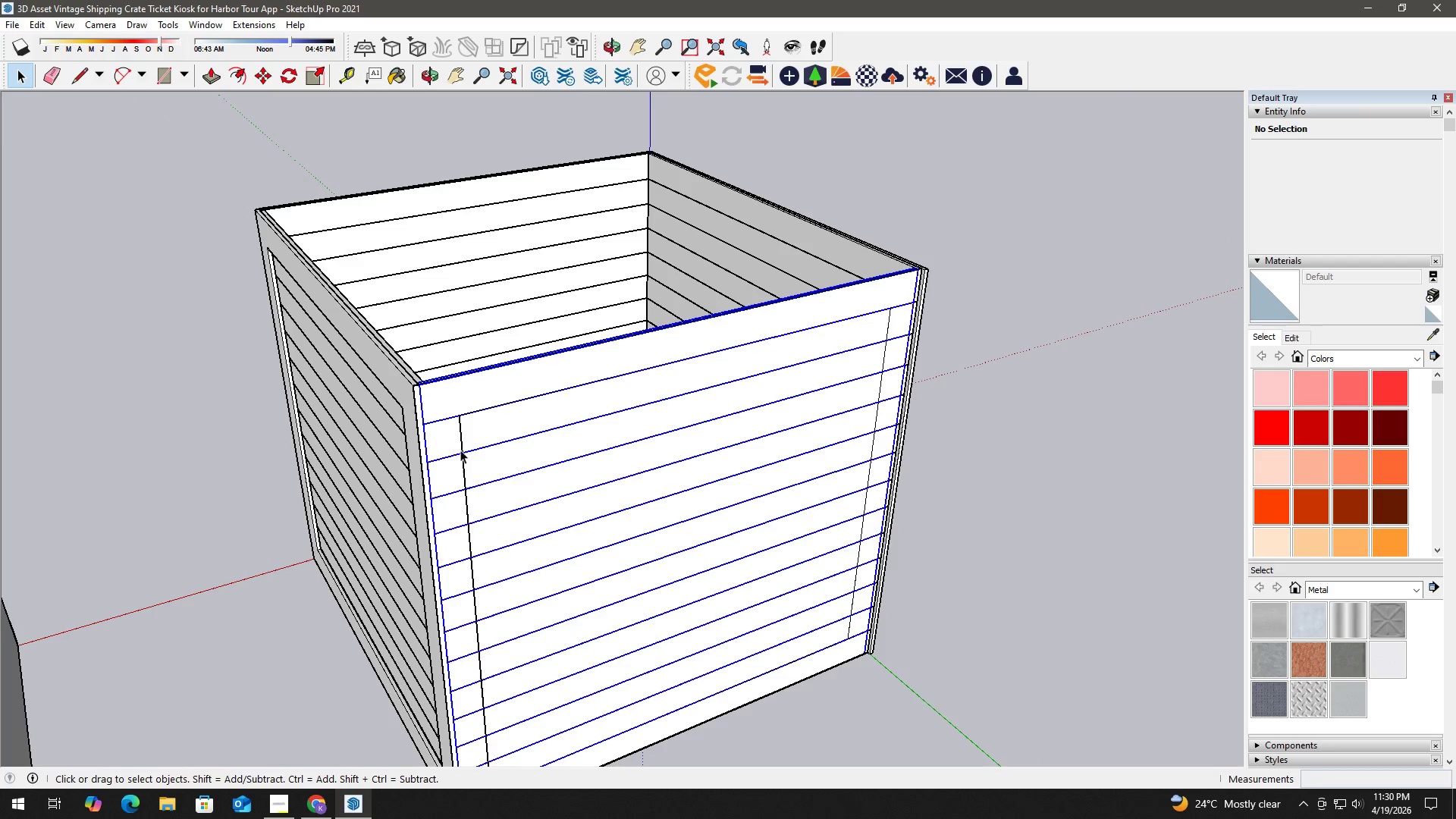 
double_click([462, 449])
 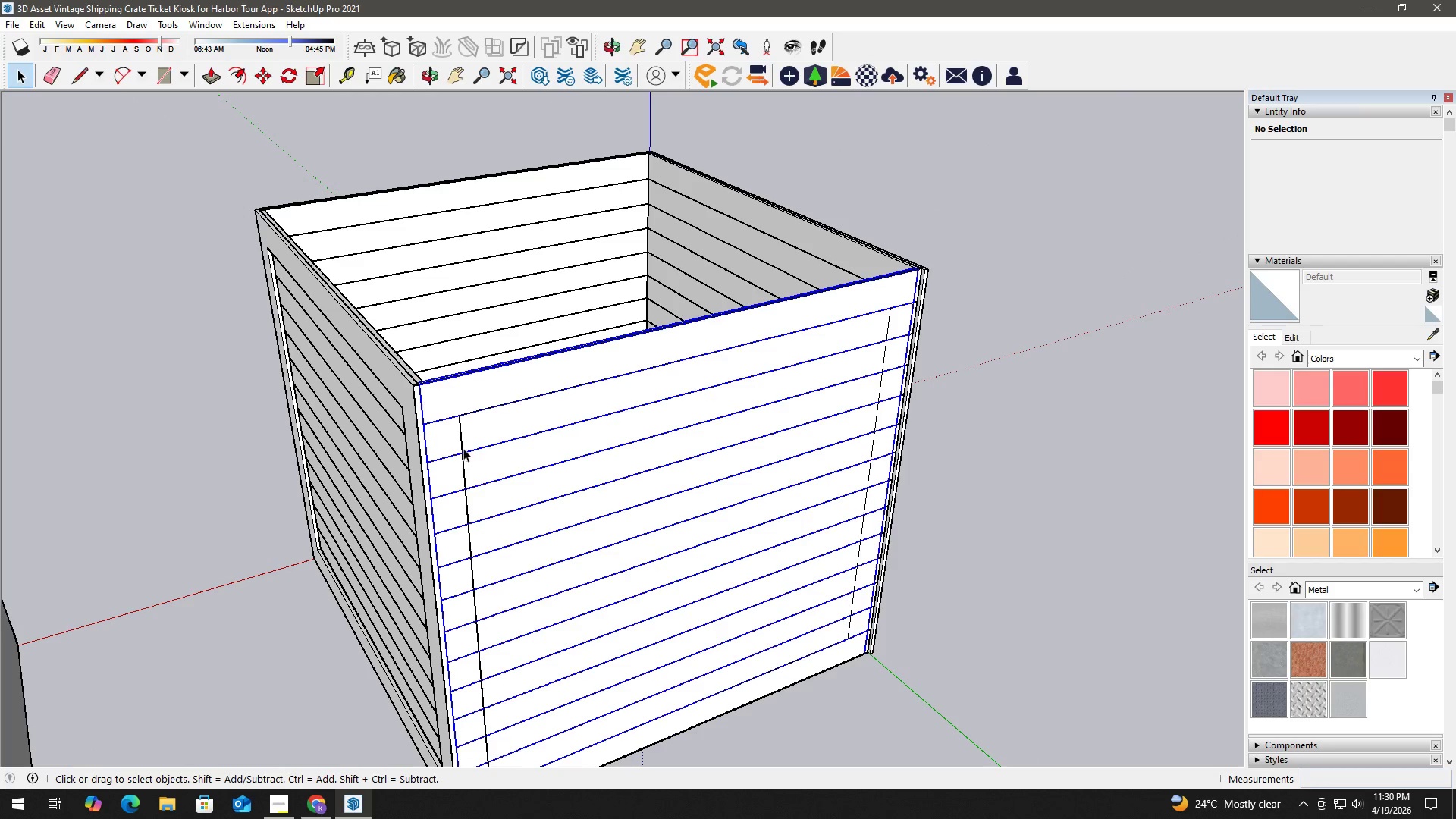 
triple_click([463, 447])
 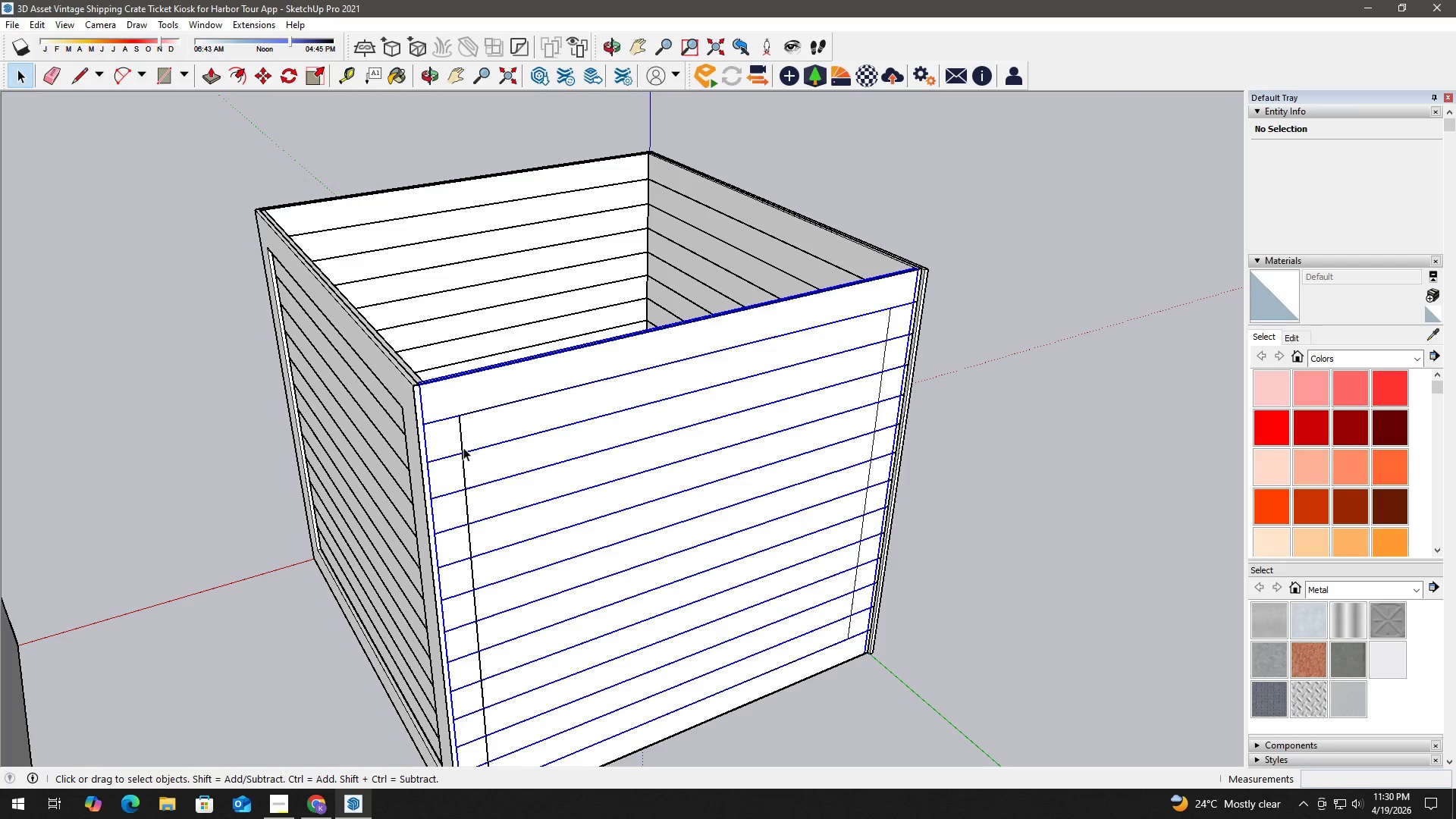 
triple_click([463, 447])
 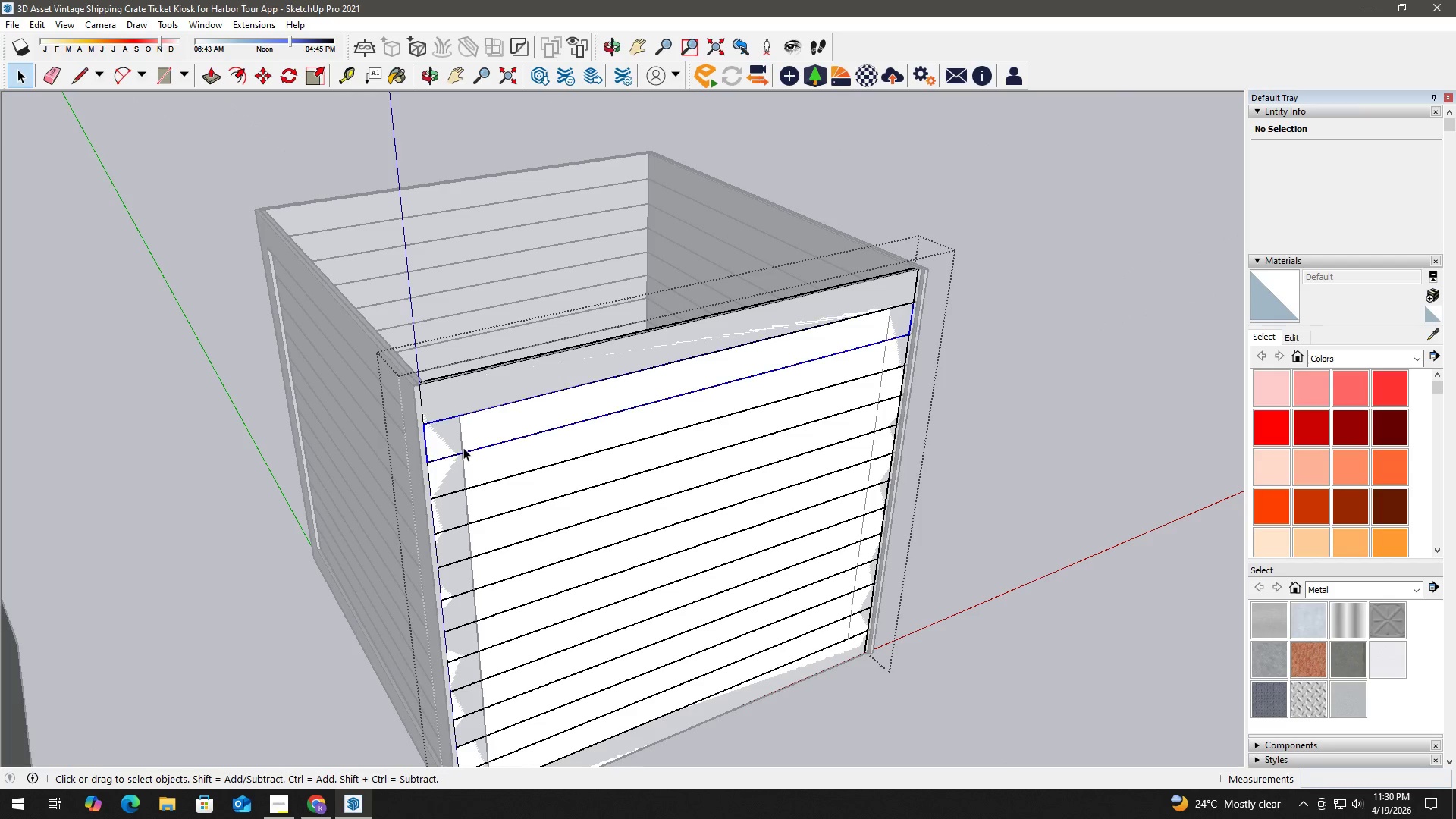 
triple_click([463, 447])
 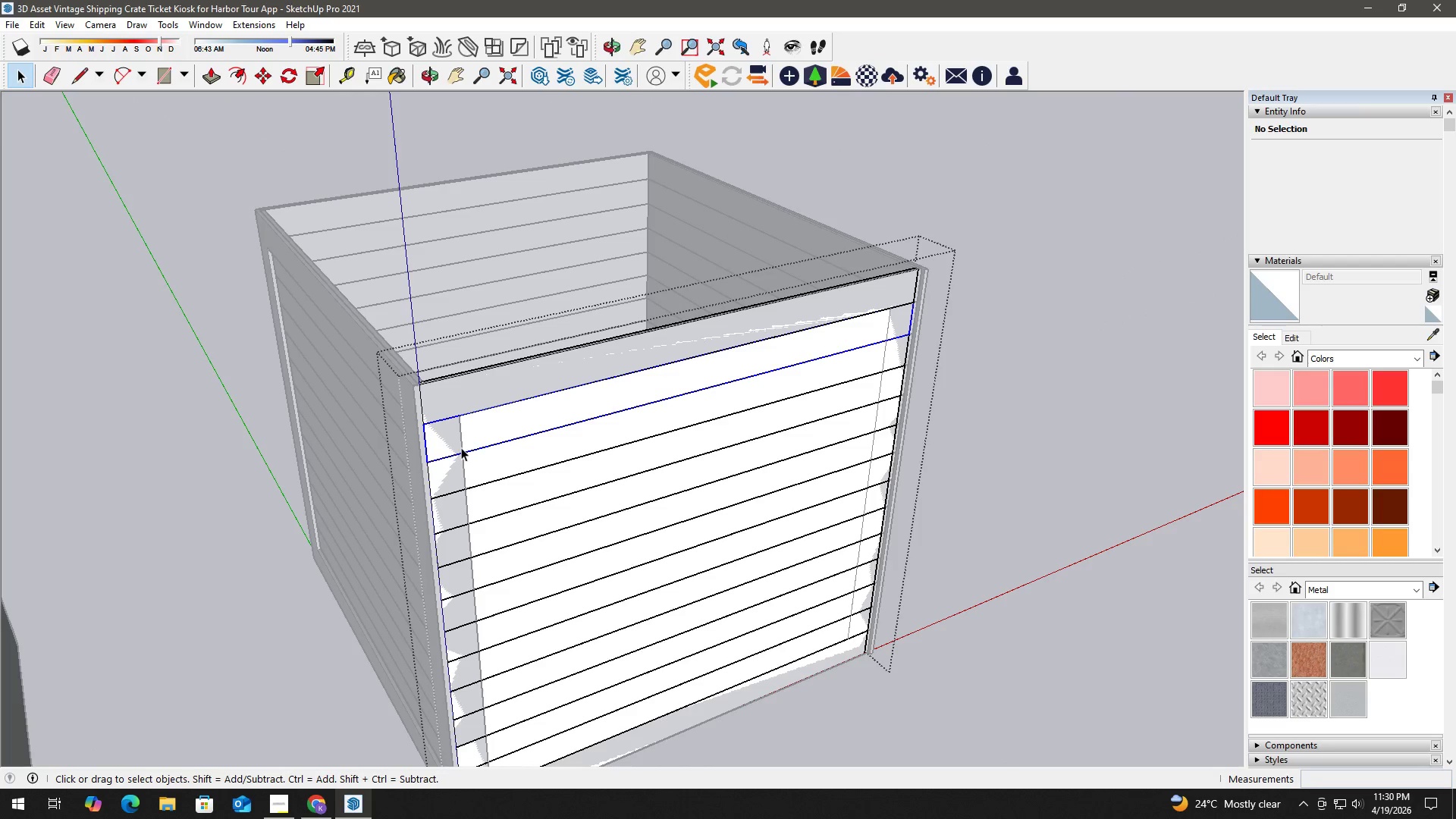 
triple_click([460, 447])
 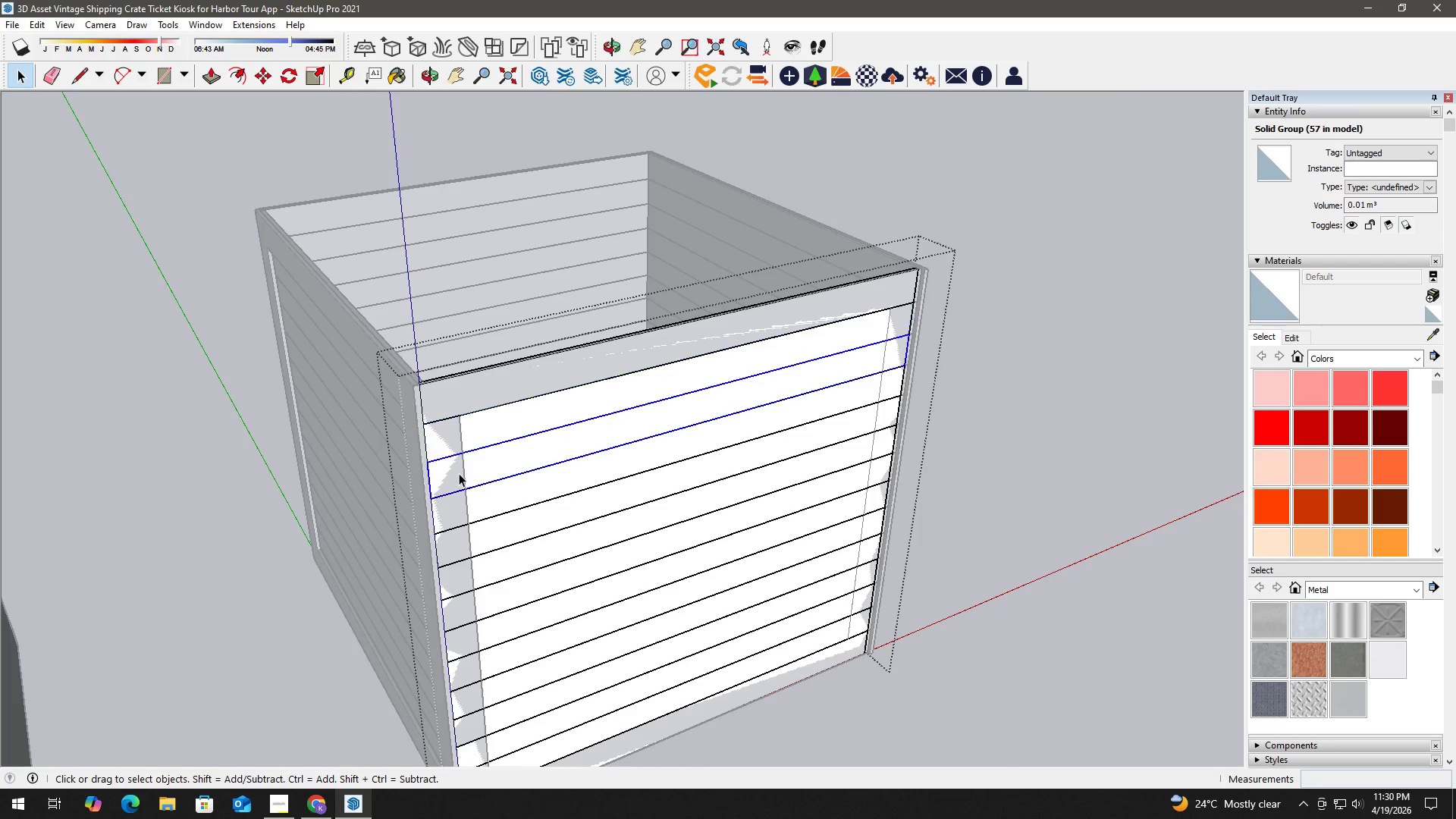 
hold_key(key=Escape, duration=1.59)
 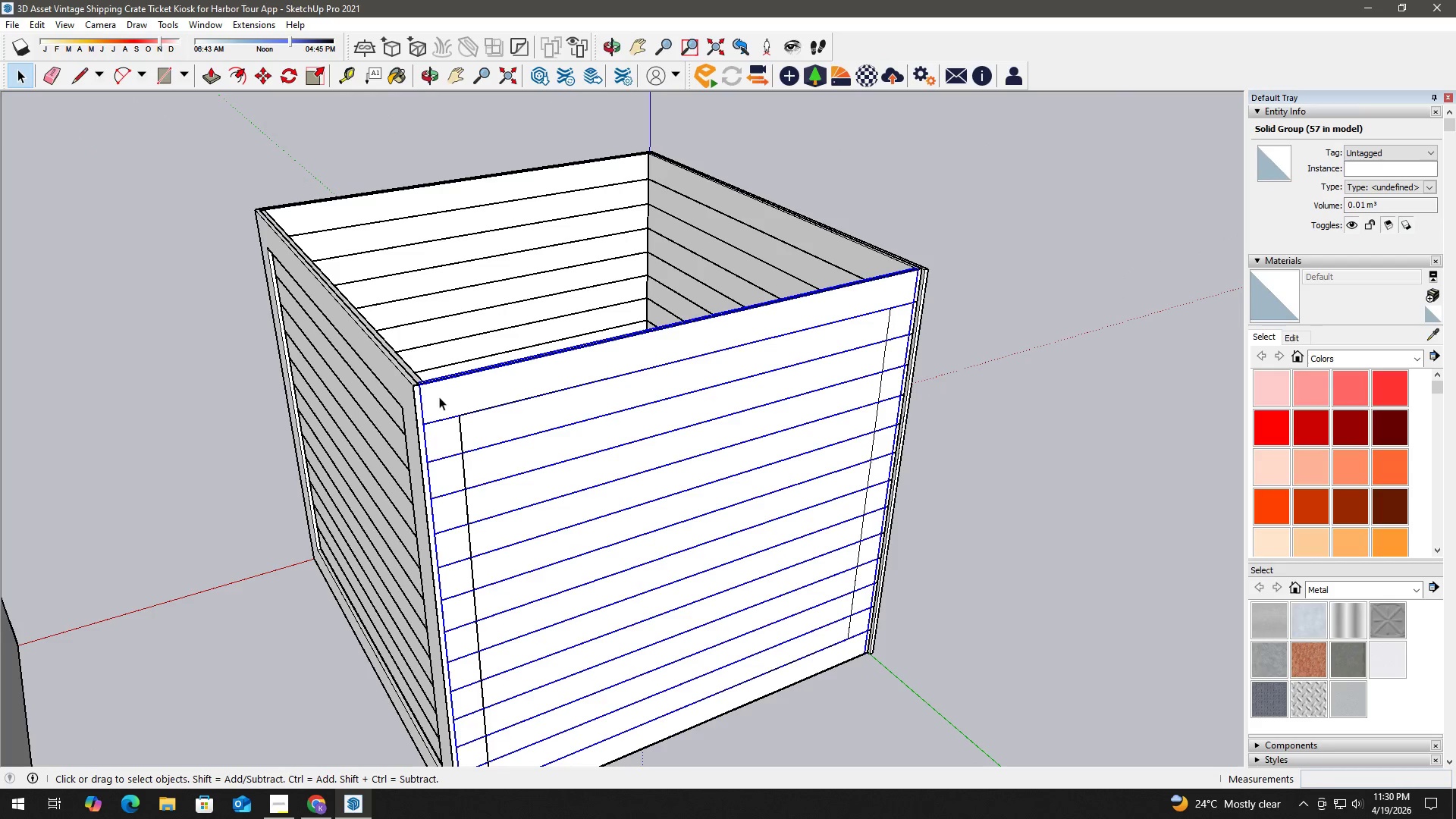 
double_click([502, 475])
 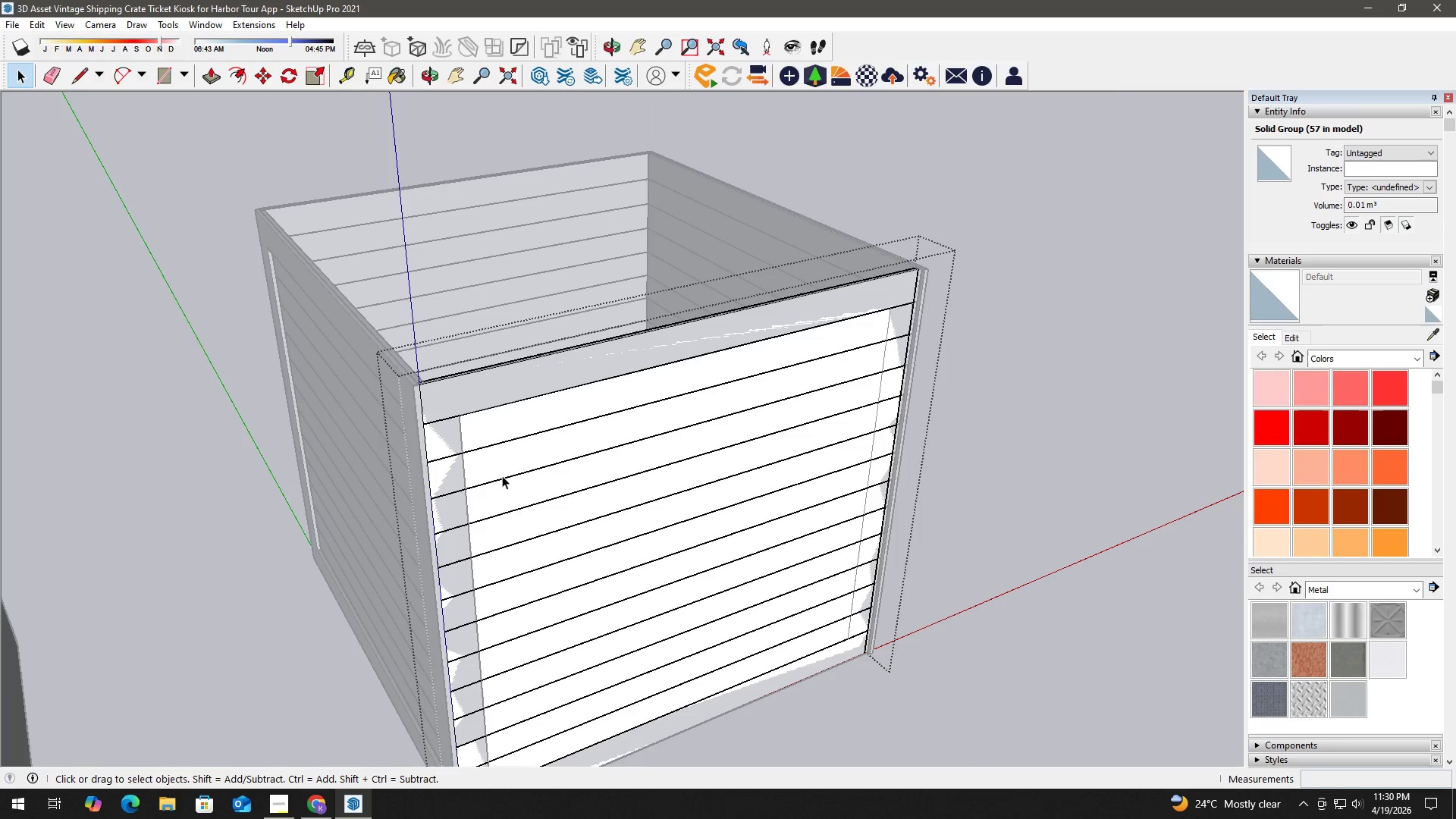 
triple_click([502, 475])
 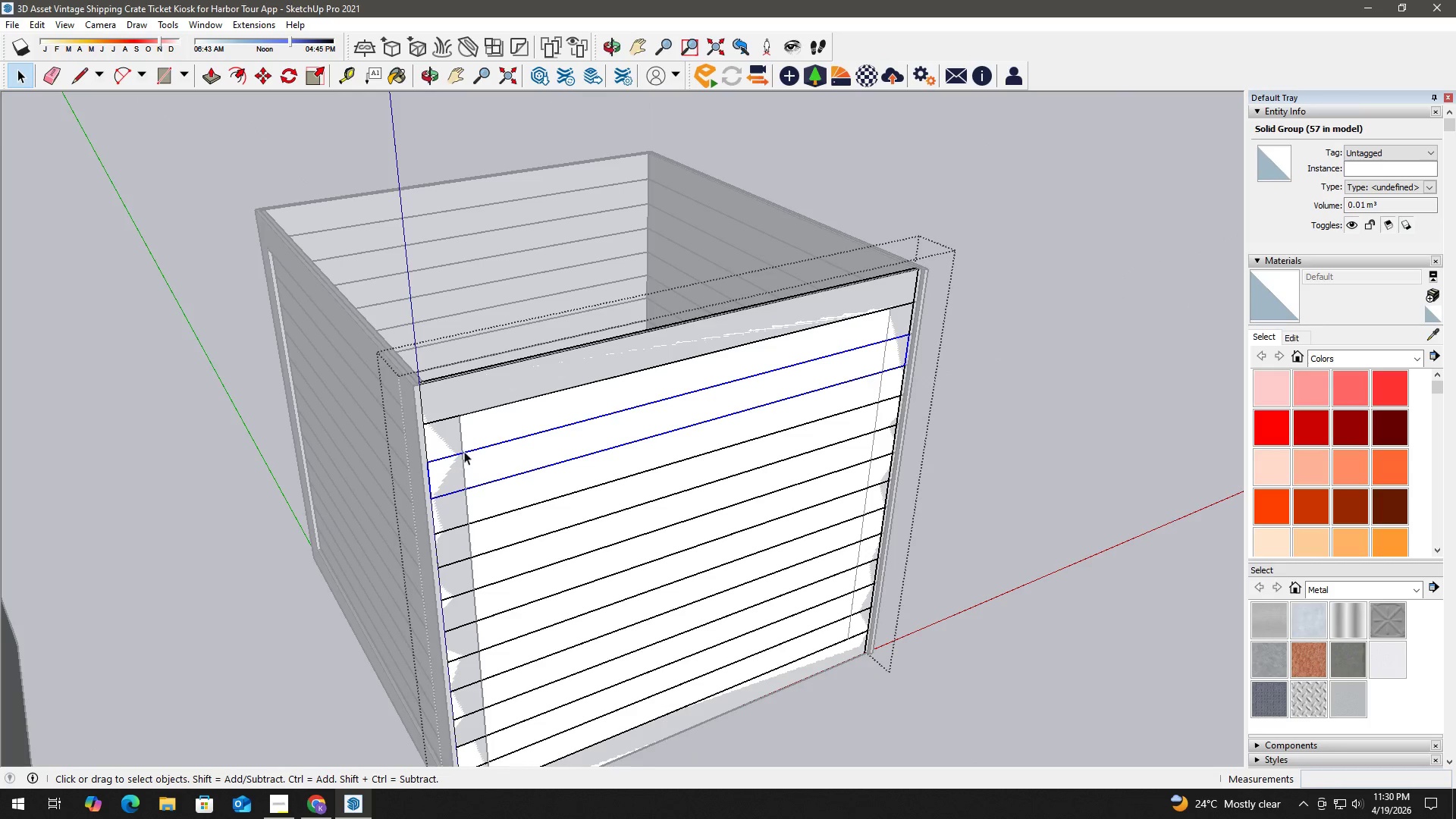 
left_click([439, 397])
 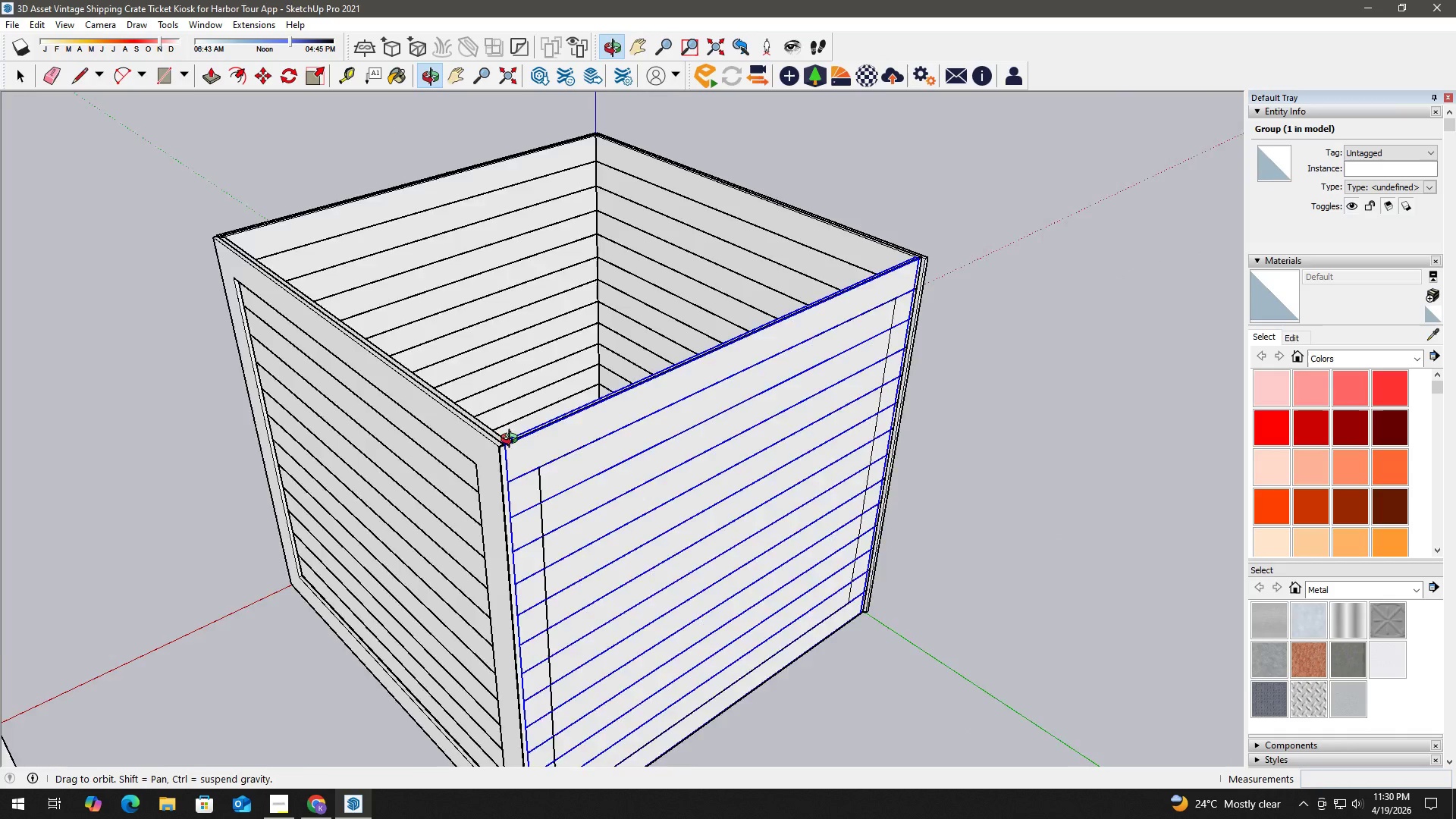 
left_click([676, 515])
 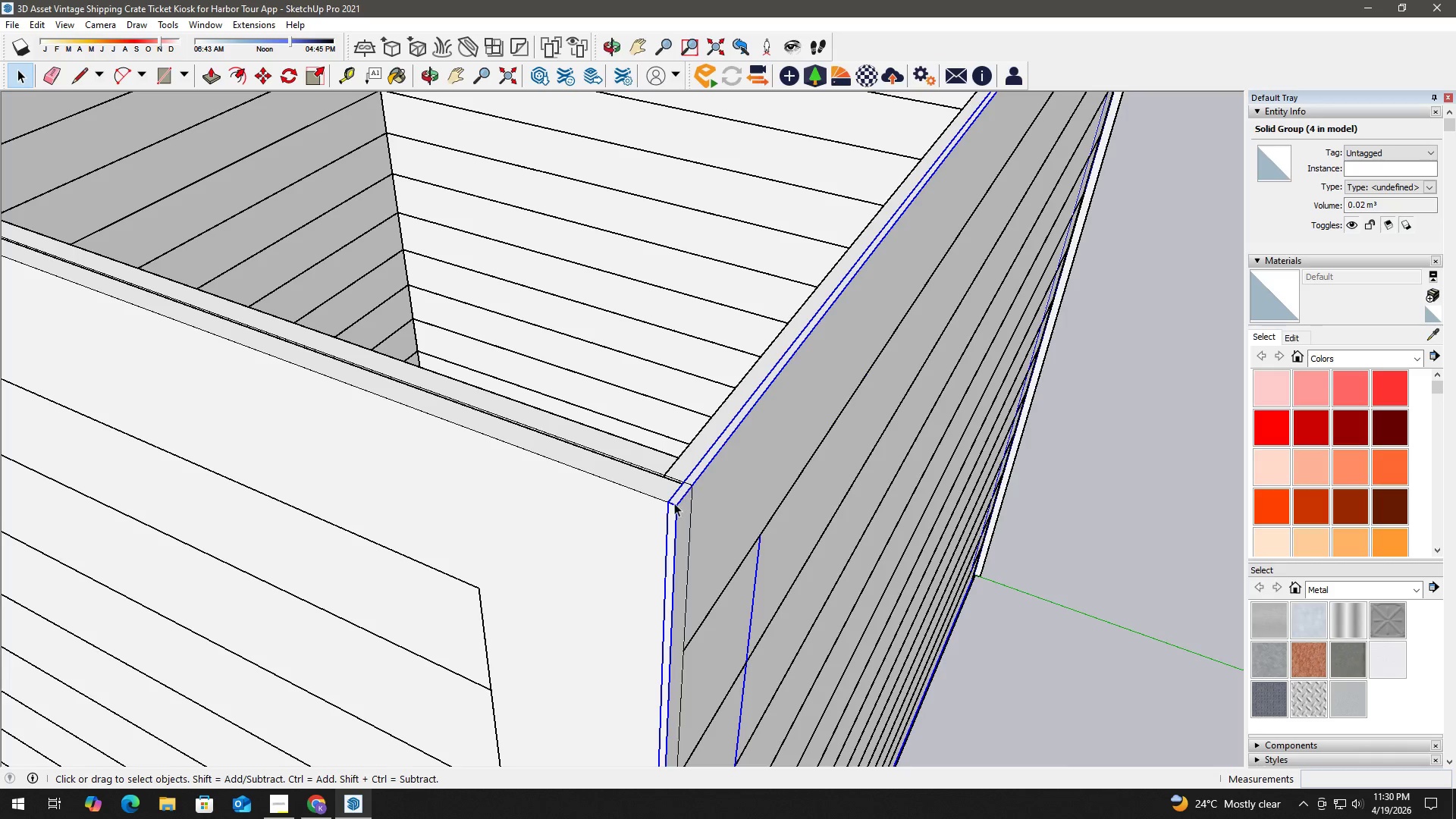 
scroll: coordinate [690, 500], scroll_direction: up, amount: 15.0
 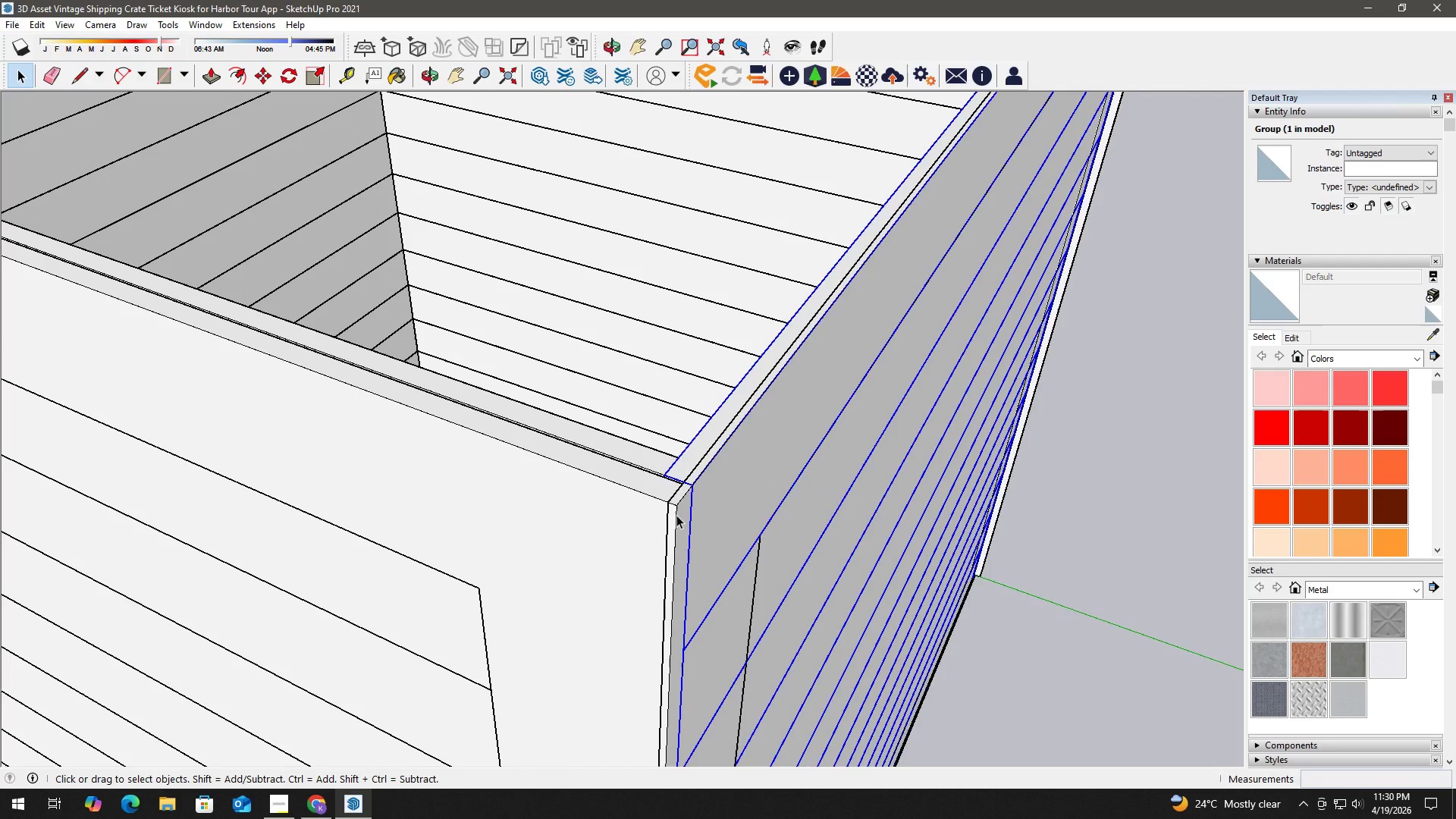 
key(M)
 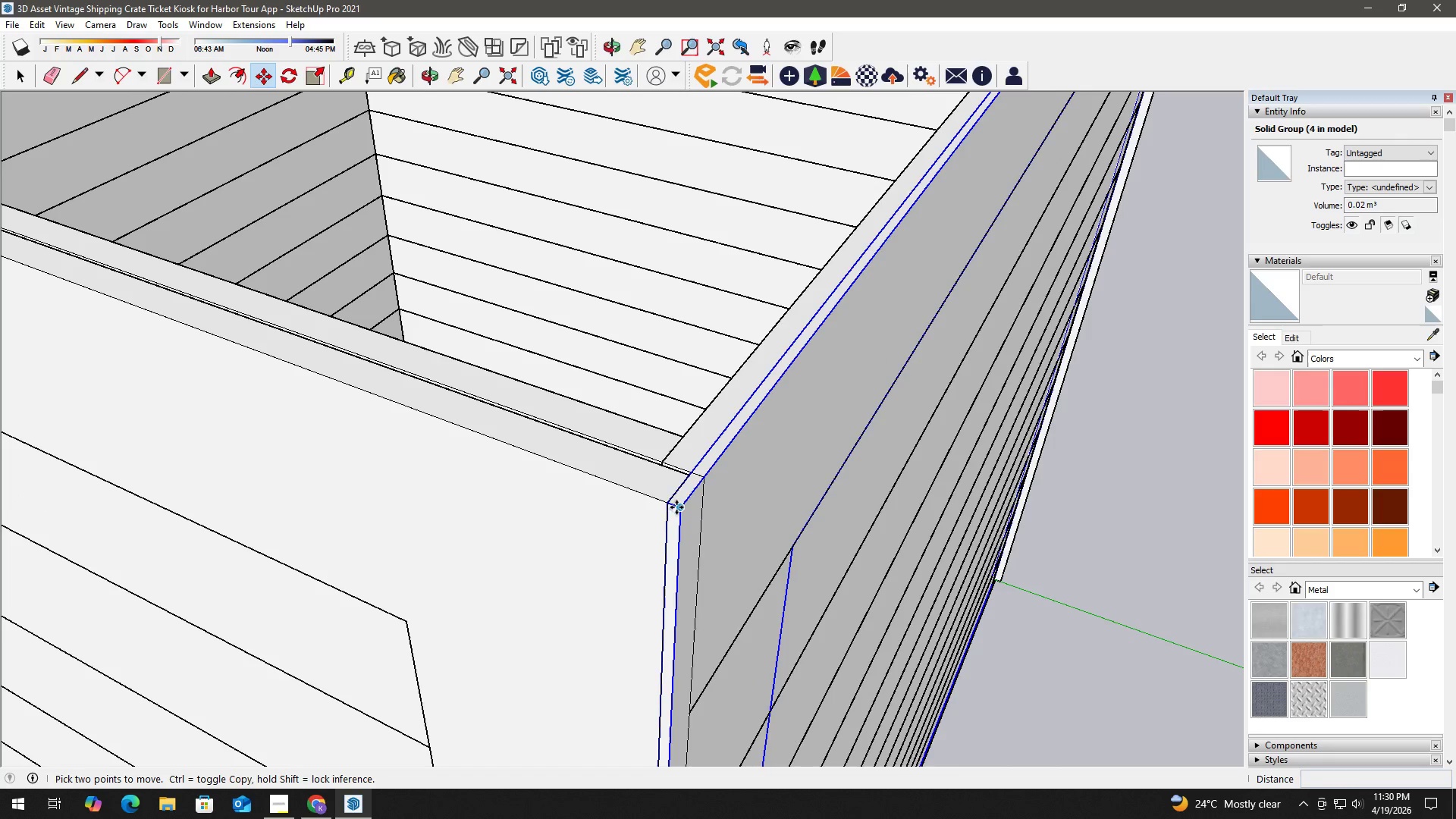 
scroll: coordinate [663, 498], scroll_direction: up, amount: 4.0
 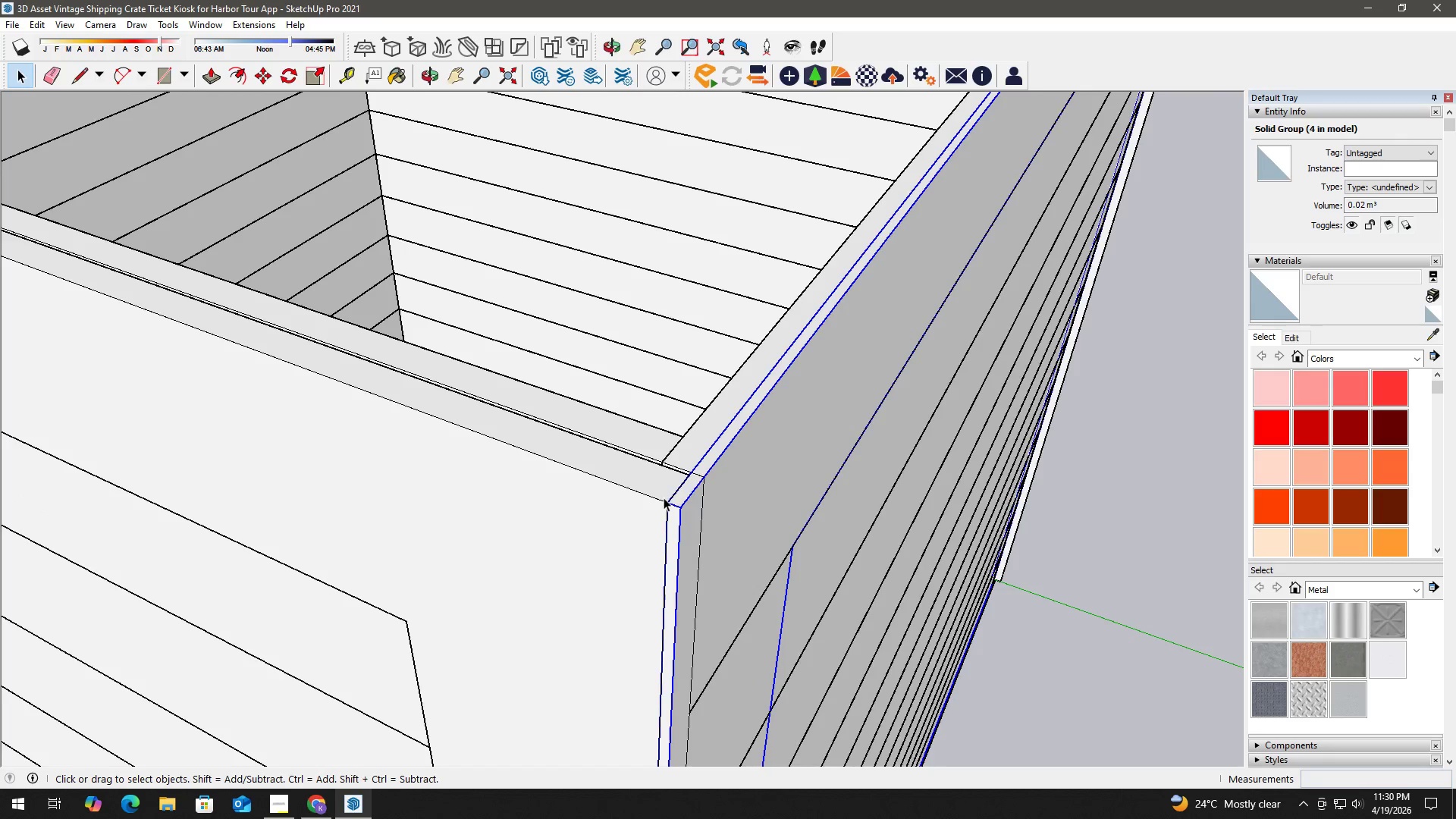 
left_click([672, 504])
 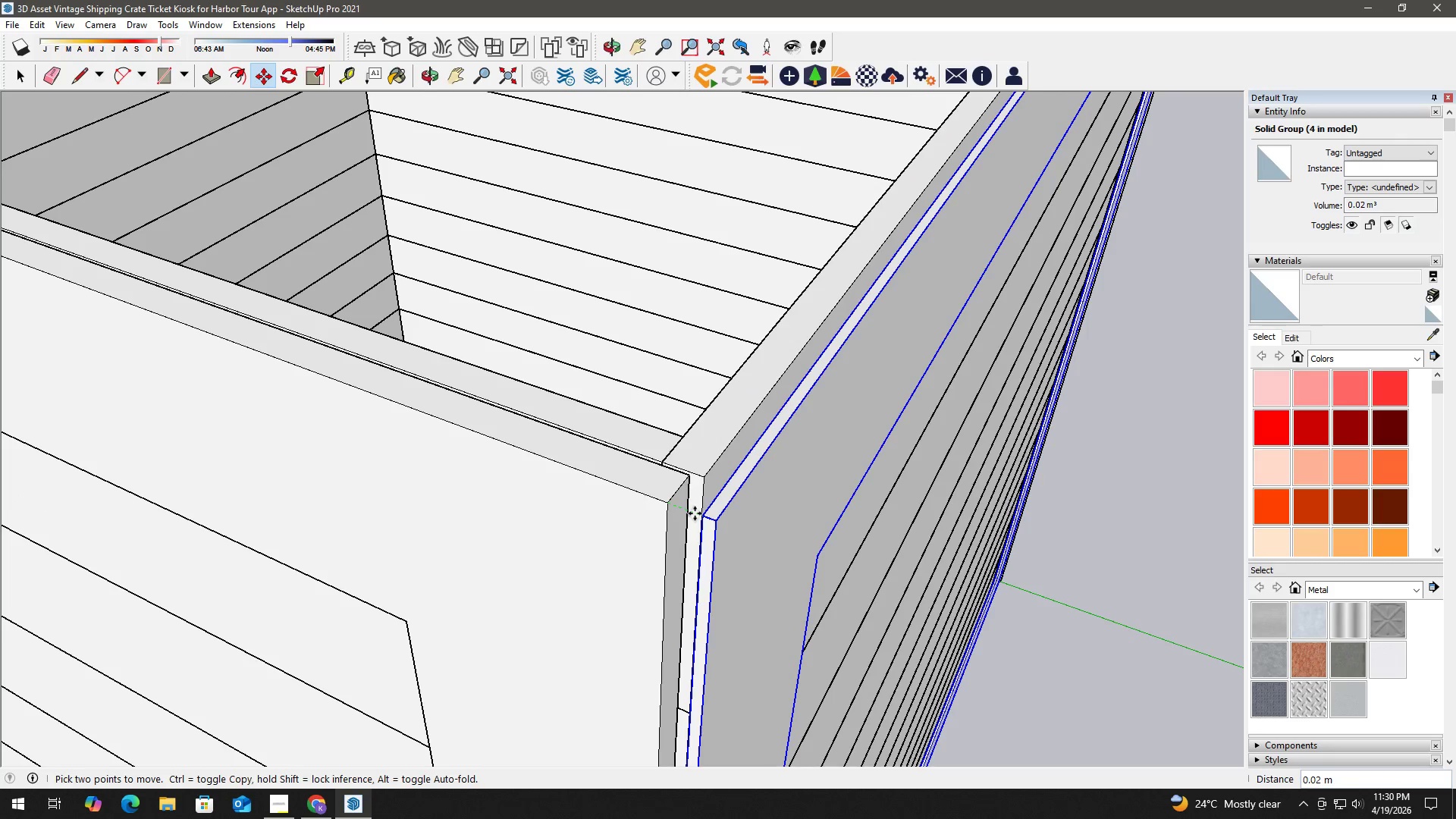 
left_click([690, 509])
 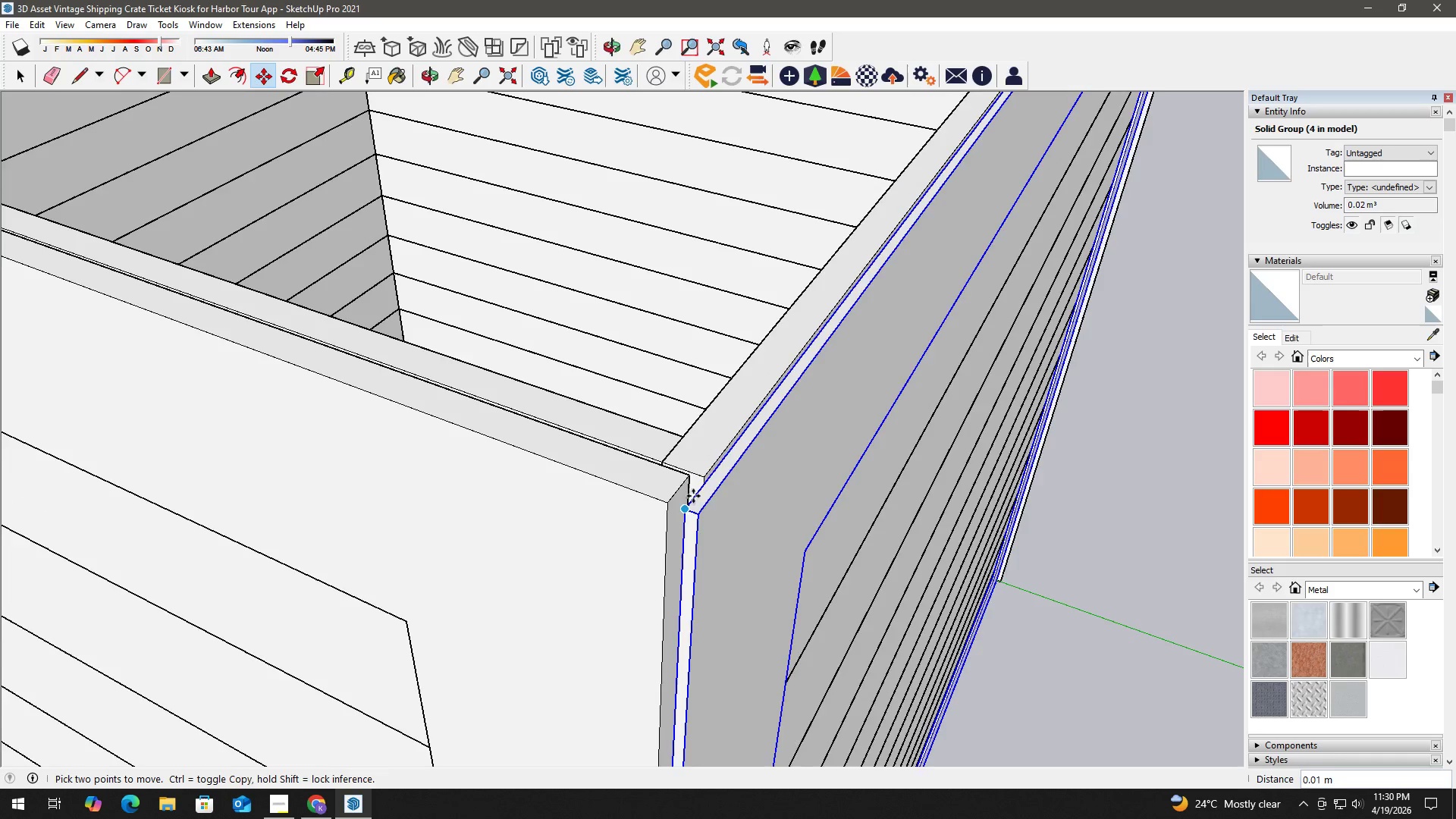 
scroll: coordinate [674, 518], scroll_direction: up, amount: 6.0
 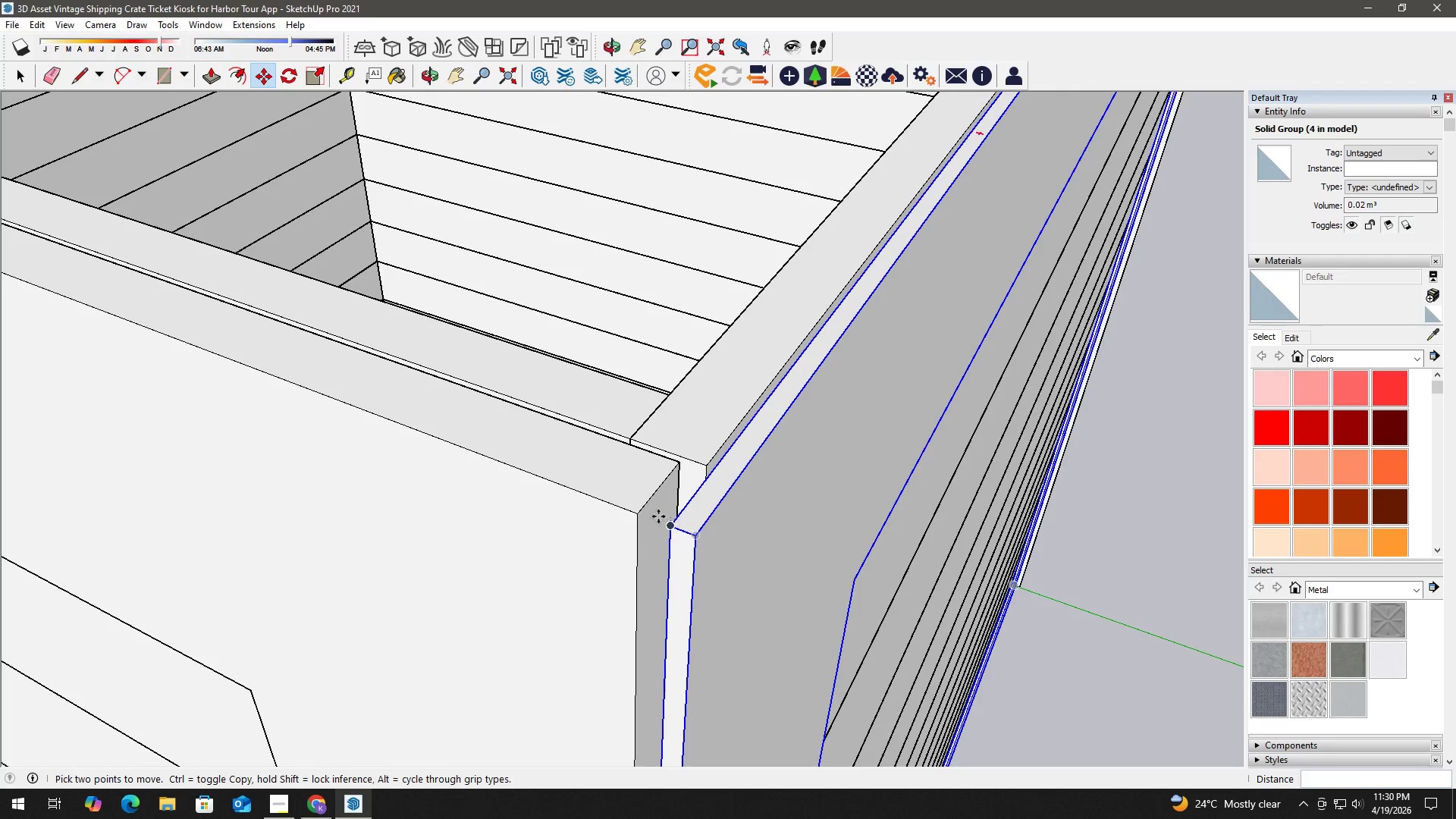 
key(Space)
 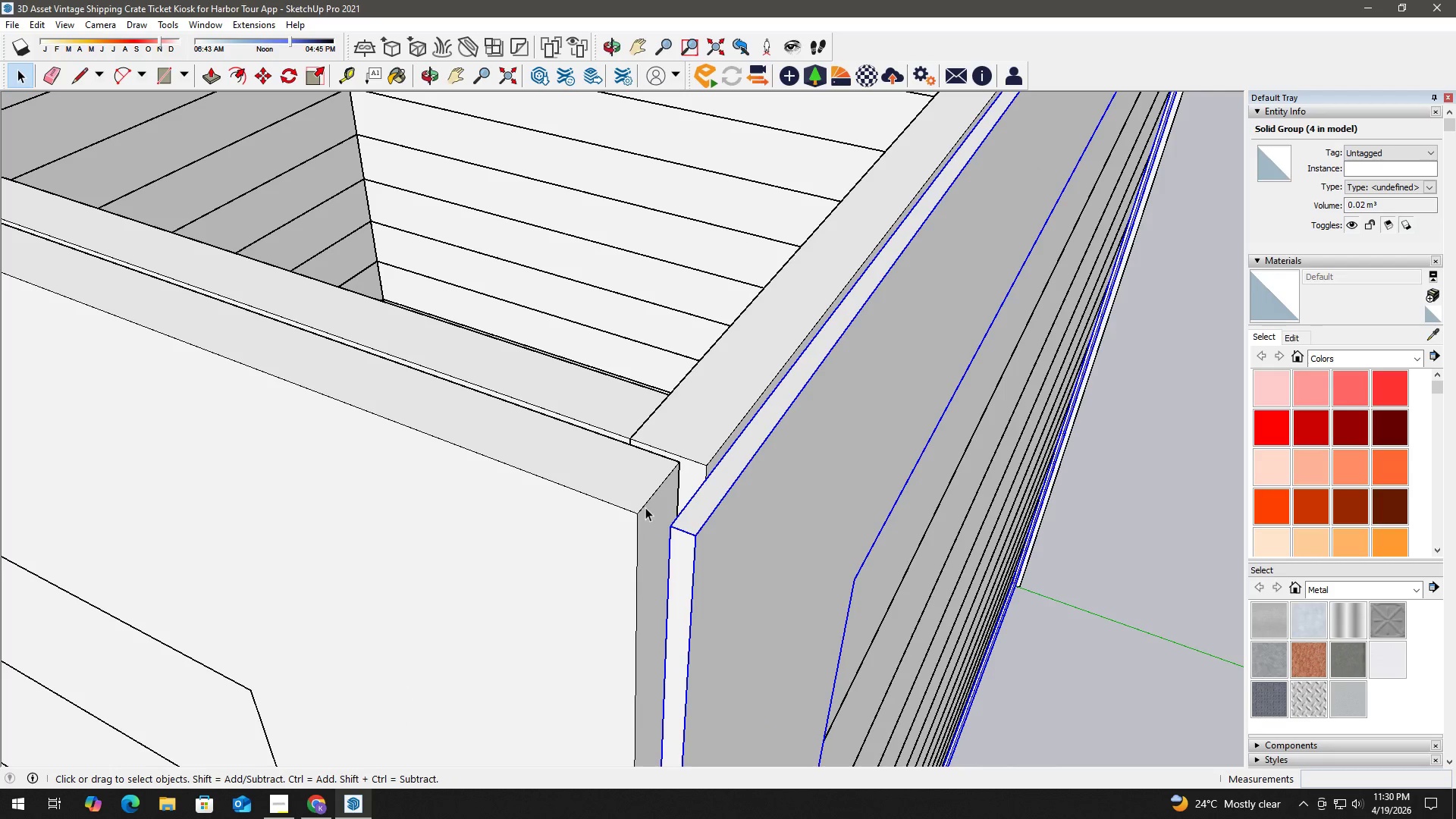 
left_click([645, 507])
 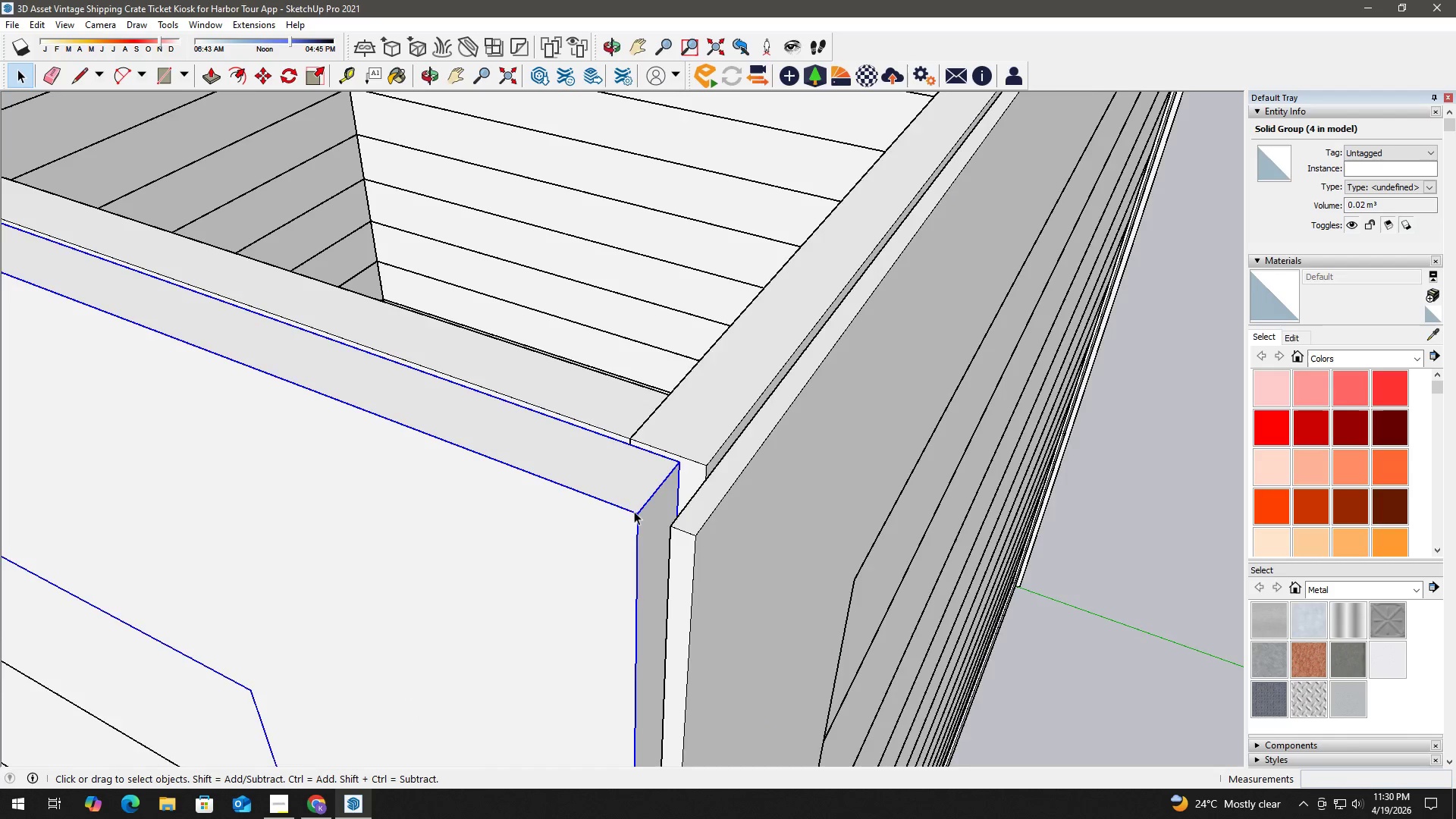 
scroll: coordinate [652, 489], scroll_direction: down, amount: 1.0
 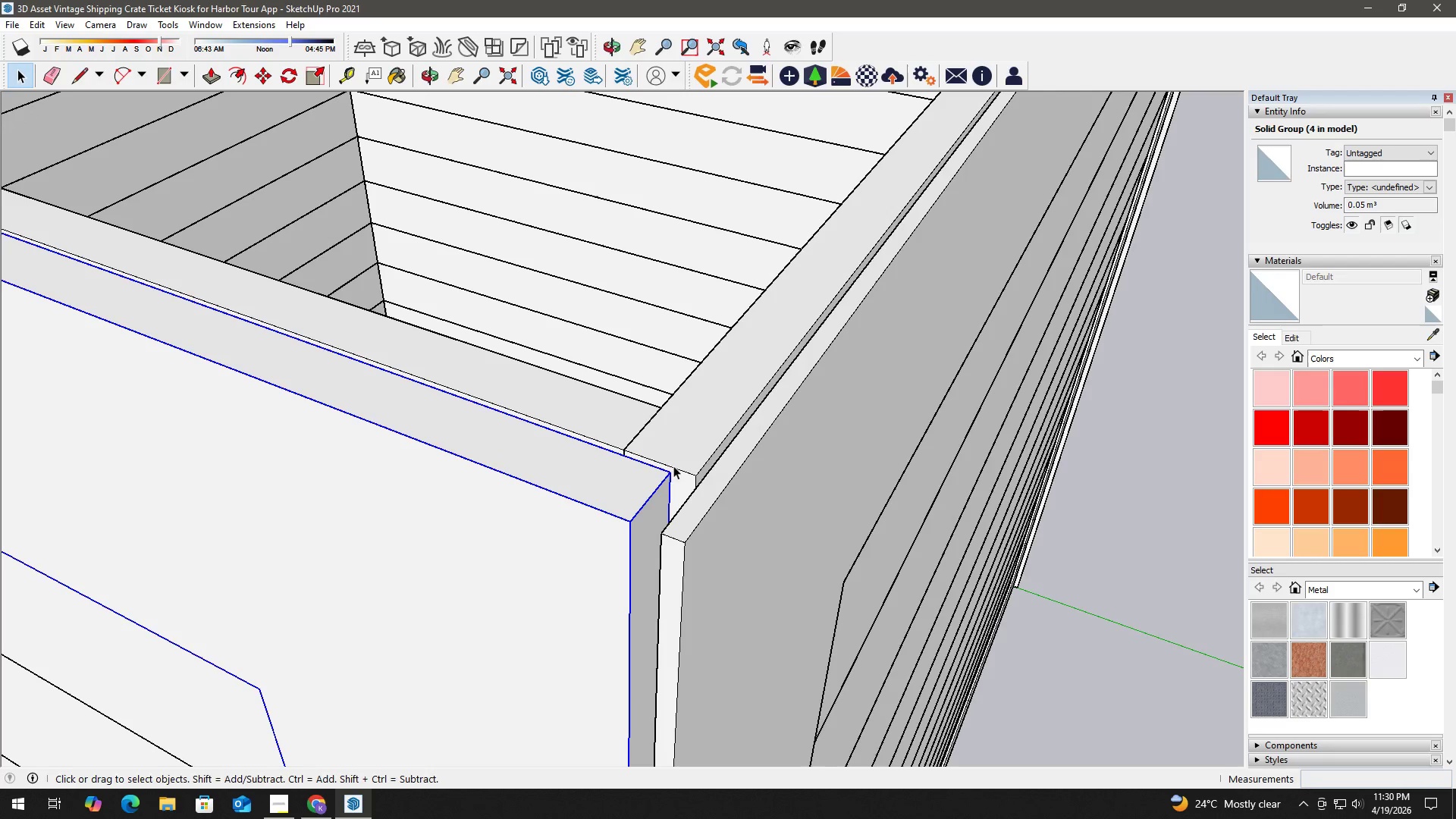 
key(M)
 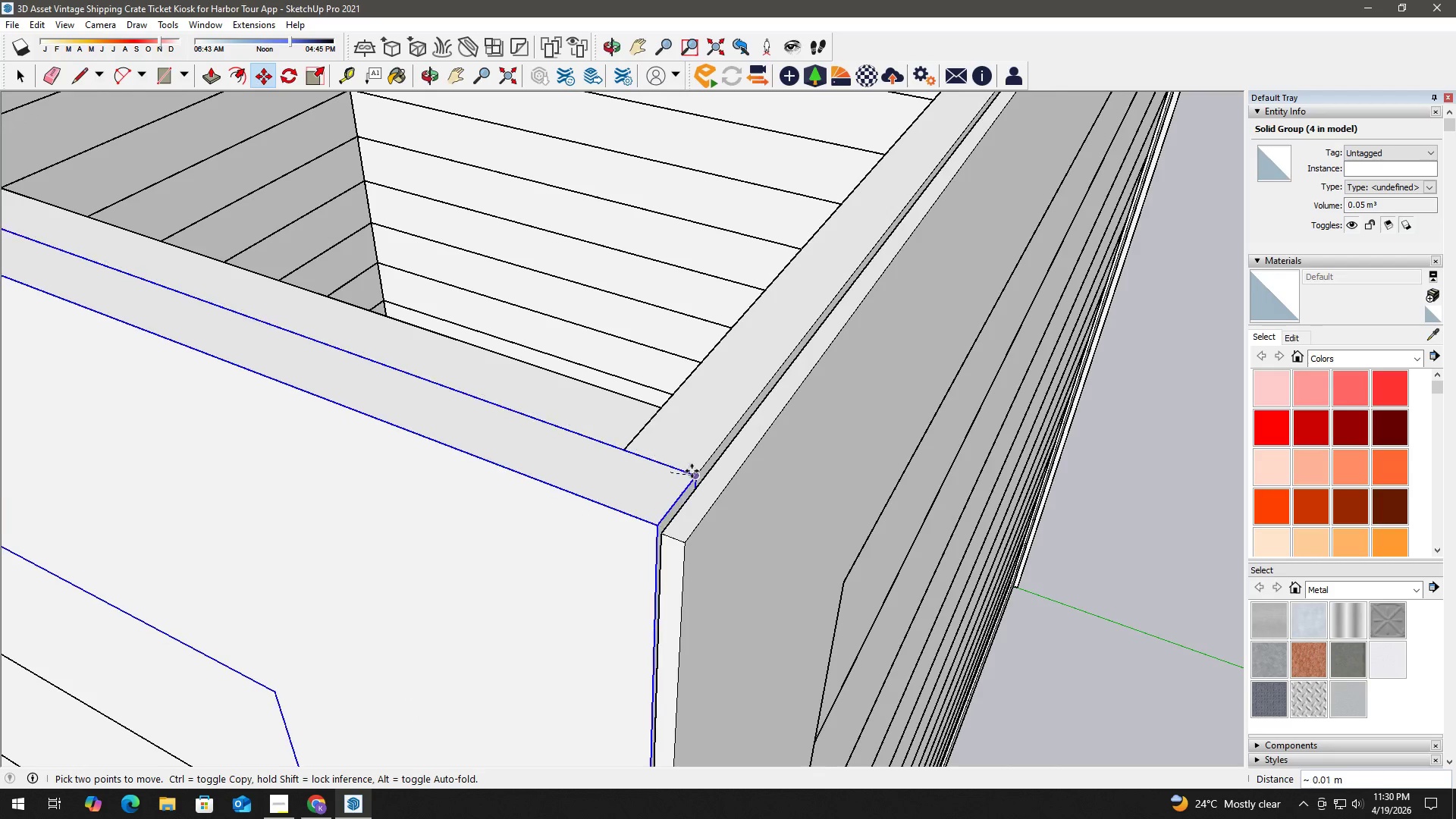 
left_click([695, 471])
 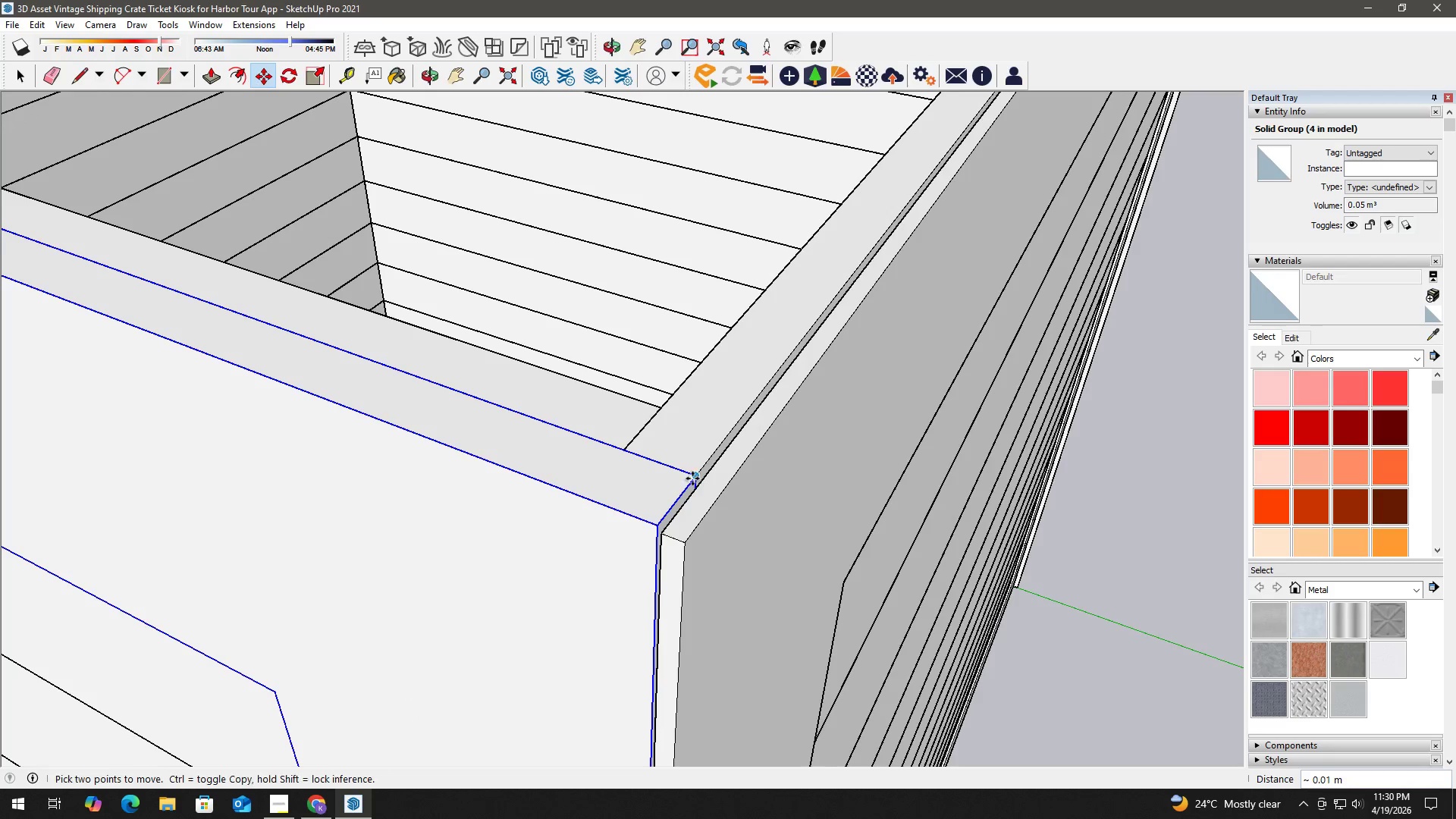 
key(Space)
 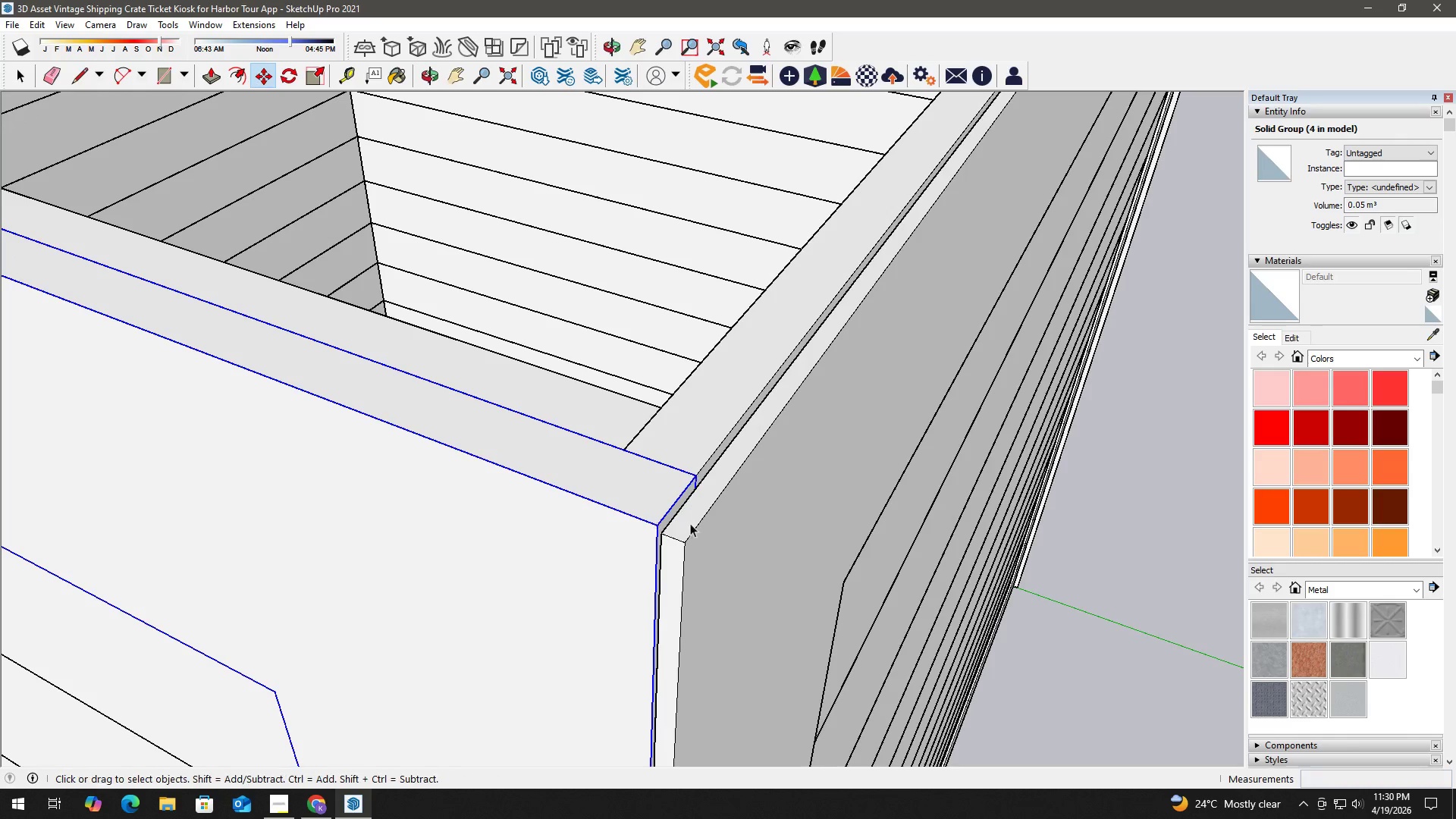 
double_click([690, 536])
 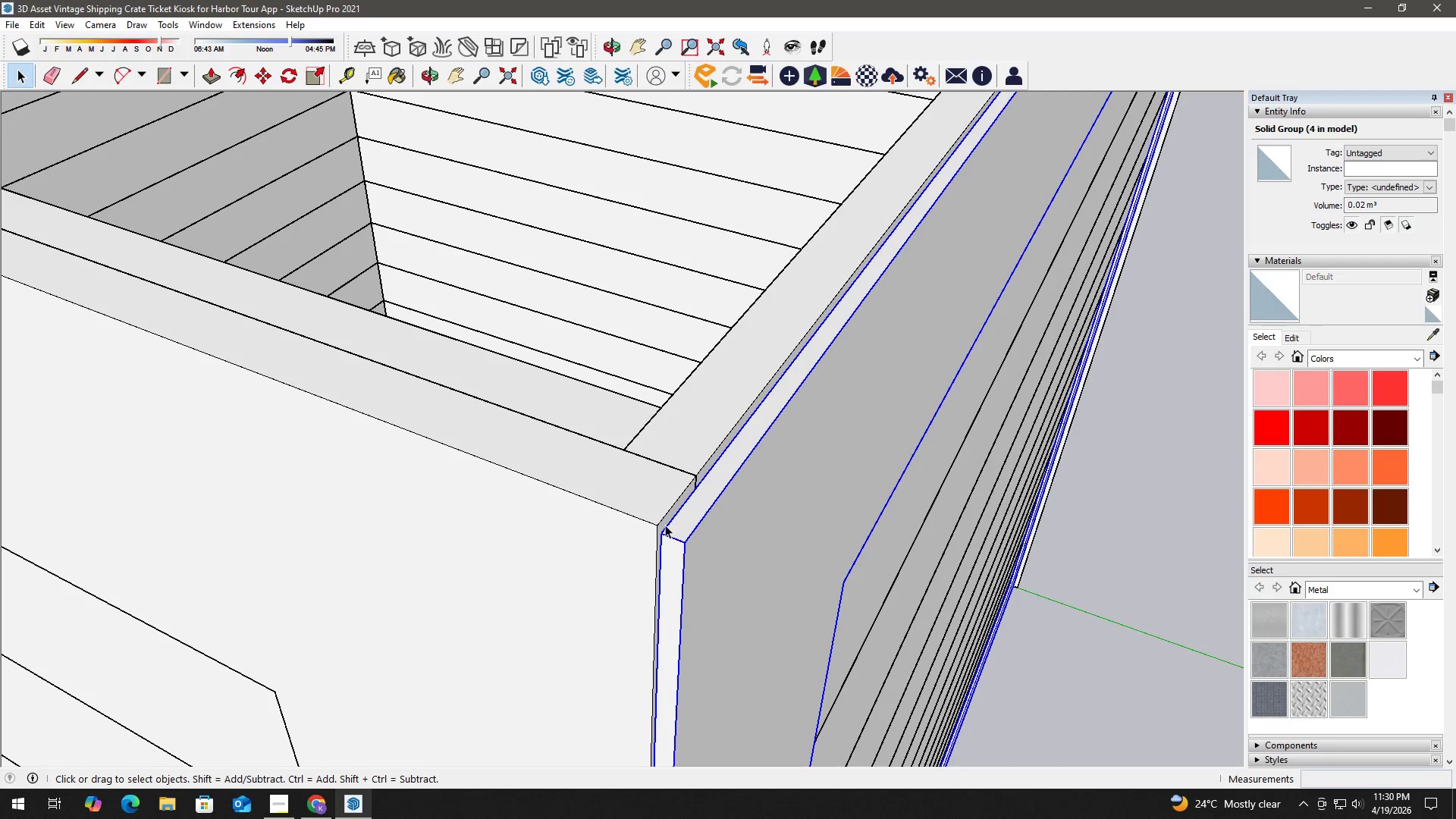 
key(M)
 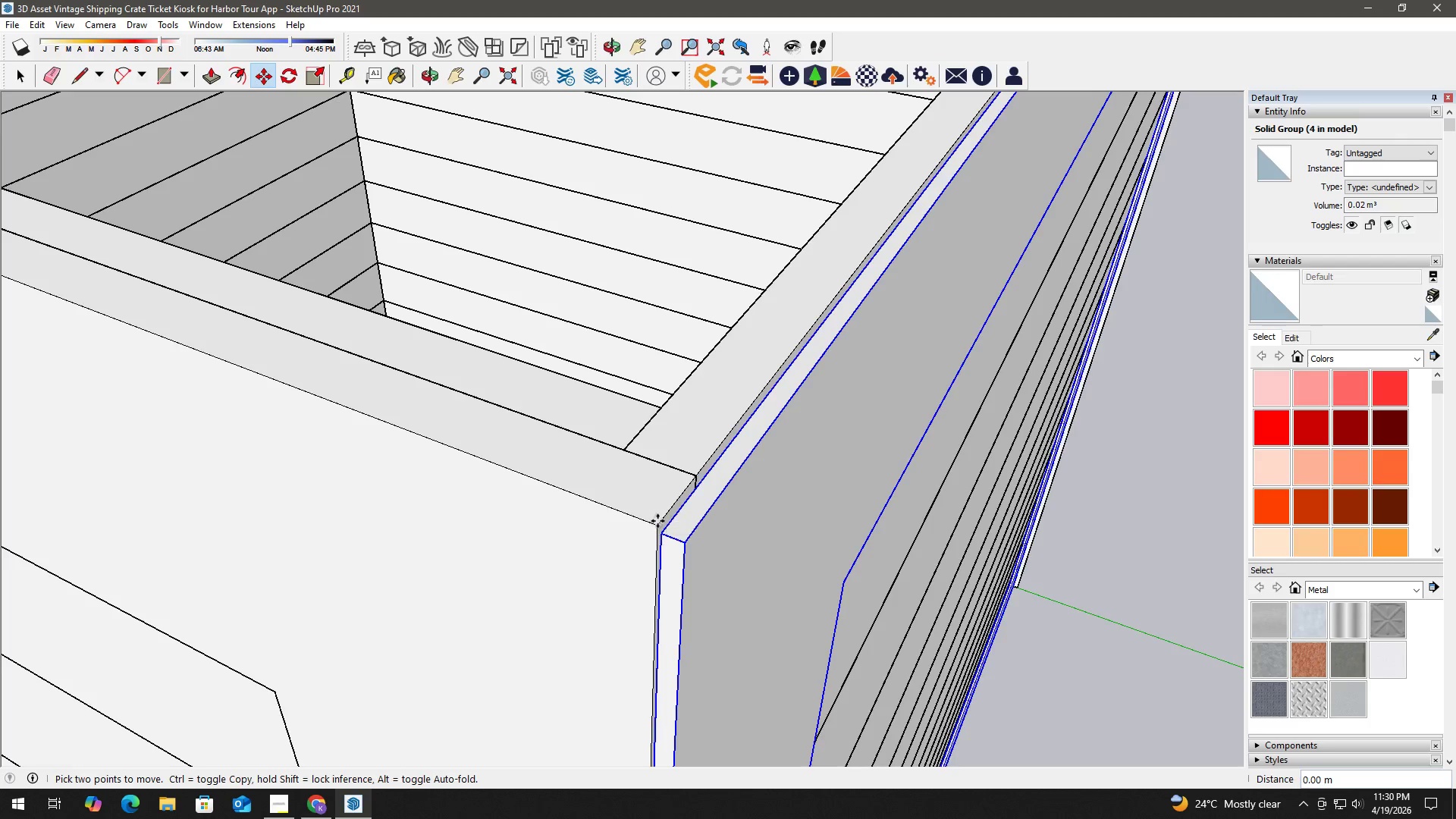 
left_click([655, 525])
 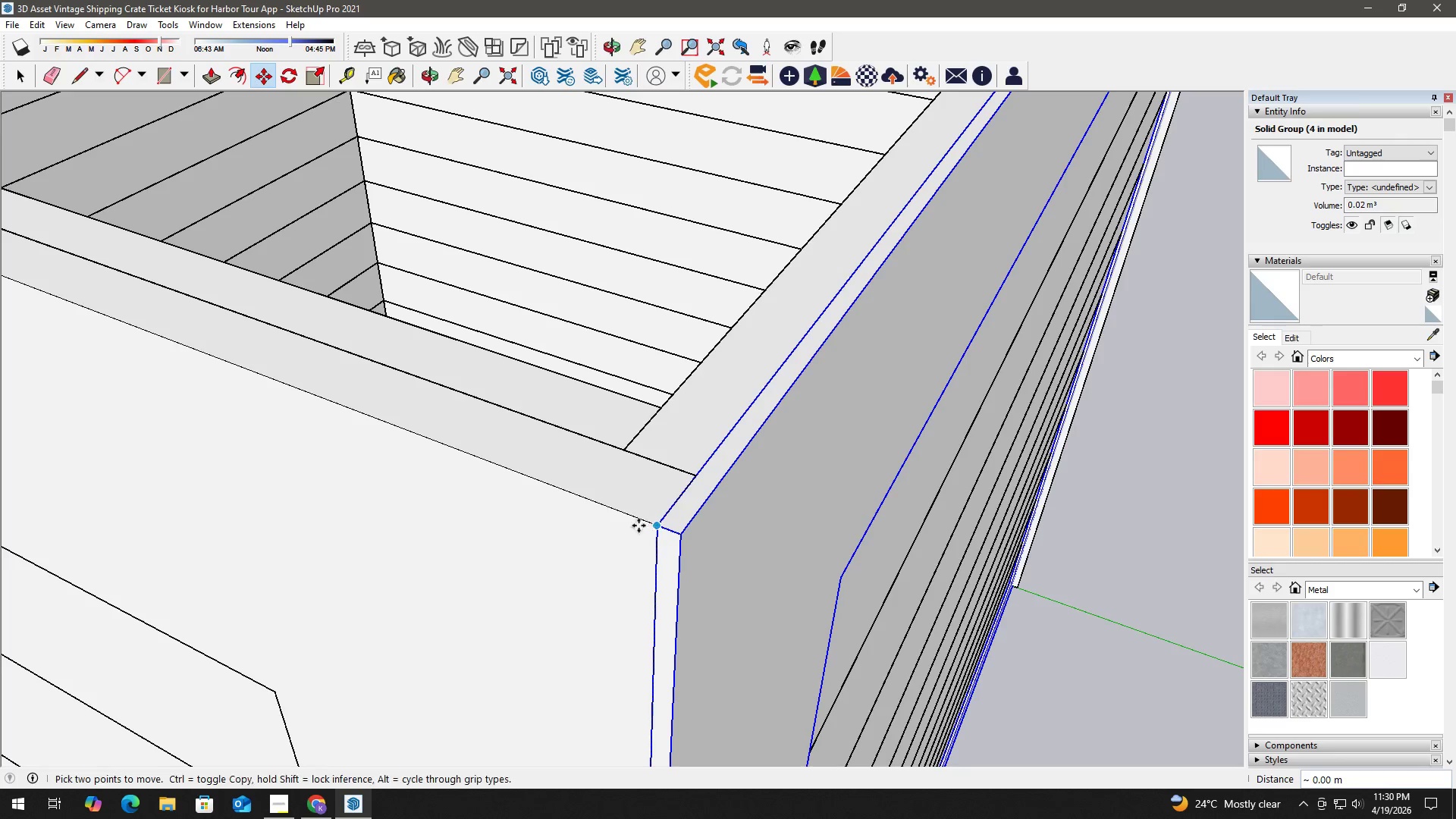 
key(Space)
 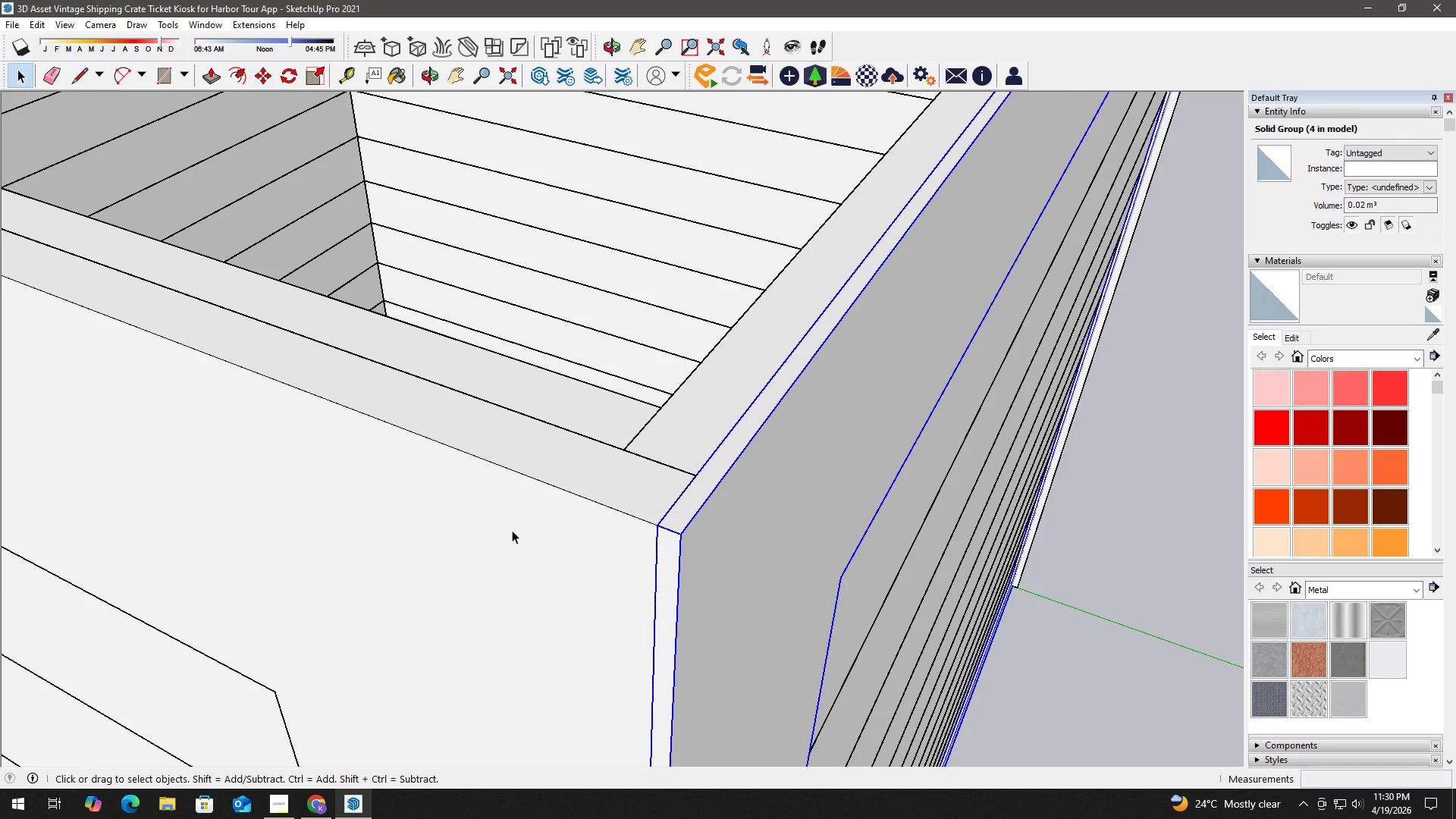 
key(H)
 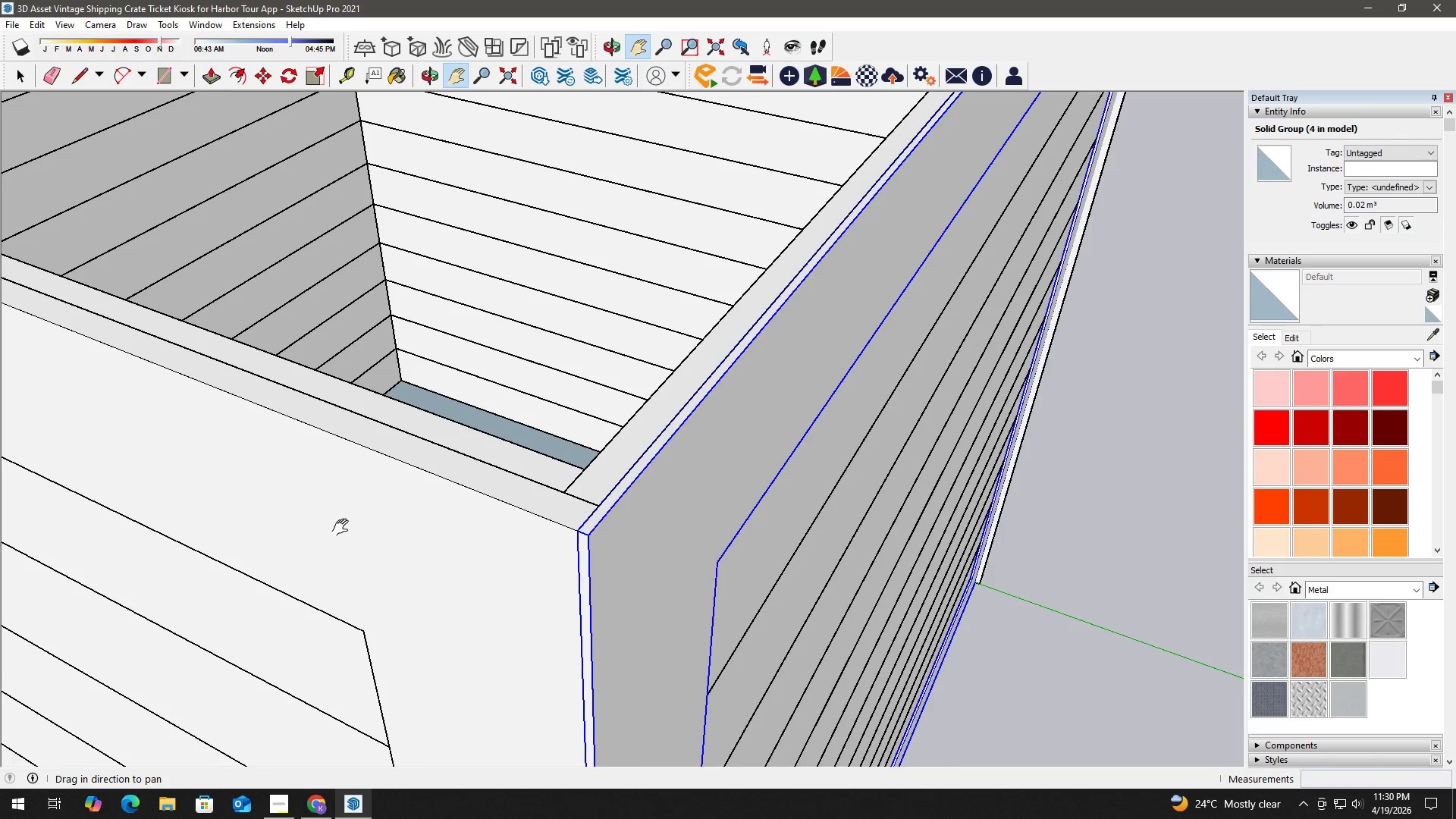 
scroll: coordinate [497, 539], scroll_direction: down, amount: 7.0
 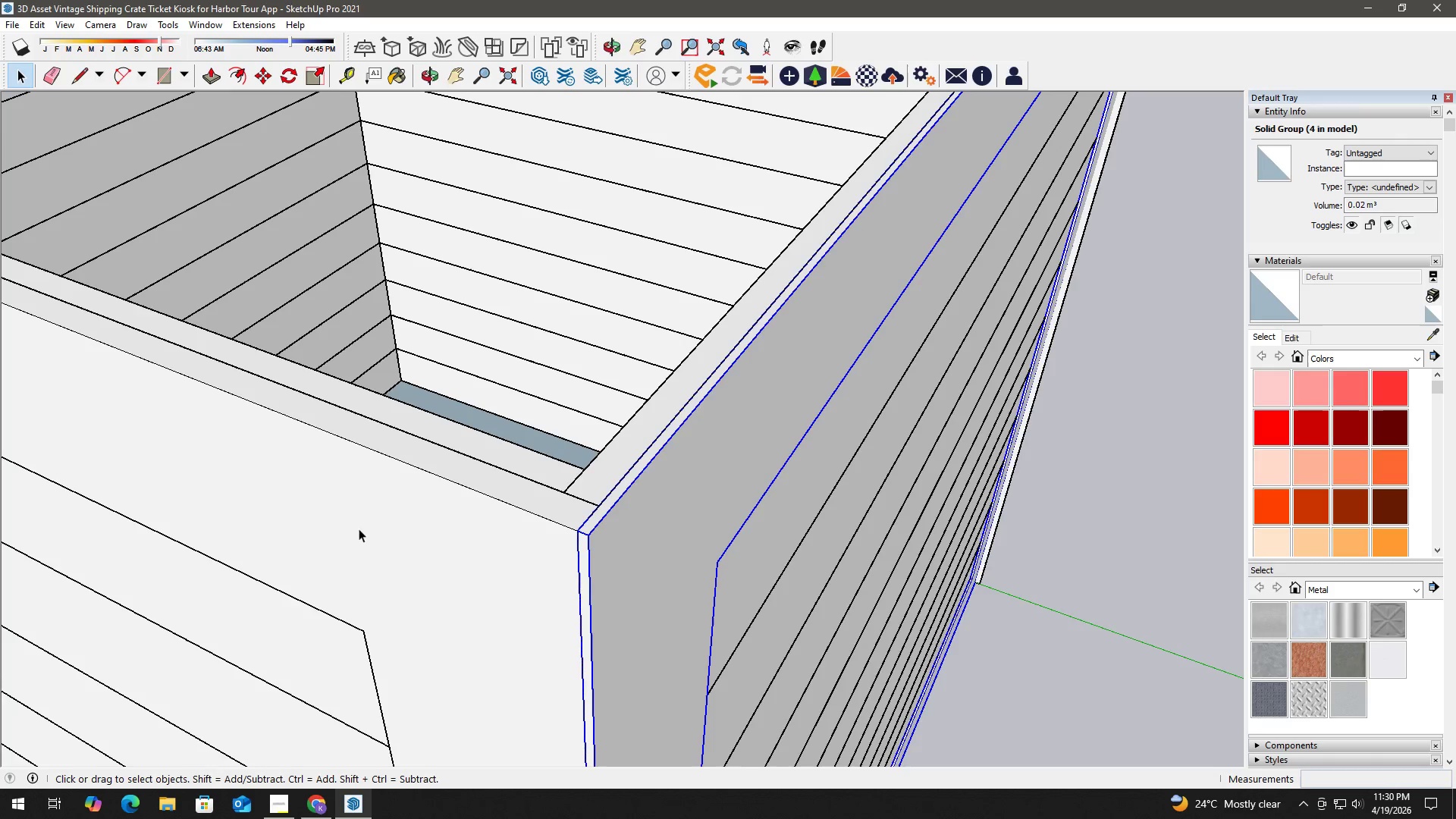 
left_click_drag(start_coordinate=[344, 528], to_coordinate=[839, 549])
 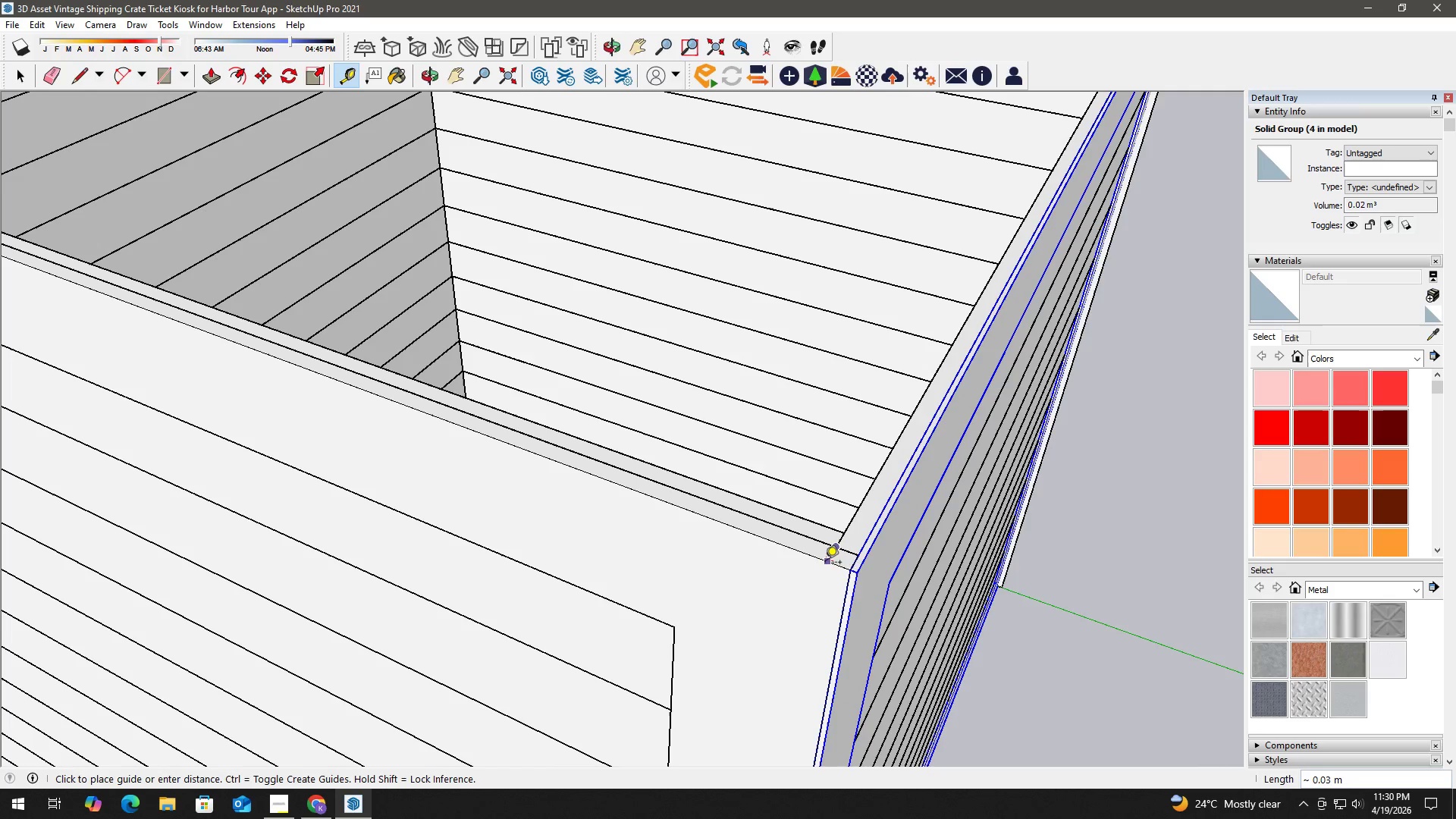 
key(H)
 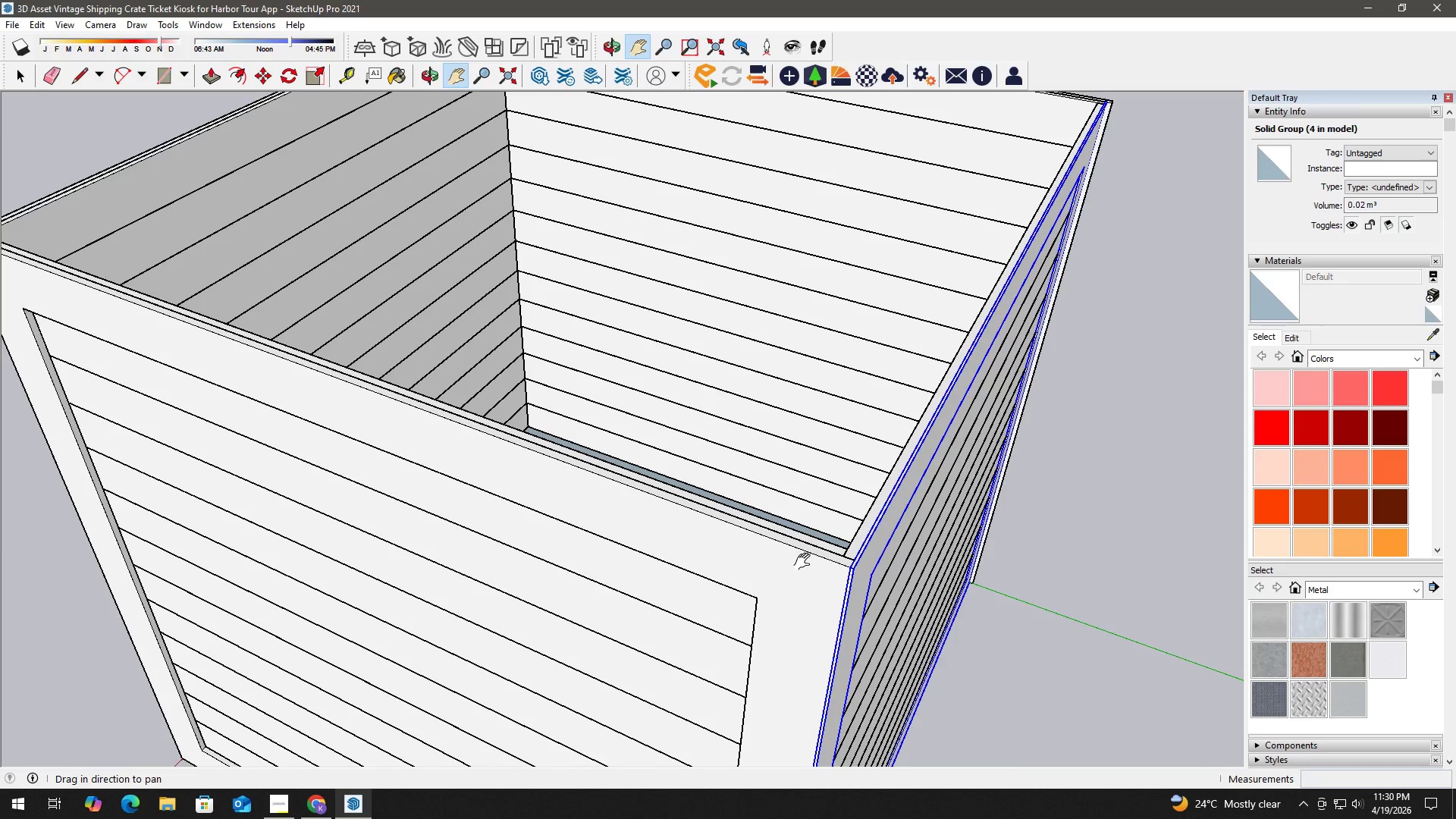 
scroll: coordinate [667, 550], scroll_direction: down, amount: 11.0
 